 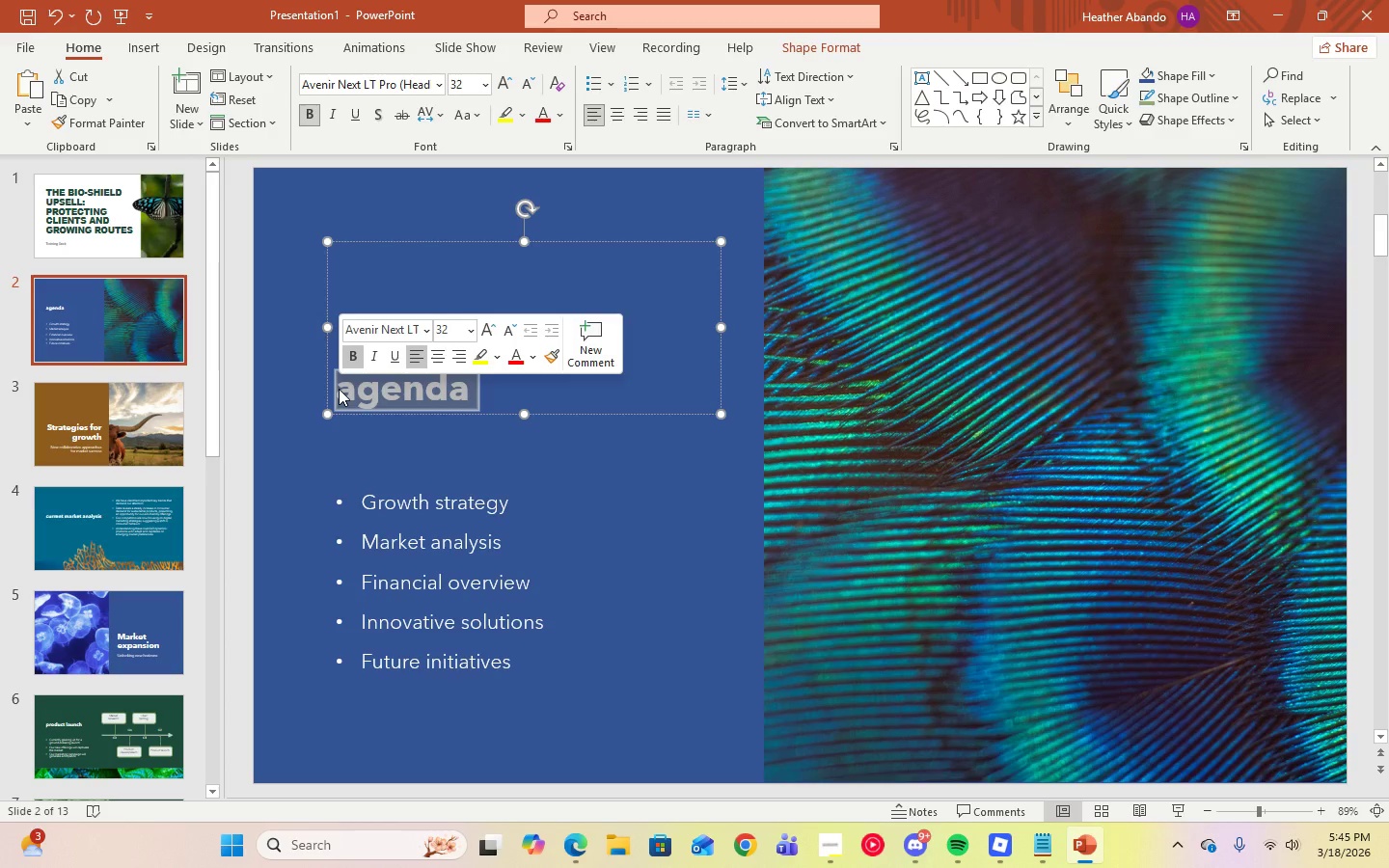 
type(Learning Objectives)
 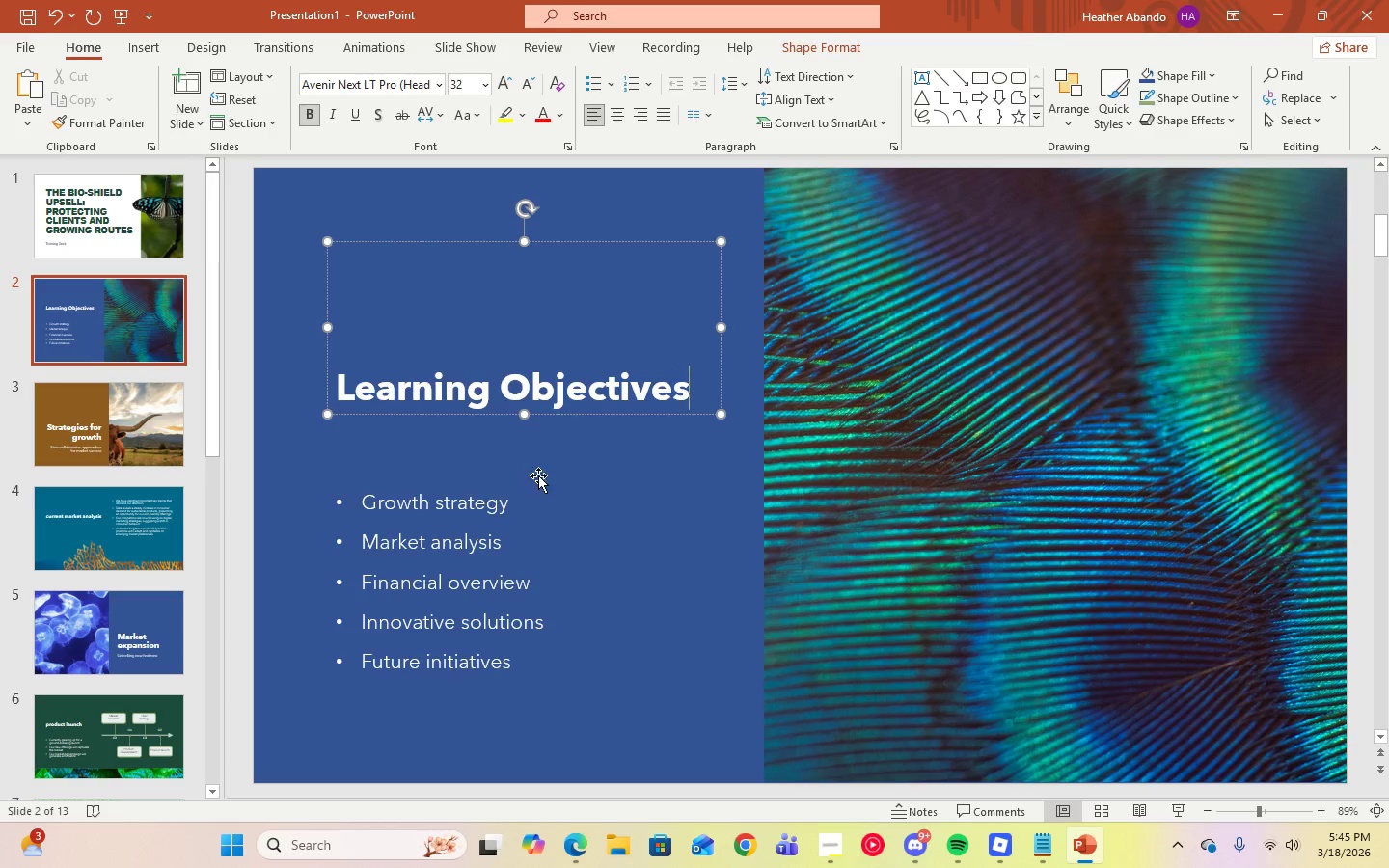 
left_click([540, 475])
 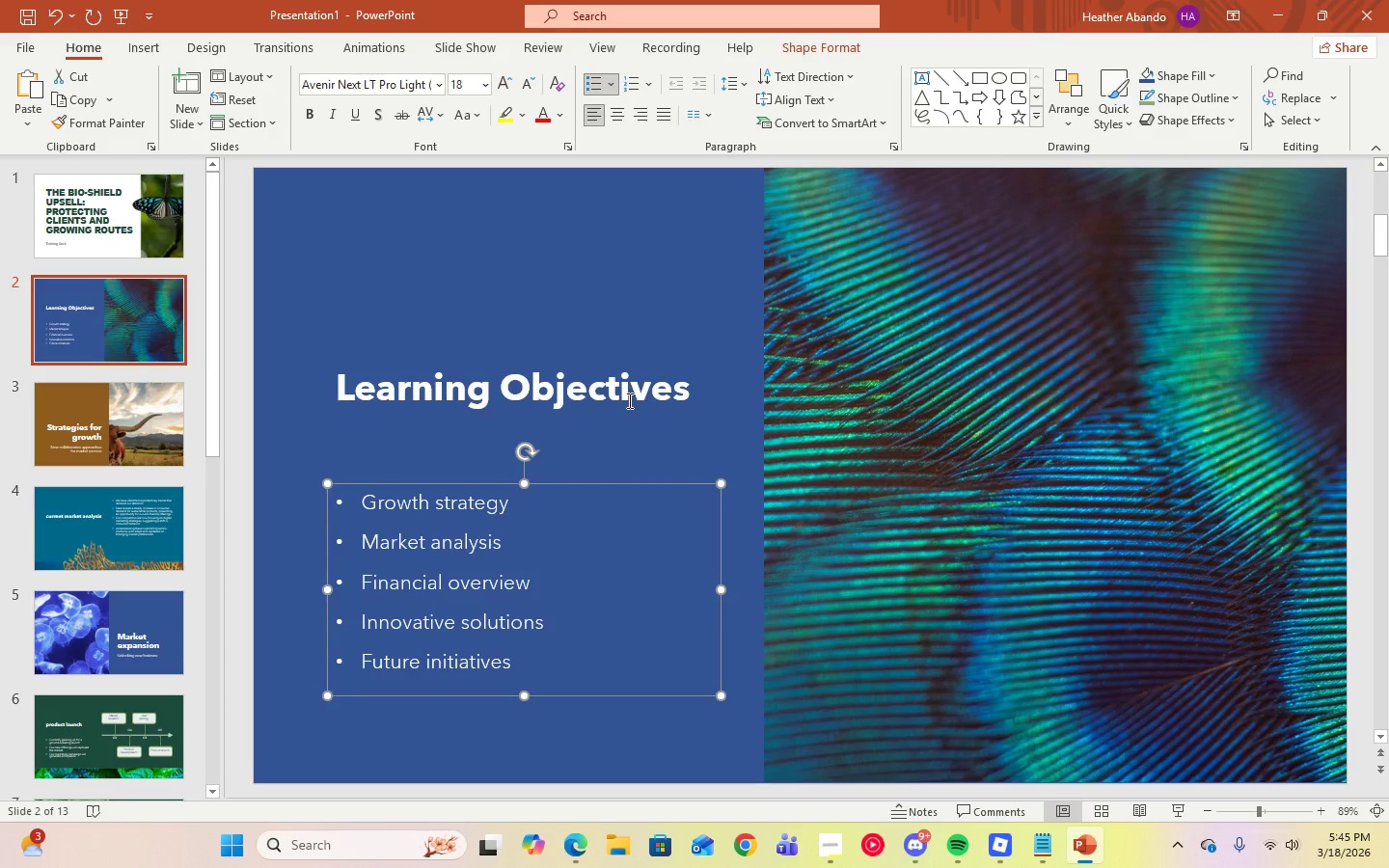 
left_click([628, 400])
 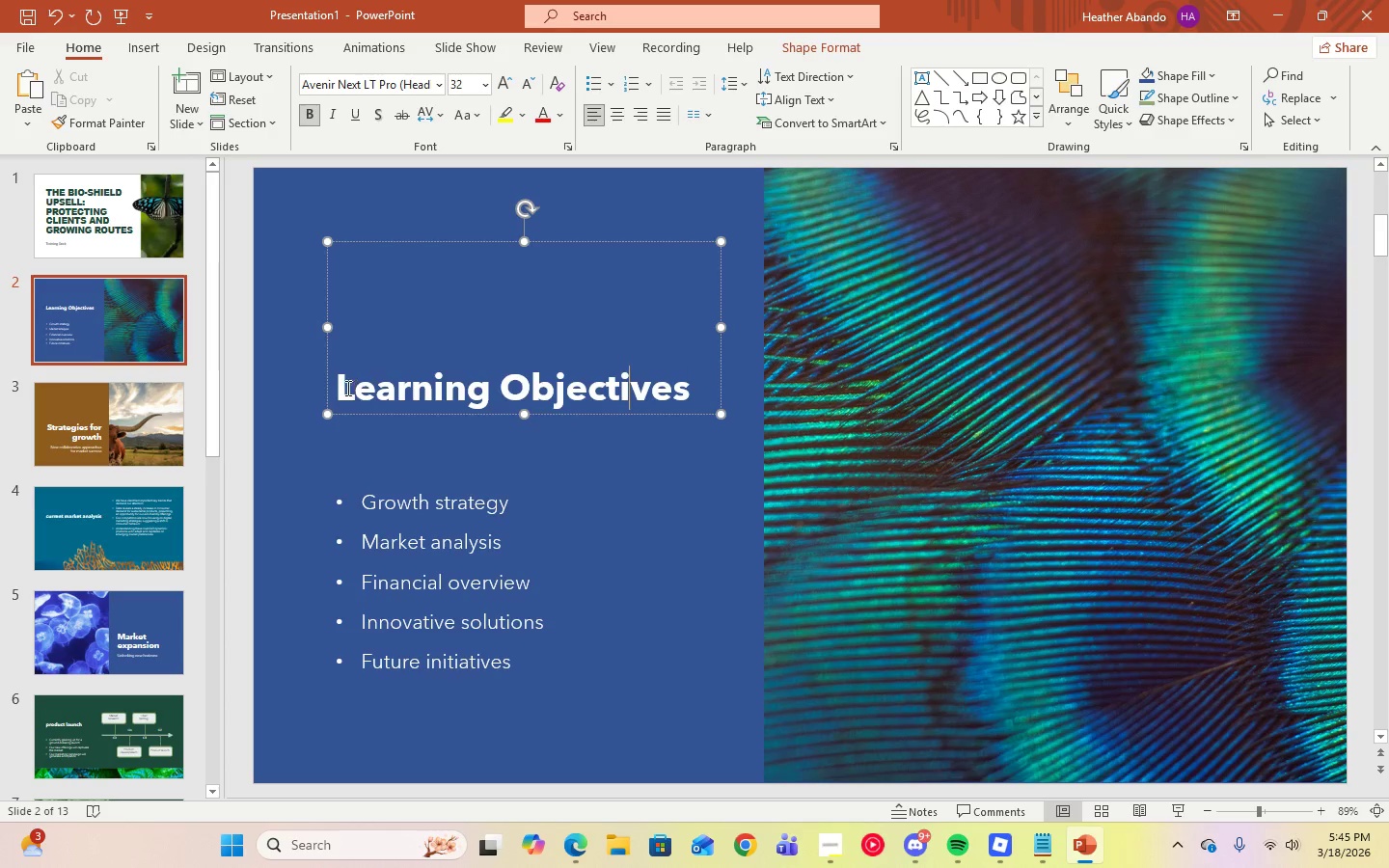 
left_click_drag(start_coordinate=[342, 389], to_coordinate=[666, 393])
 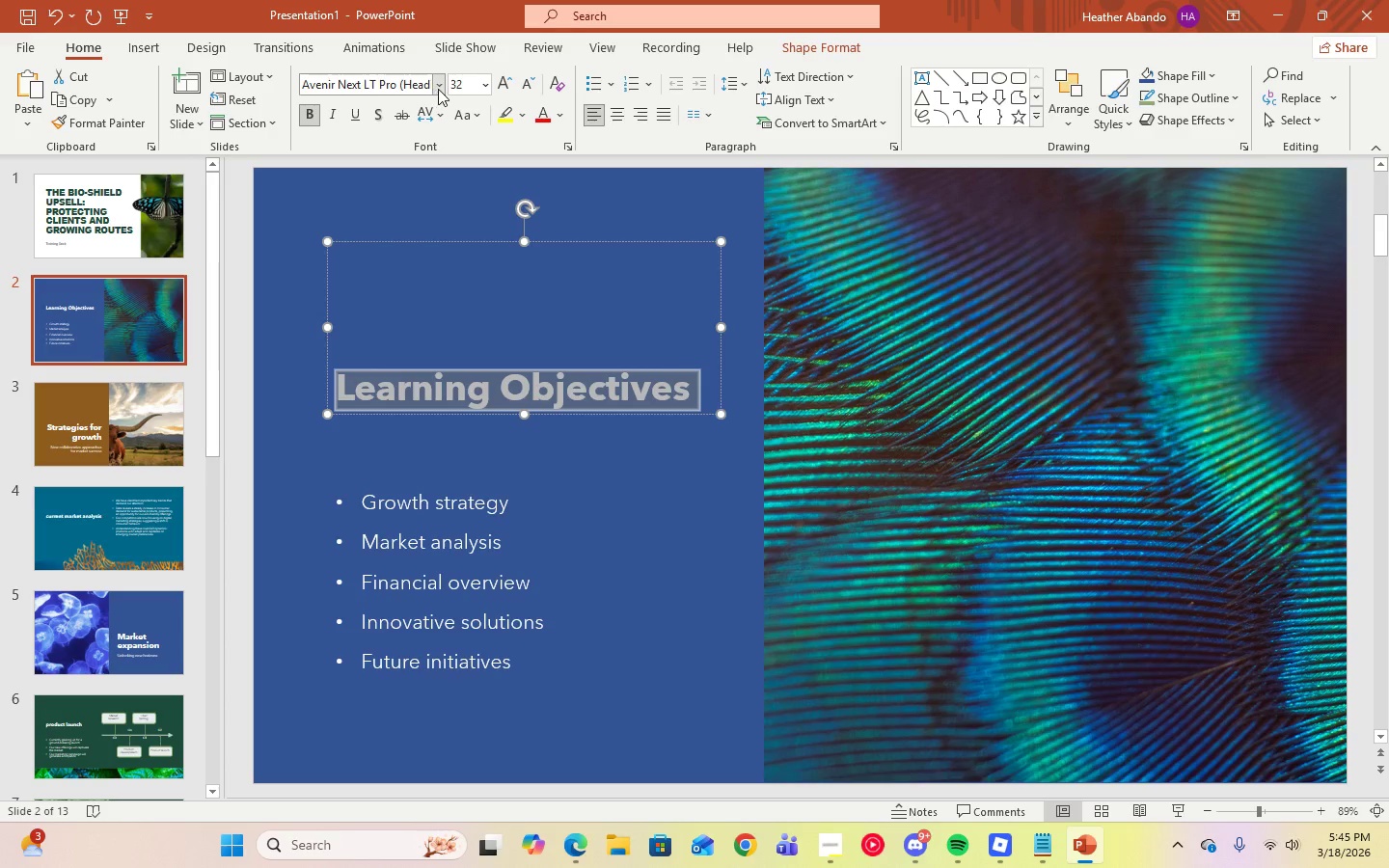 
left_click([438, 89])
 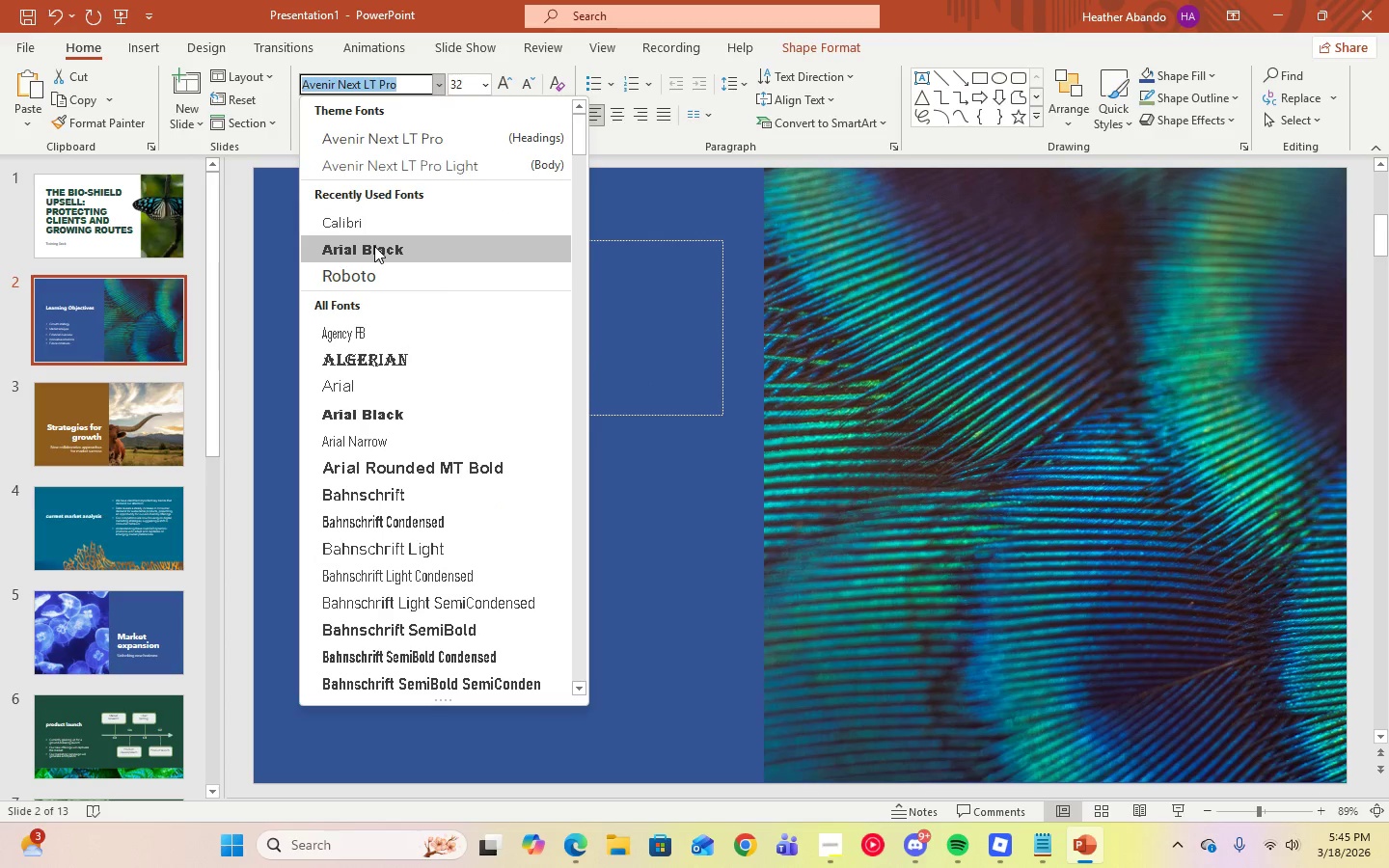 
left_click([374, 246])
 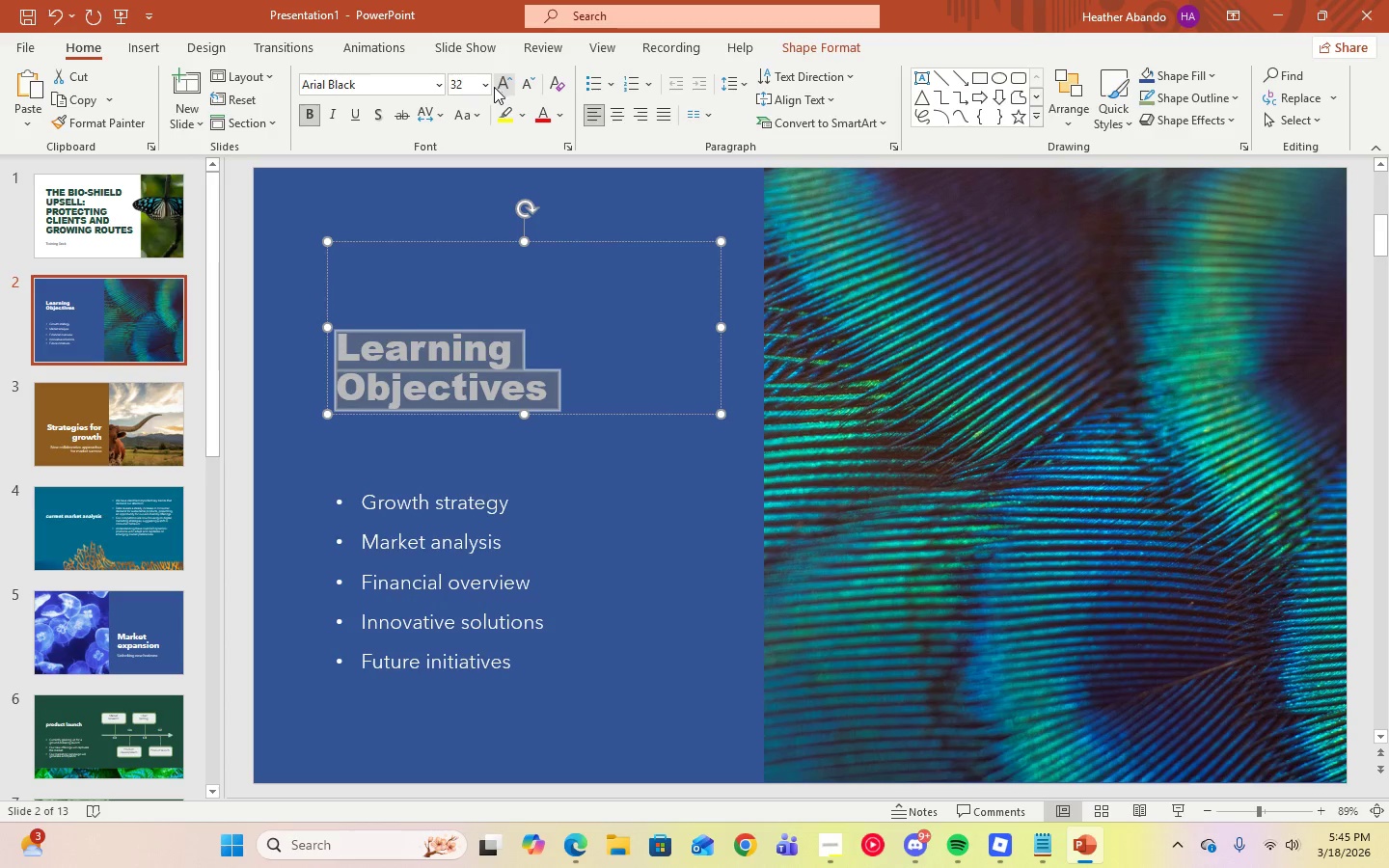 
left_click([488, 88])
 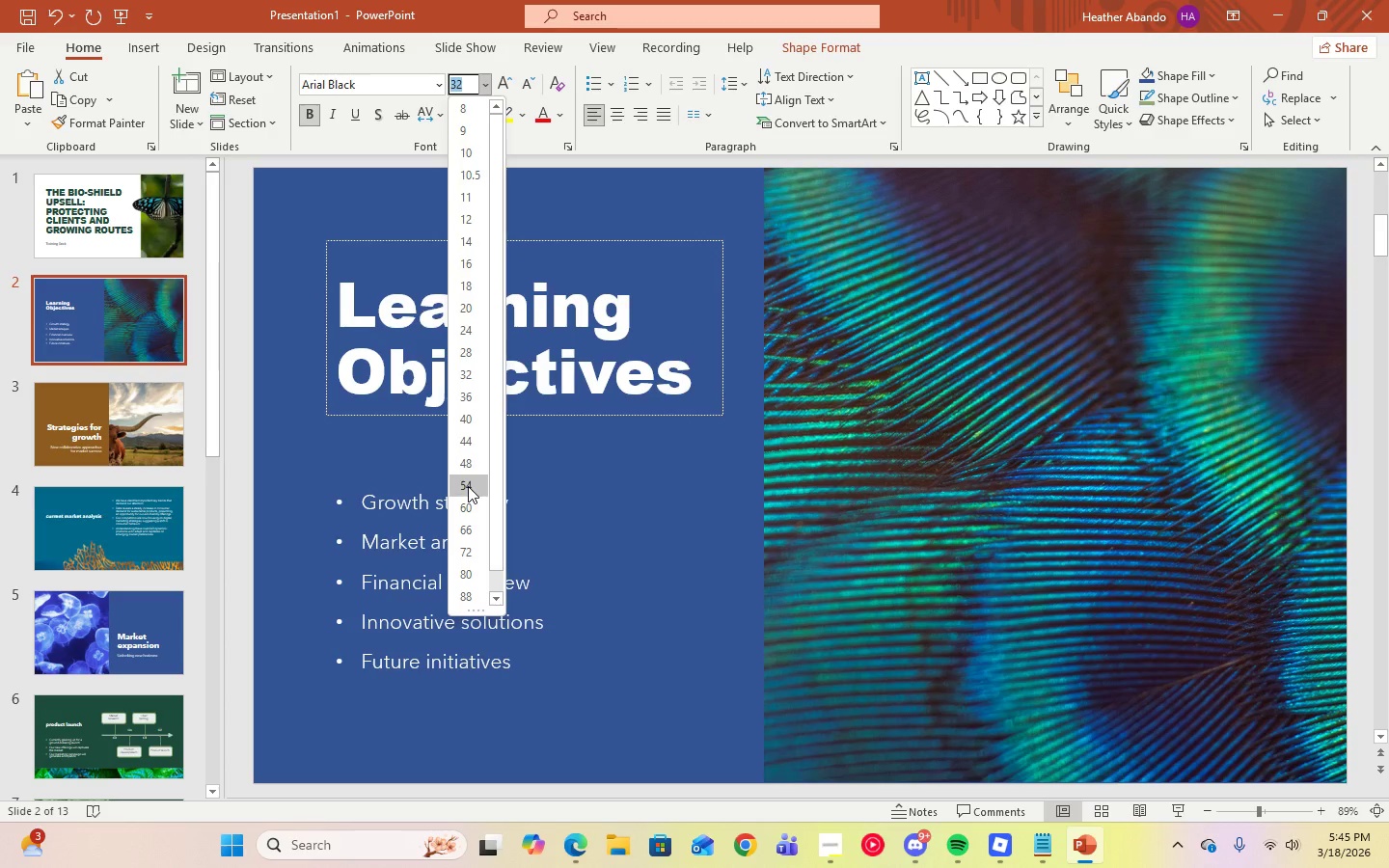 
left_click([468, 486])
 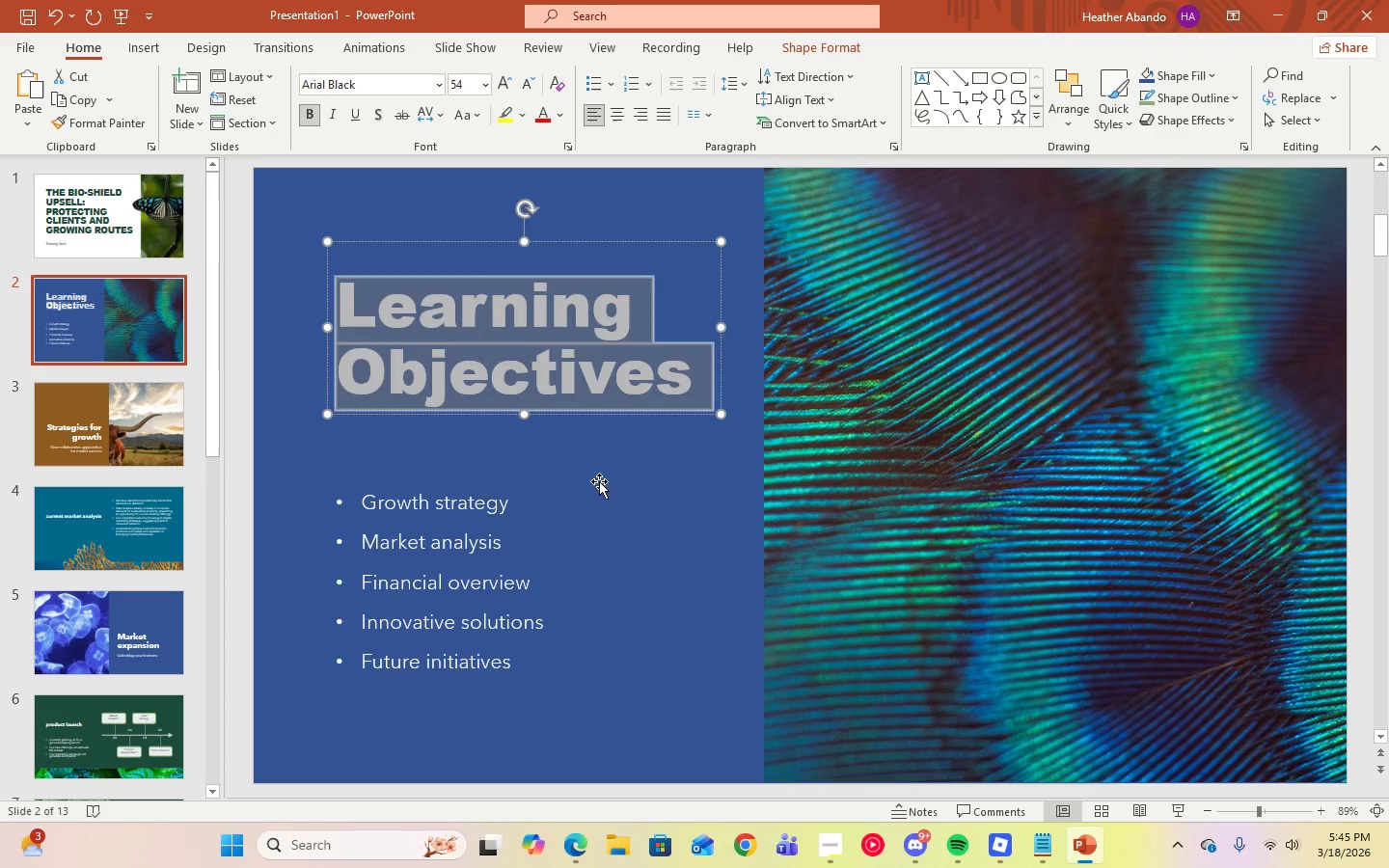 
left_click([599, 481])
 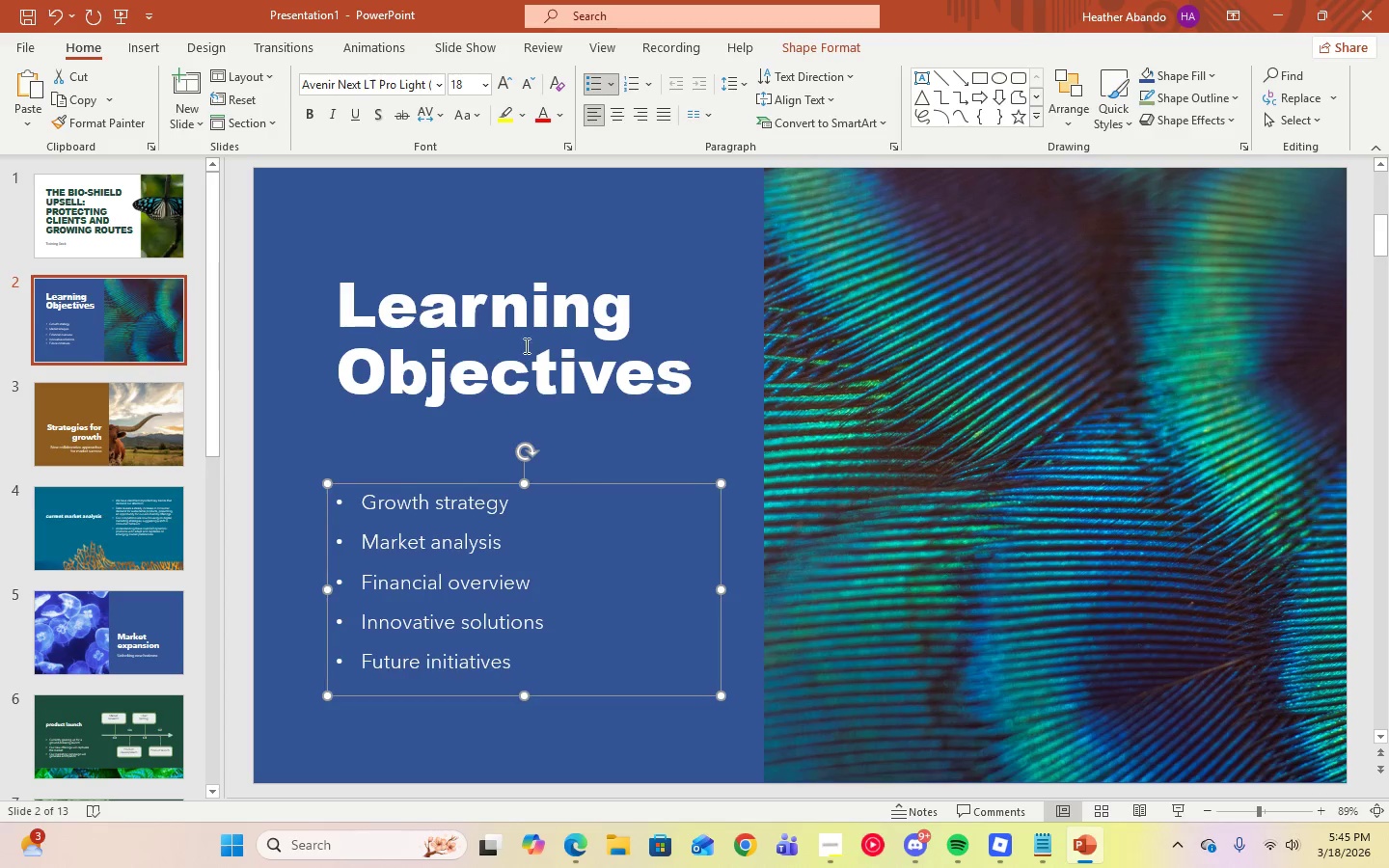 
left_click([522, 339])
 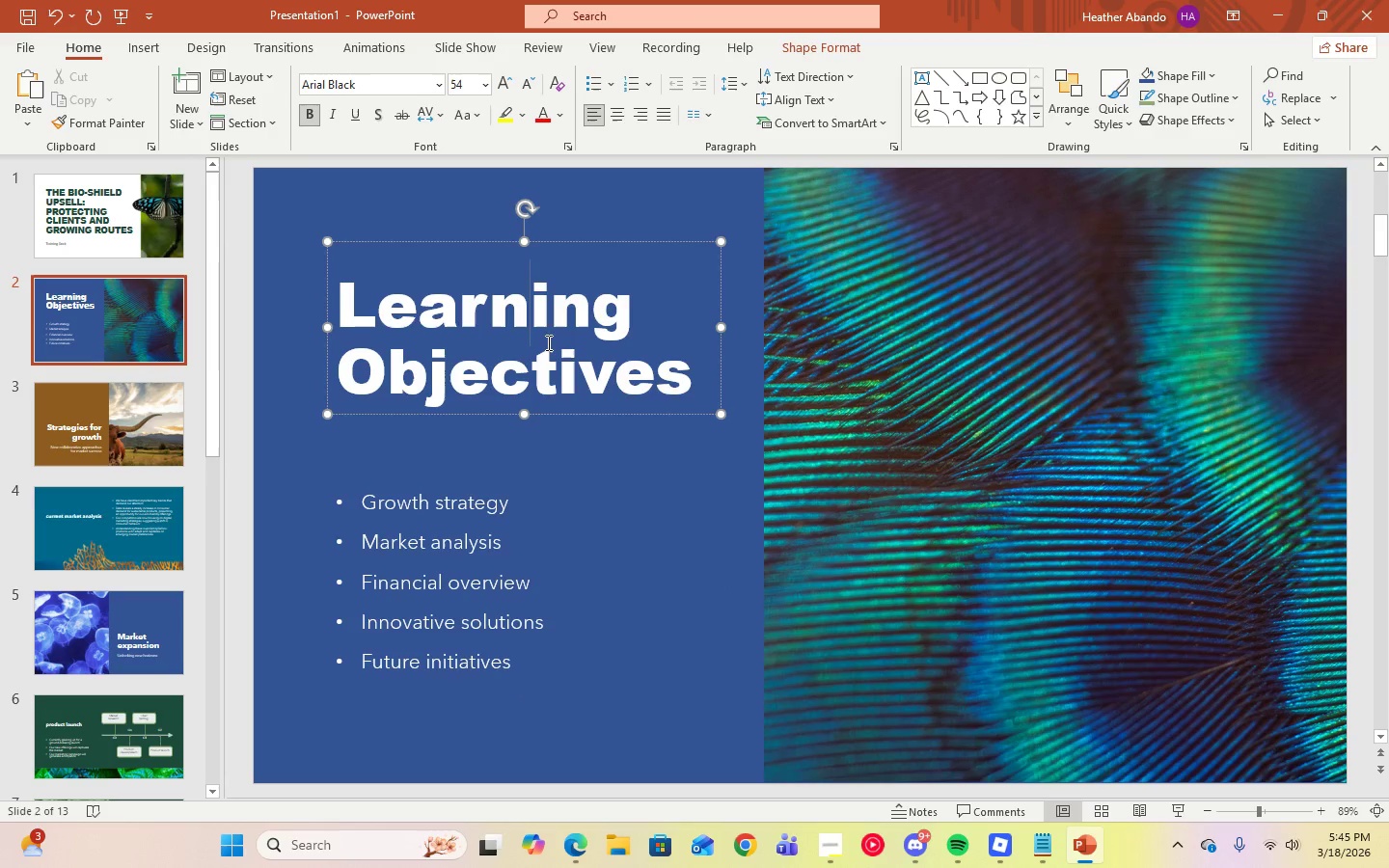 
left_click([619, 458])
 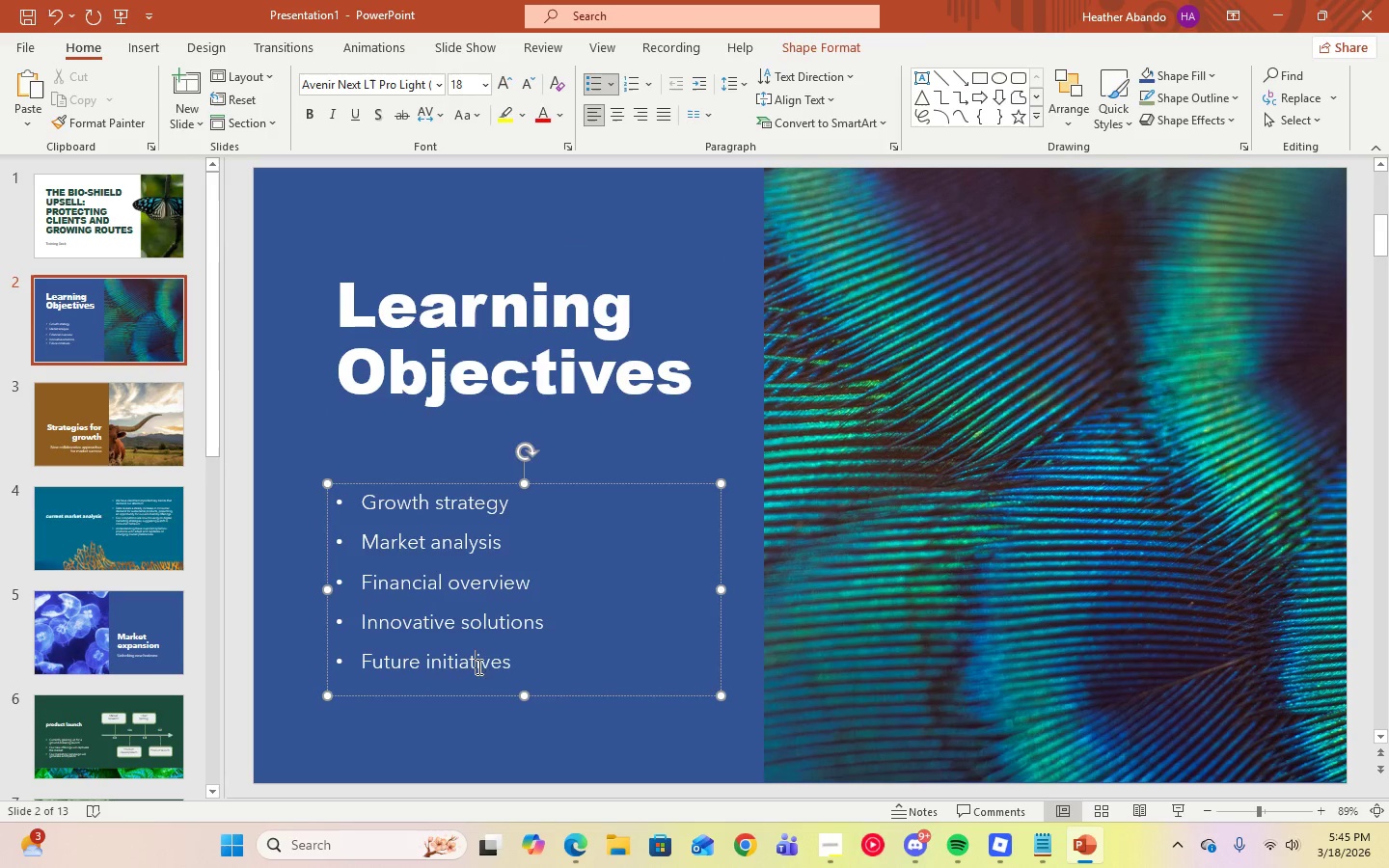 
double_click([510, 670])
 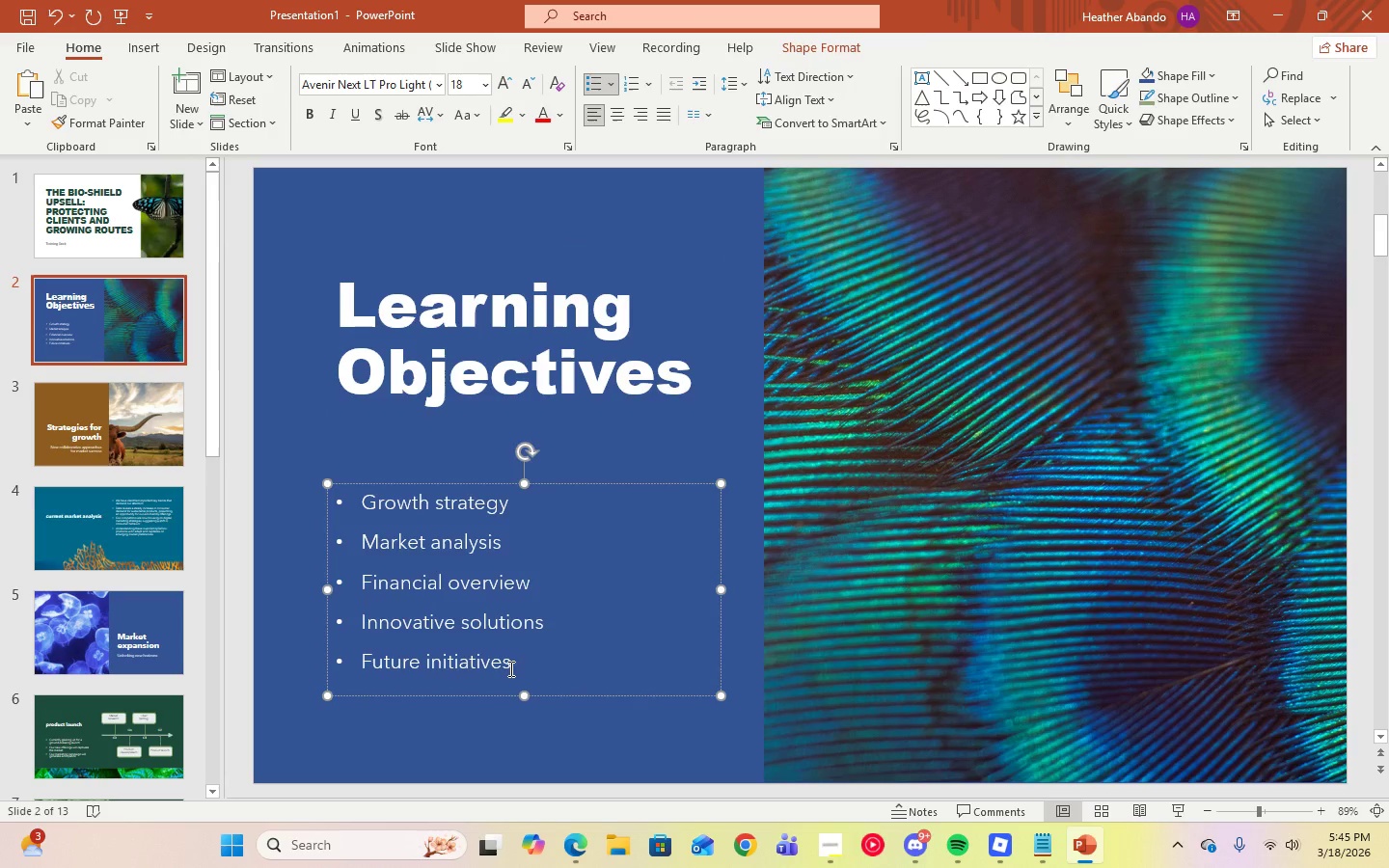 
left_click_drag(start_coordinate=[509, 668], to_coordinate=[366, 515])
 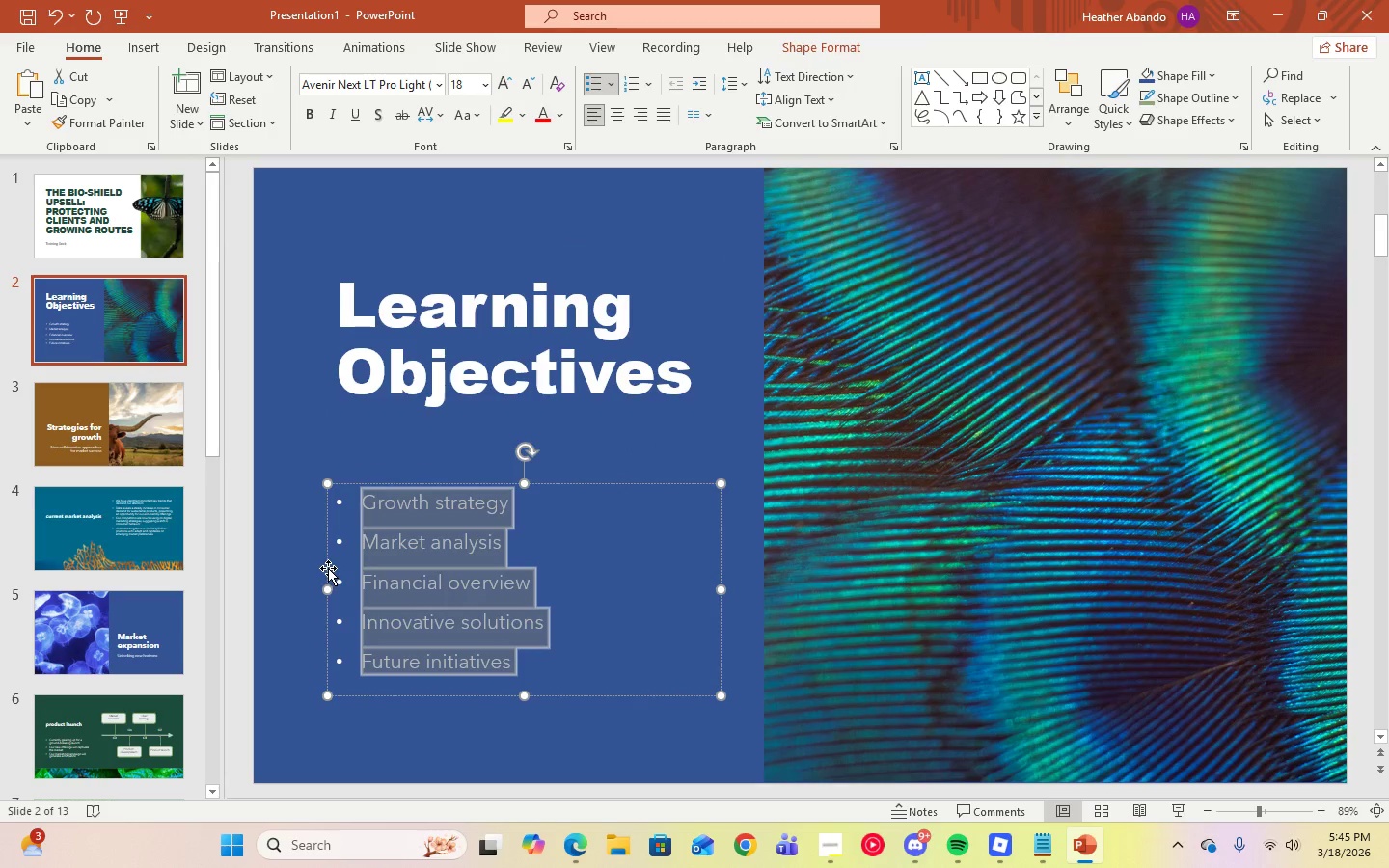 
key(Backspace)
 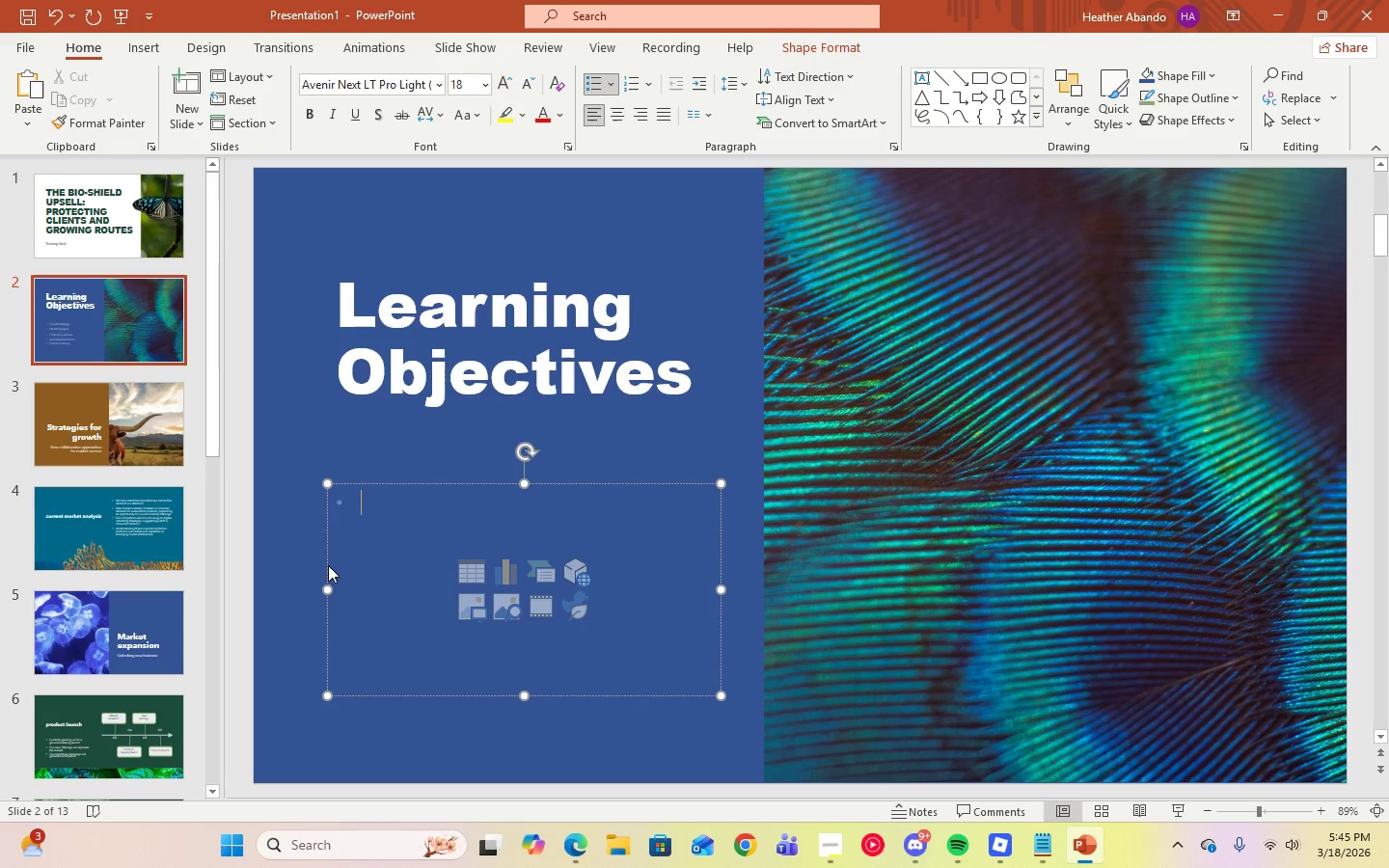 
key(Backspace)
 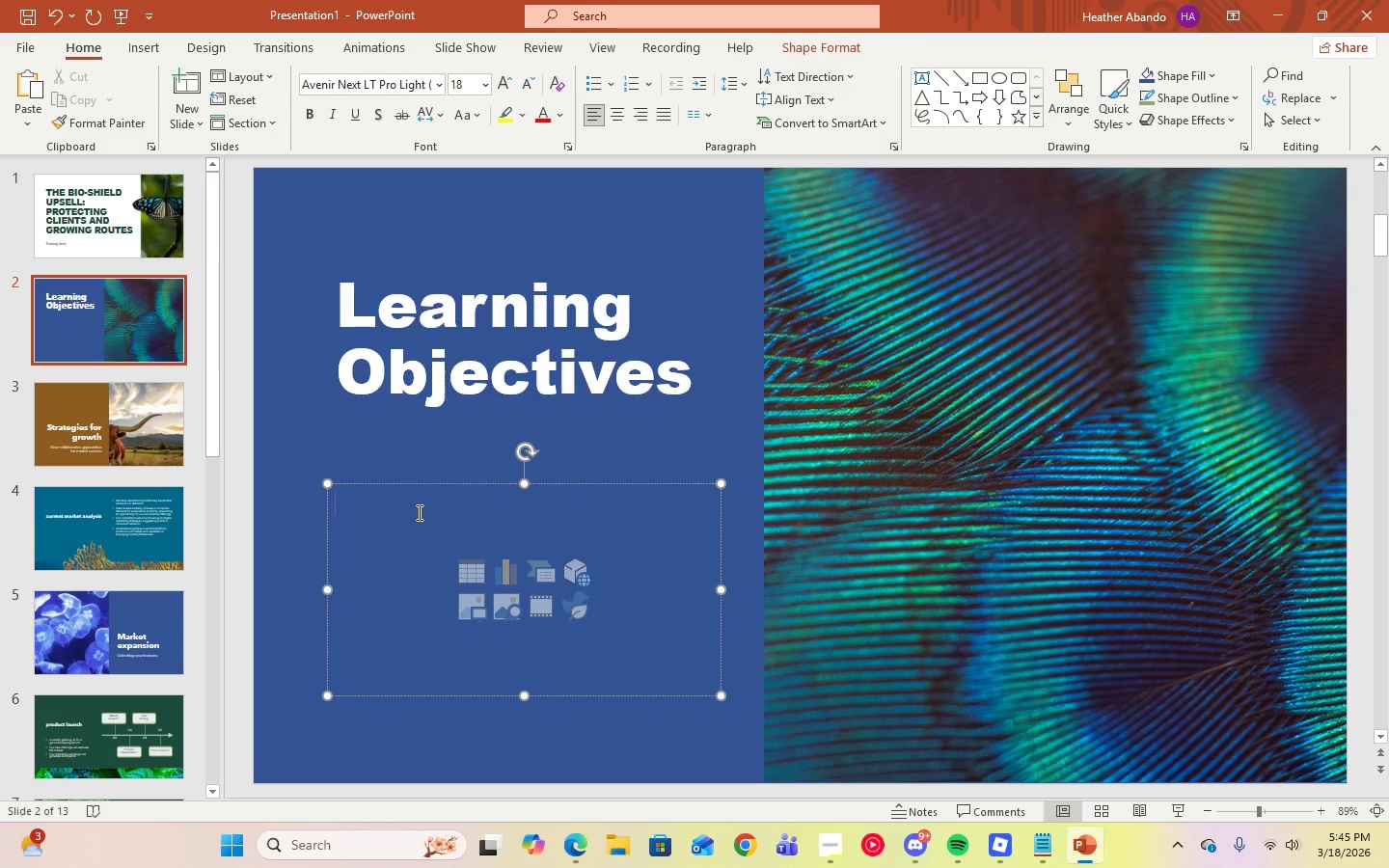 
key(Control+V)
 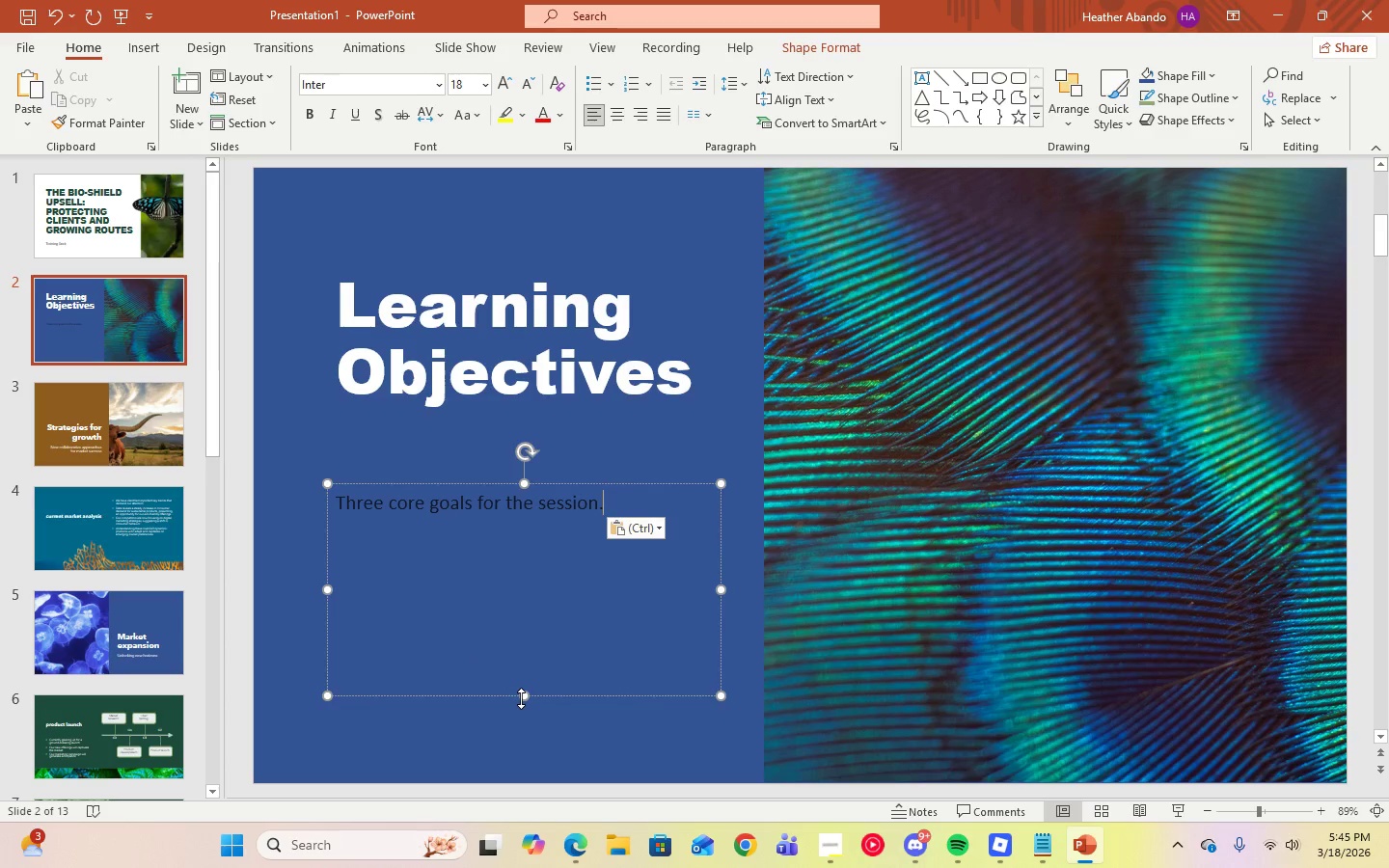 
left_click_drag(start_coordinate=[524, 698], to_coordinate=[516, 521])
 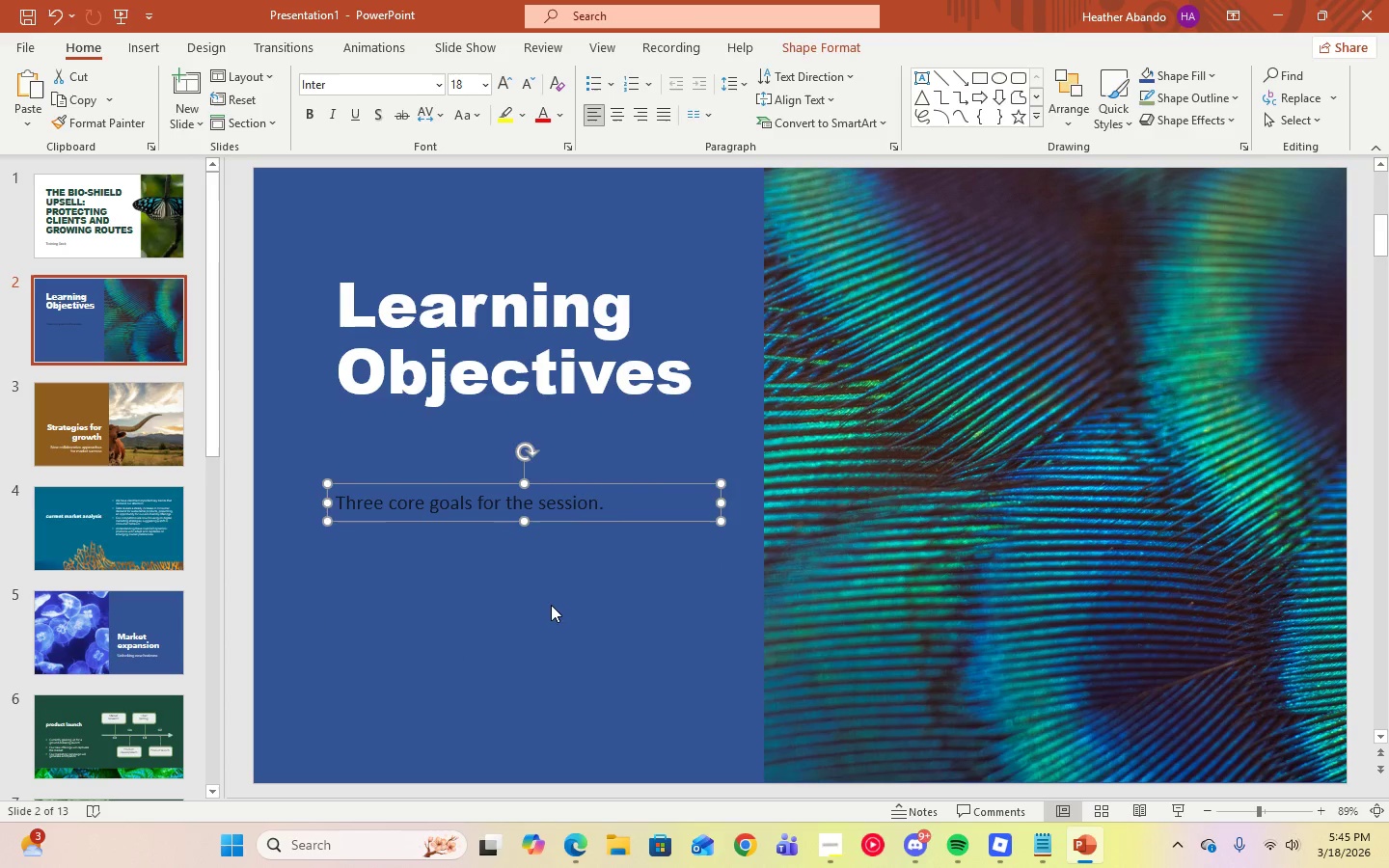 
left_click([552, 605])
 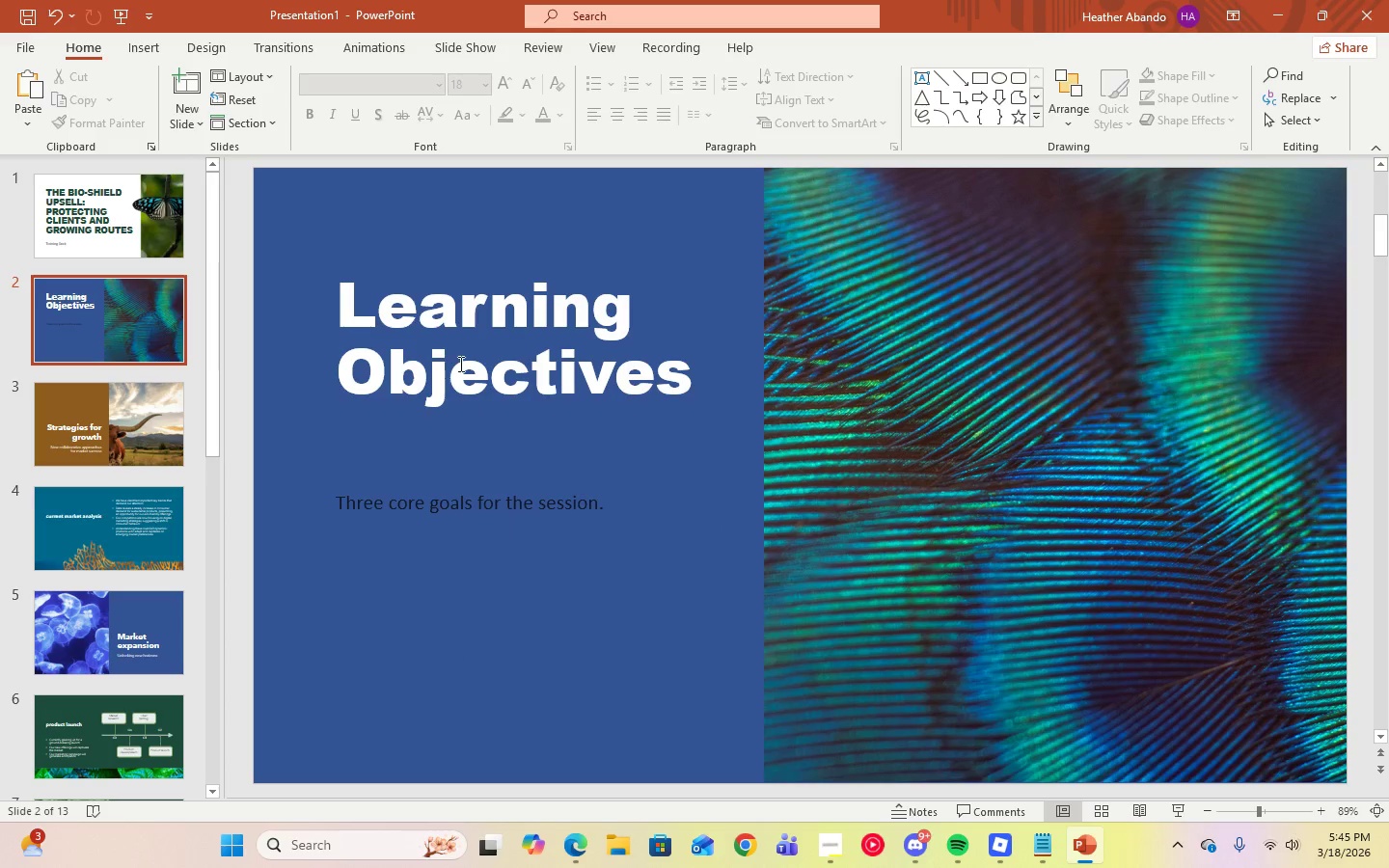 
left_click([458, 360])
 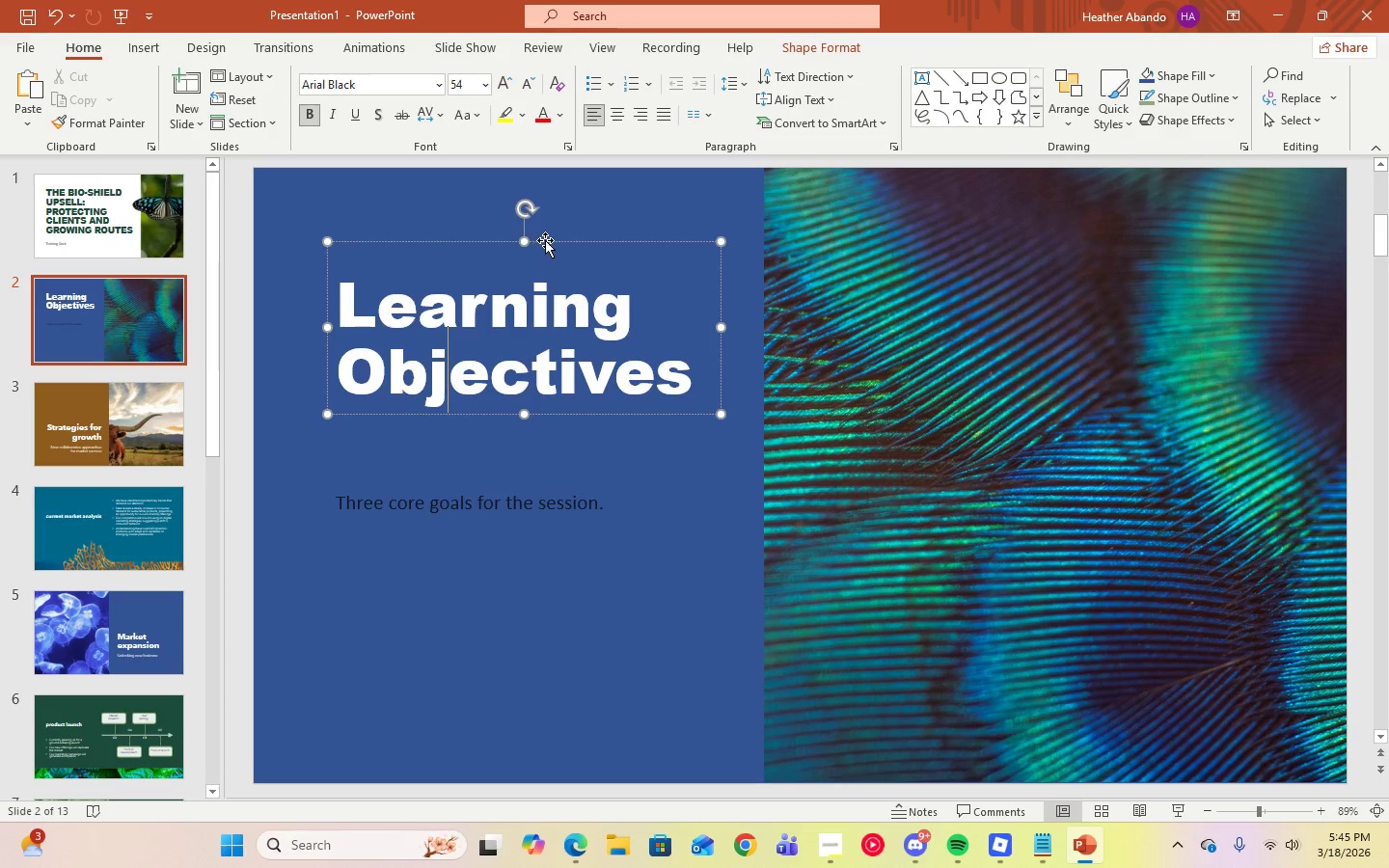 
left_click_drag(start_coordinate=[545, 240], to_coordinate=[546, 207])
 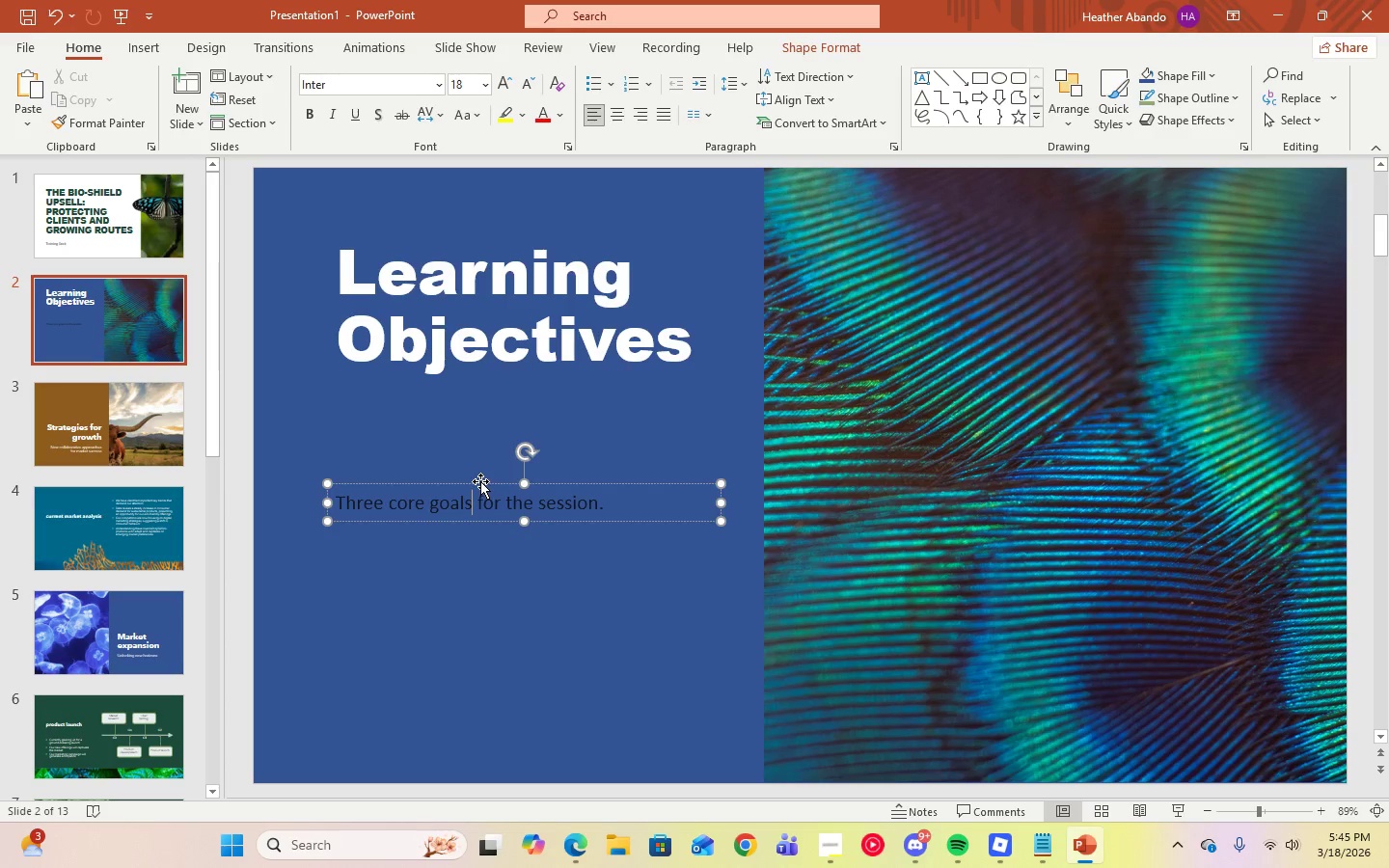 
left_click_drag(start_coordinate=[480, 484], to_coordinate=[482, 401])
 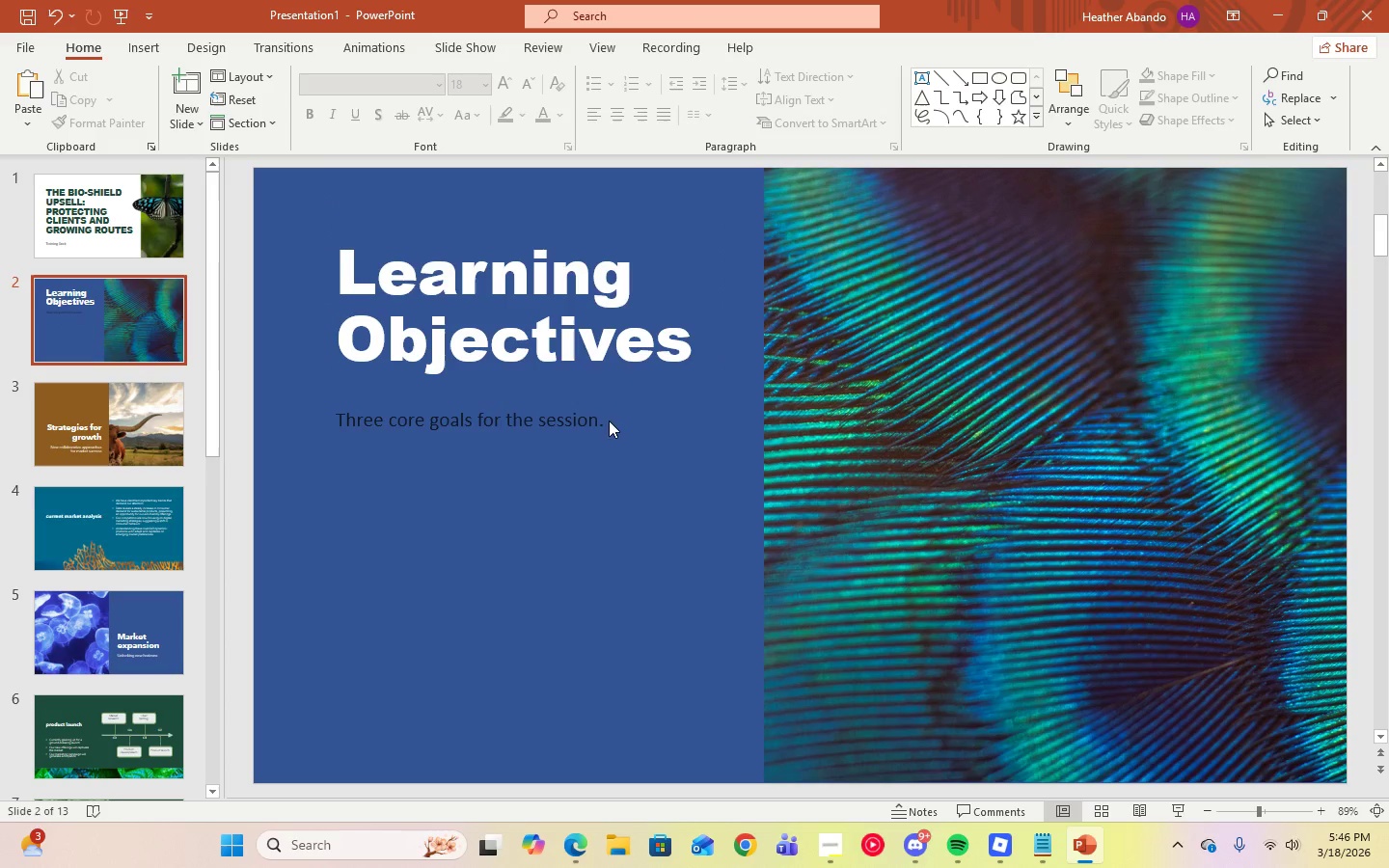 
double_click([596, 421])
 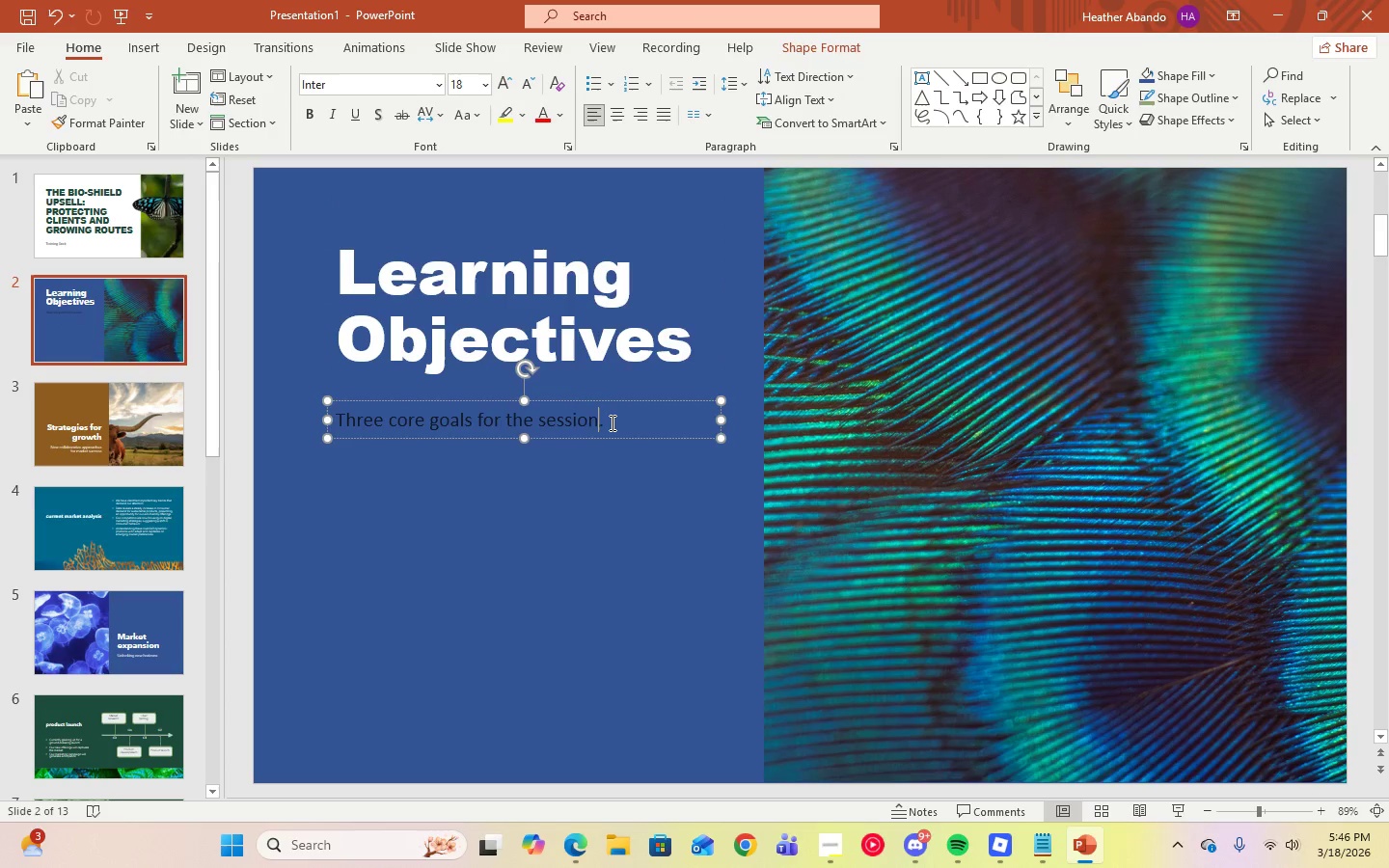 
triple_click([611, 422])
 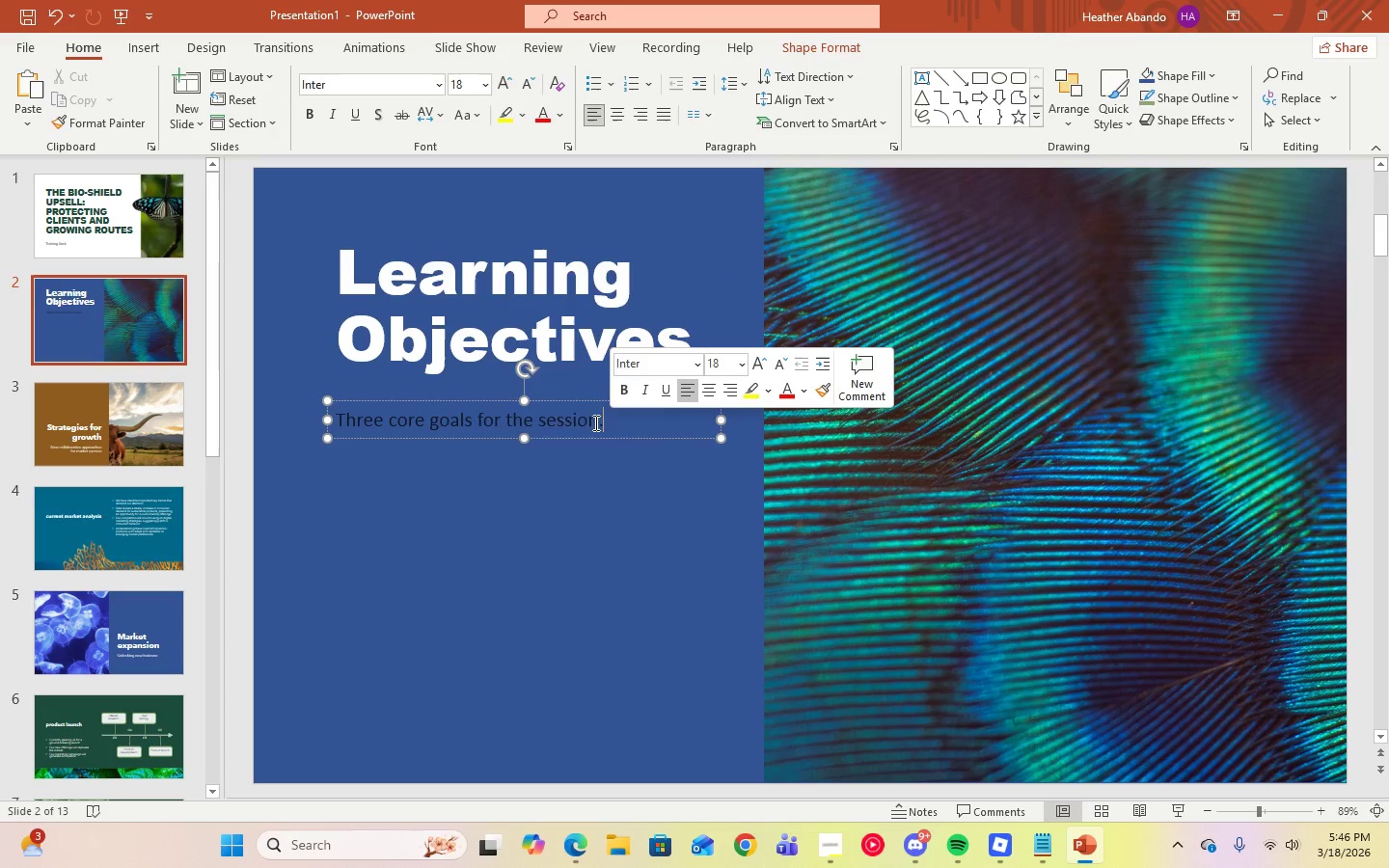 
left_click_drag(start_coordinate=[611, 422], to_coordinate=[342, 442])
 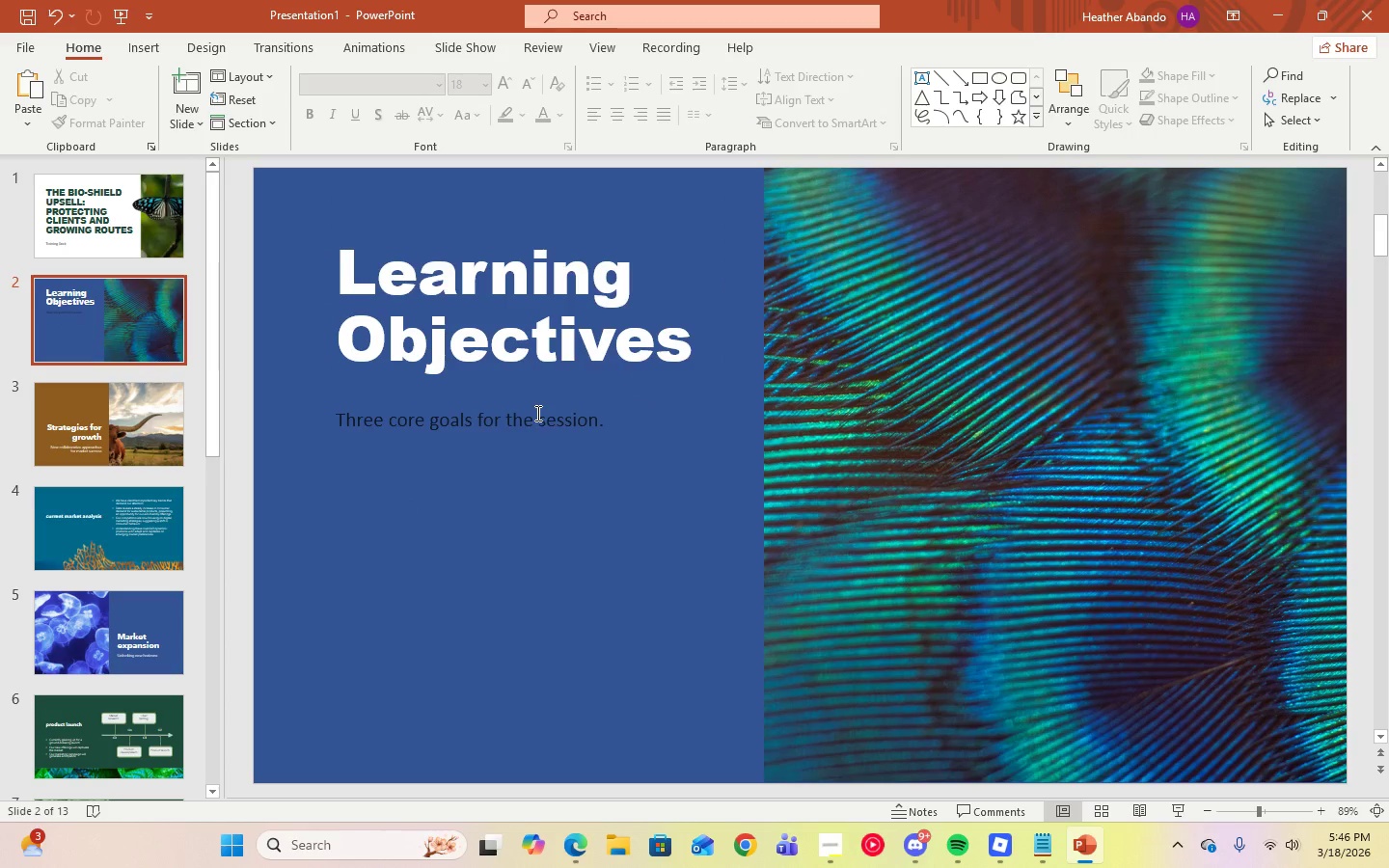 
left_click([555, 402])
 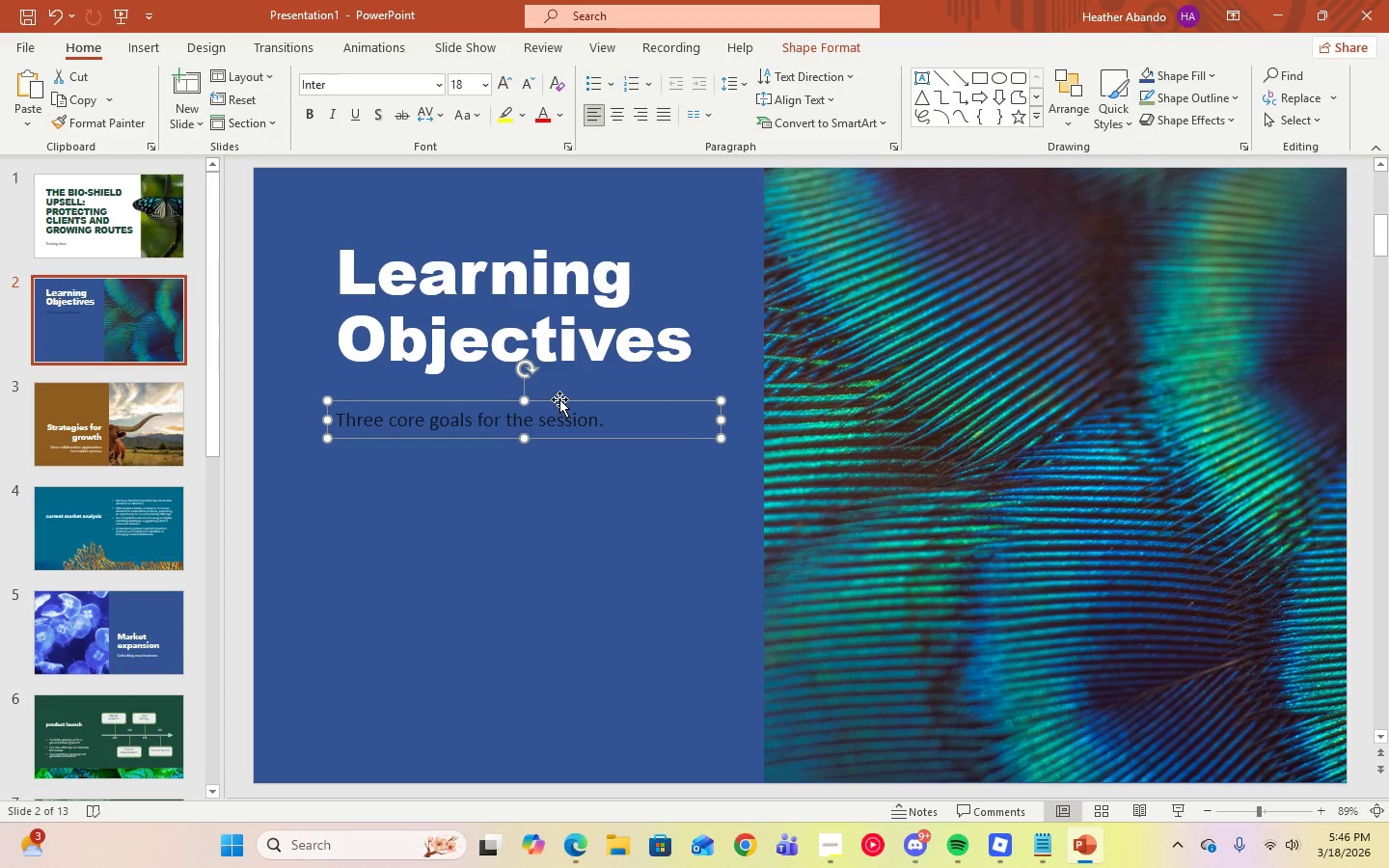 
right_click([559, 399])
 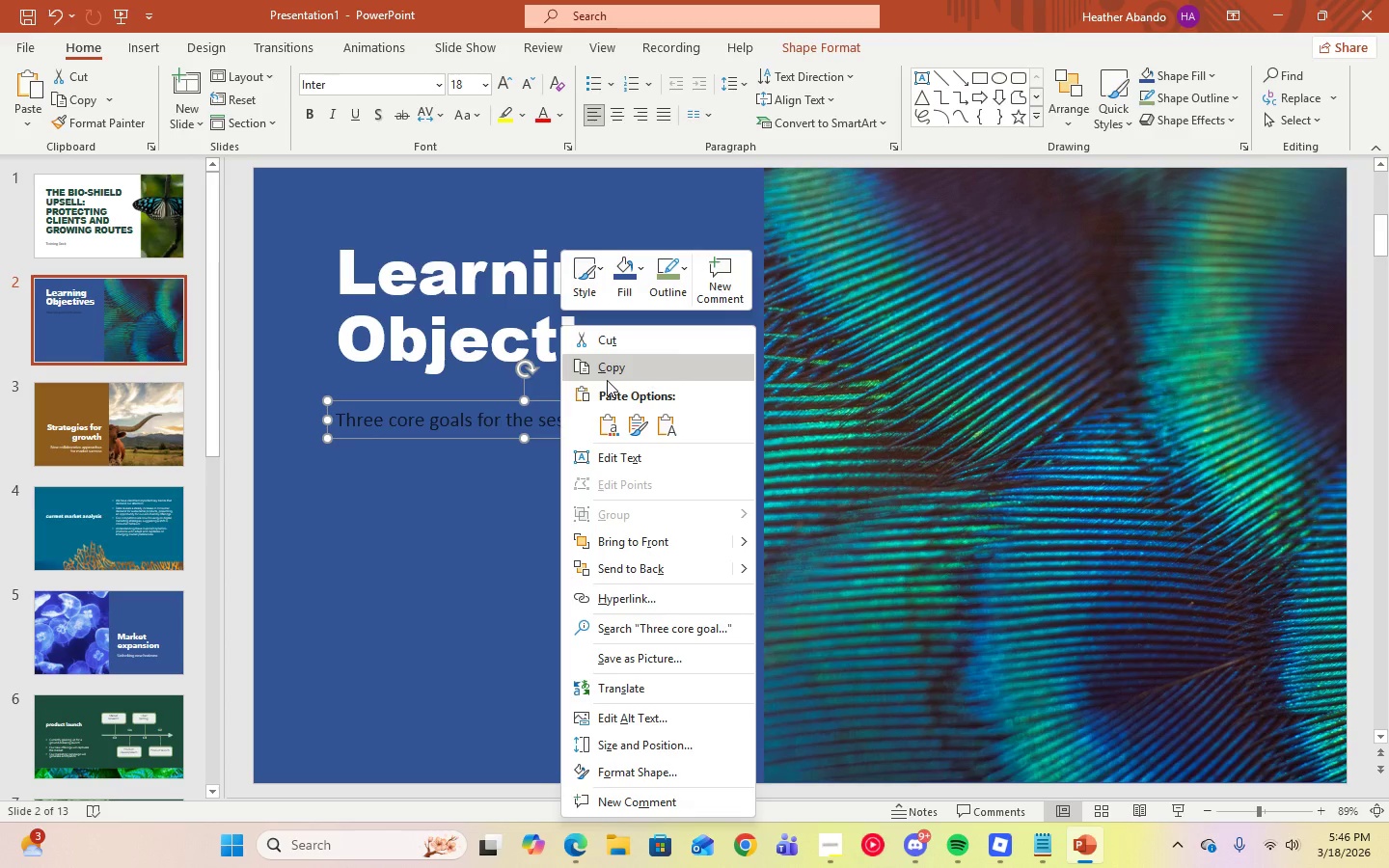 
left_click([607, 380])
 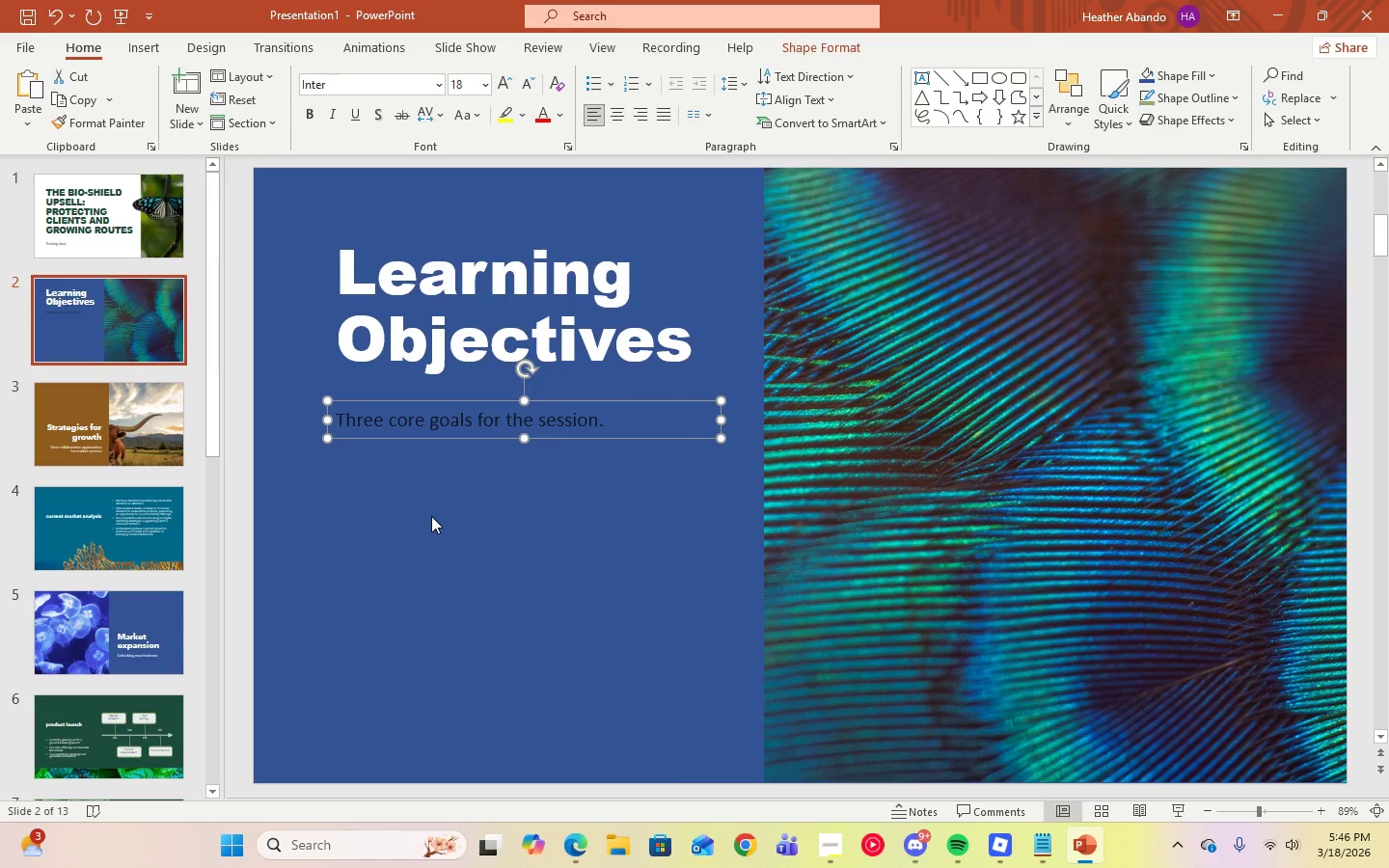 
left_click([431, 515])
 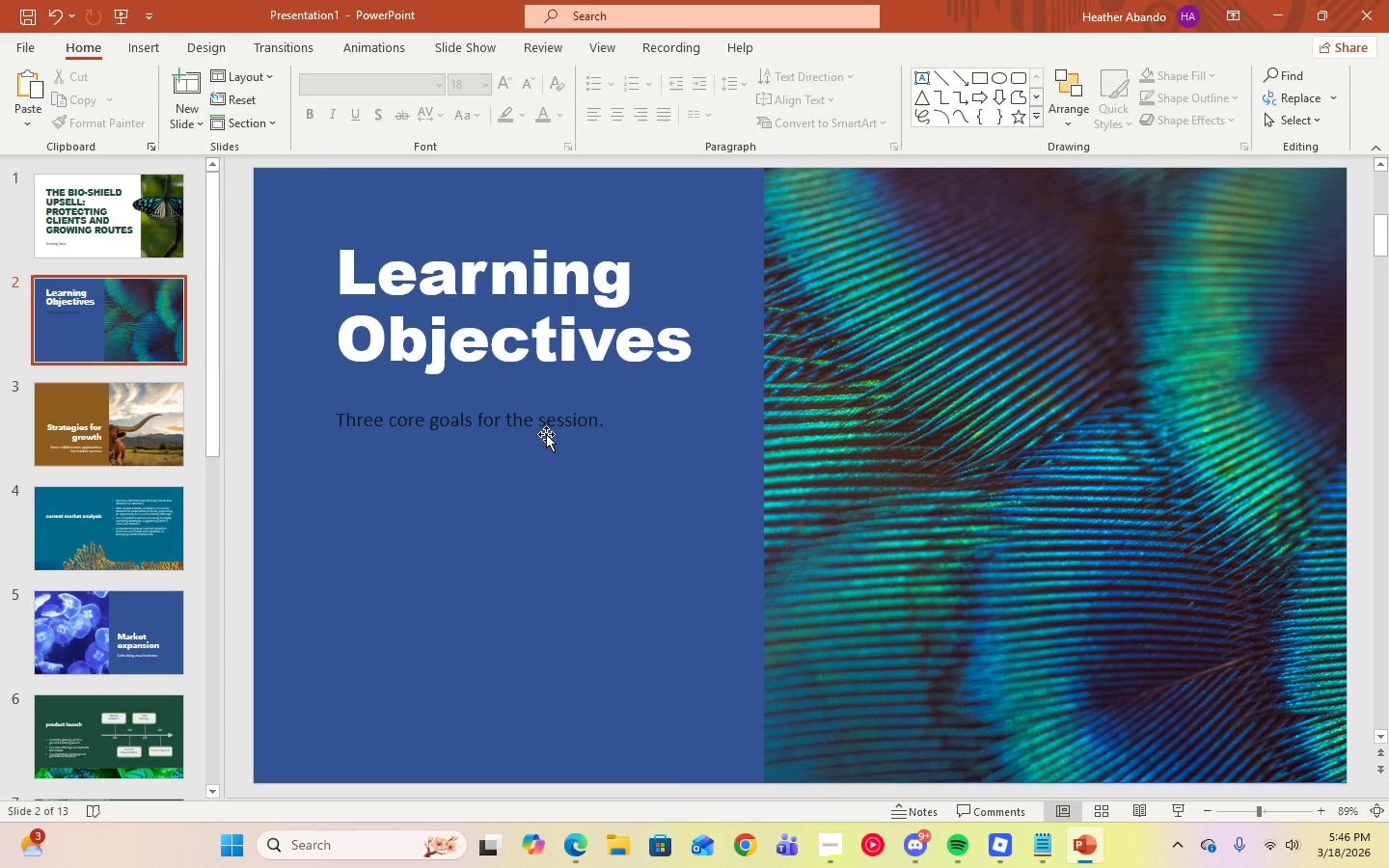 
left_click([568, 420])
 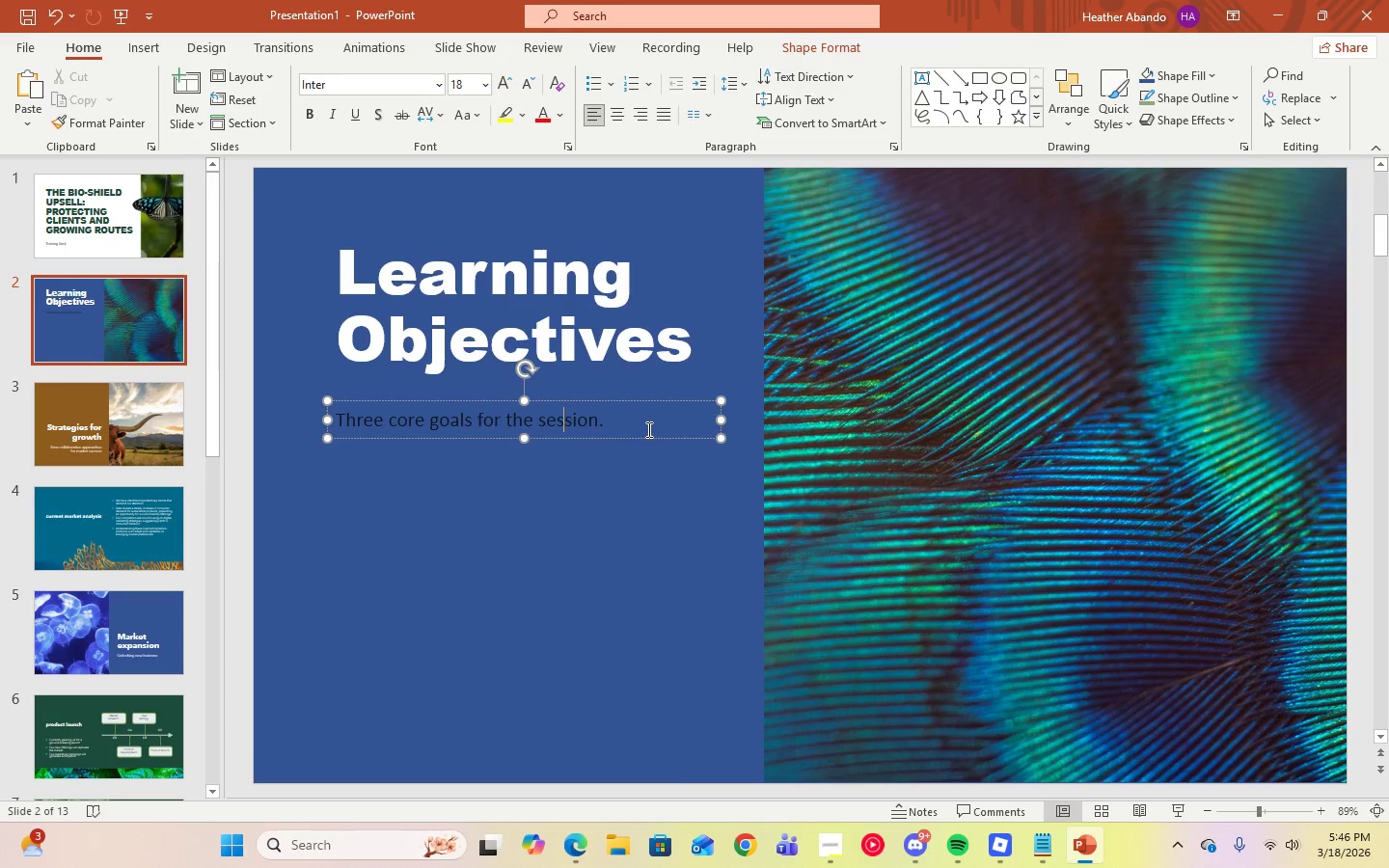 
left_click([647, 429])
 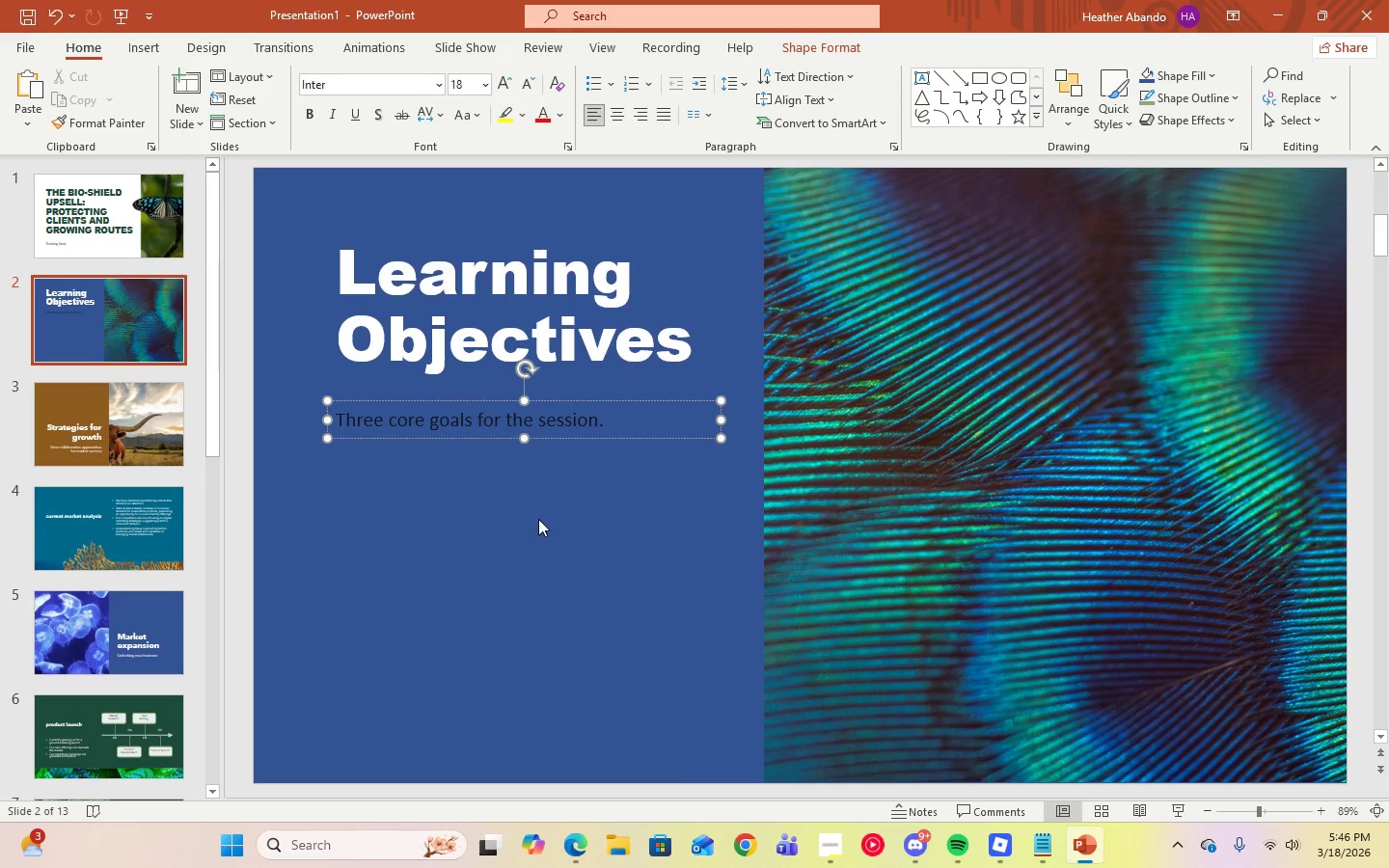 
left_click([531, 520])
 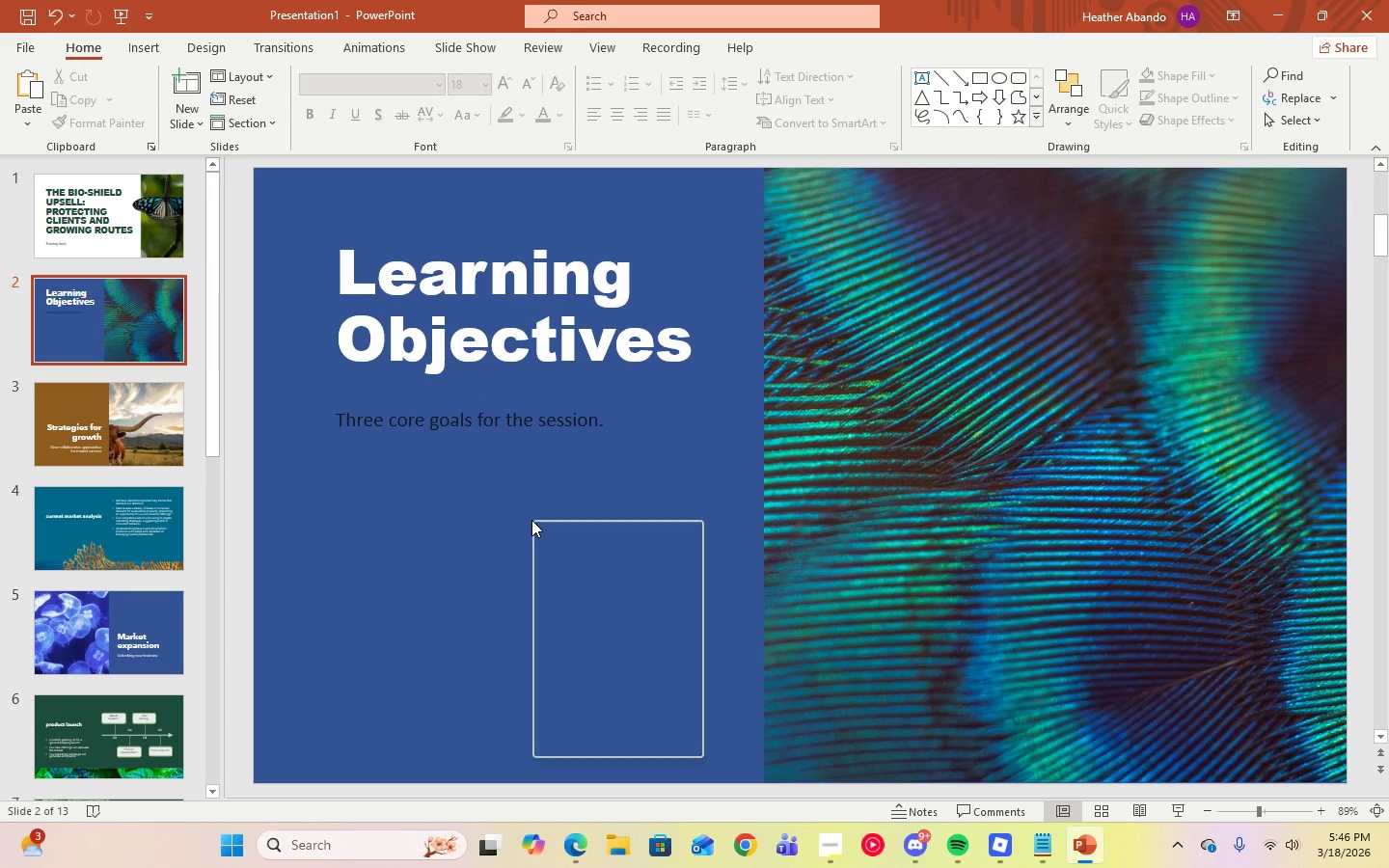 
right_click([531, 520])
 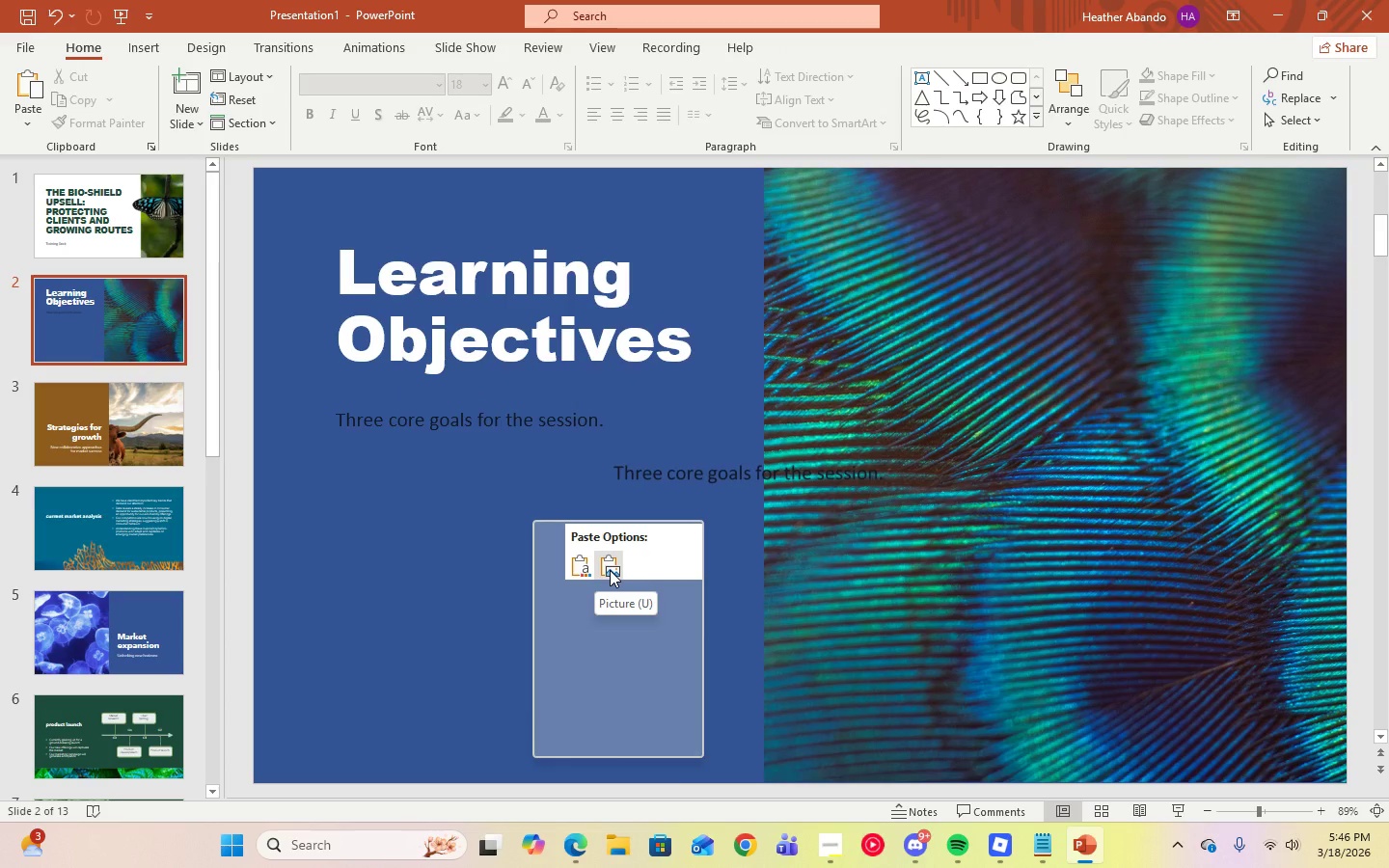 
left_click([610, 570])
 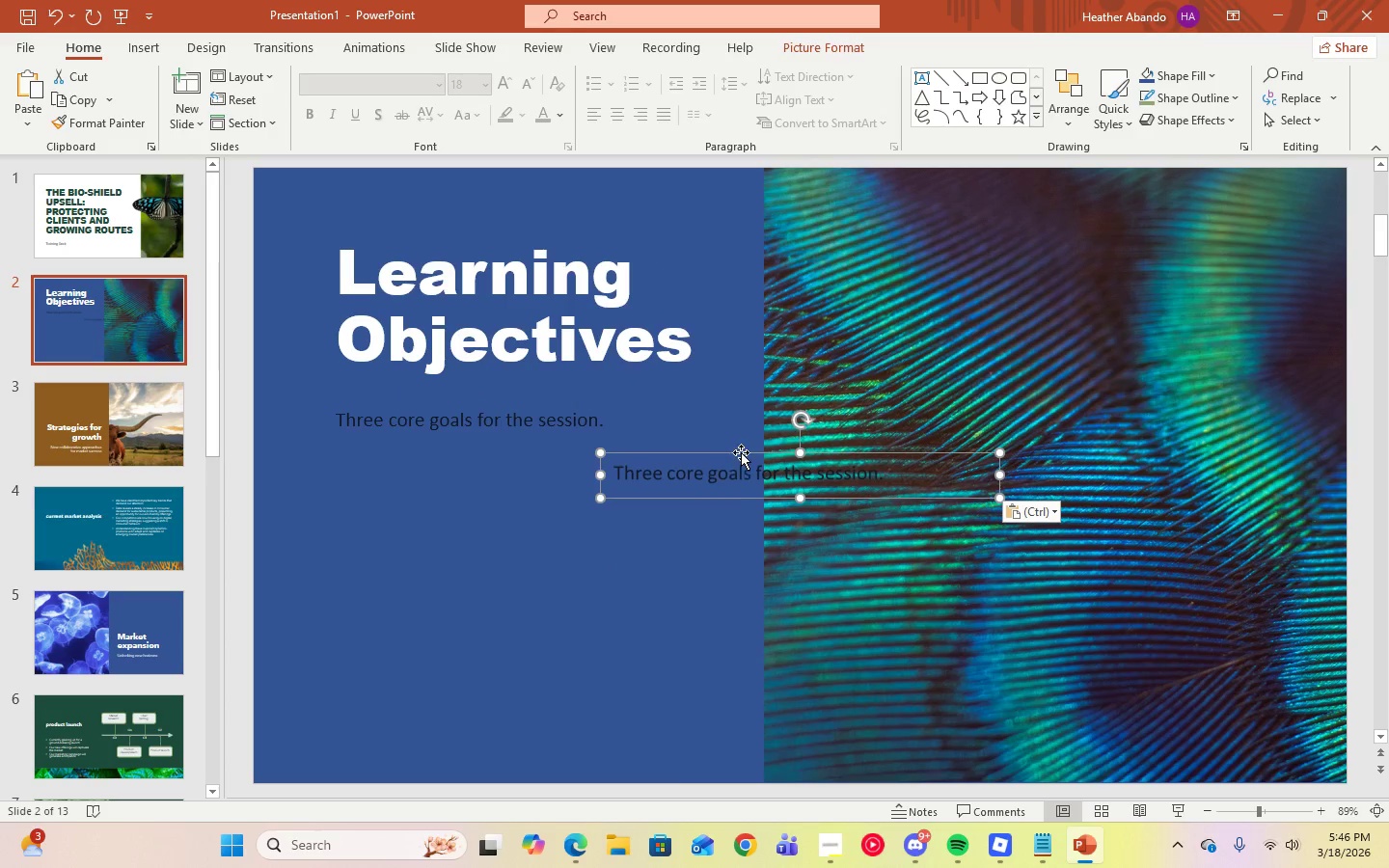 
left_click_drag(start_coordinate=[741, 452], to_coordinate=[460, 447])
 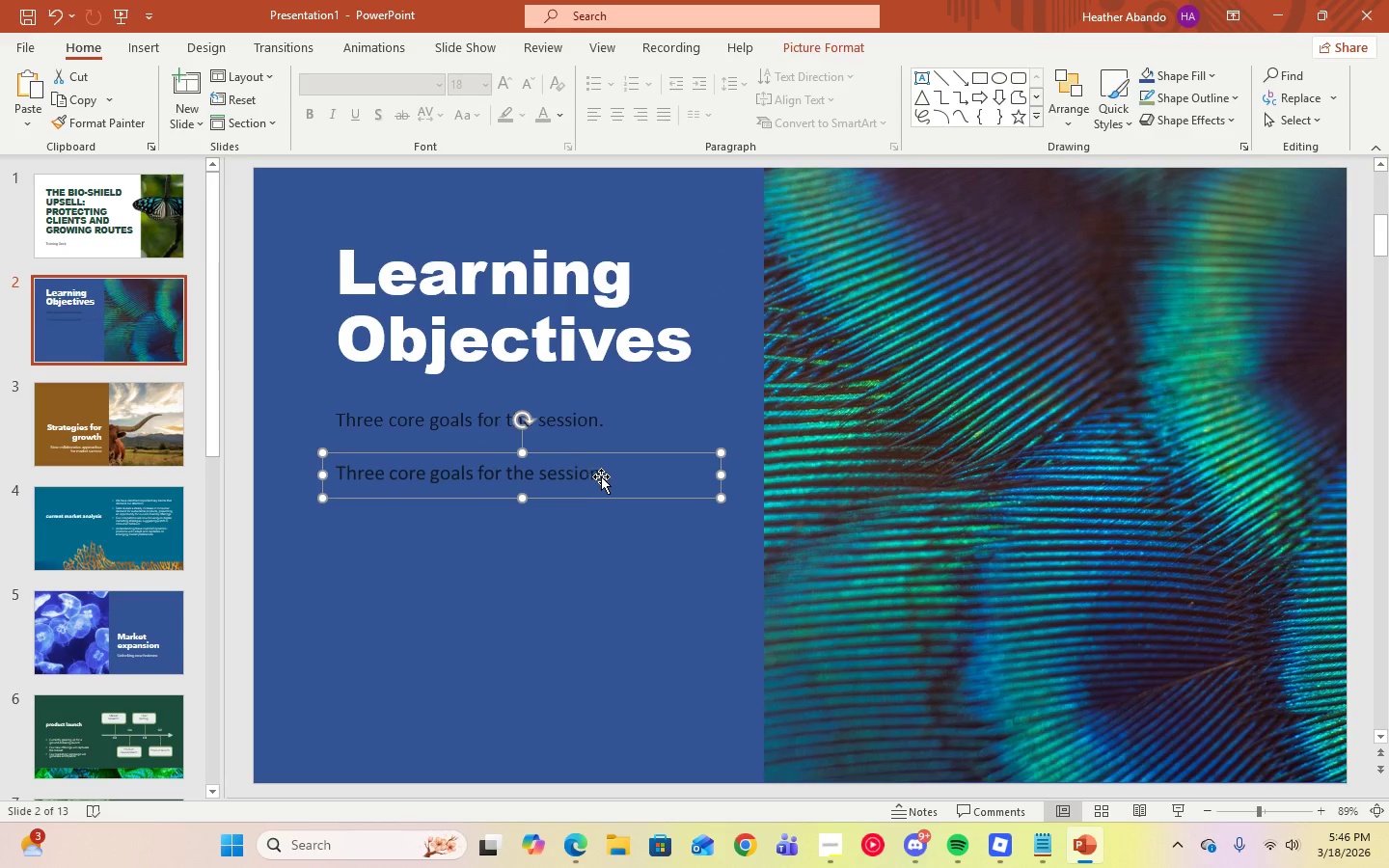 
left_click([616, 478])
 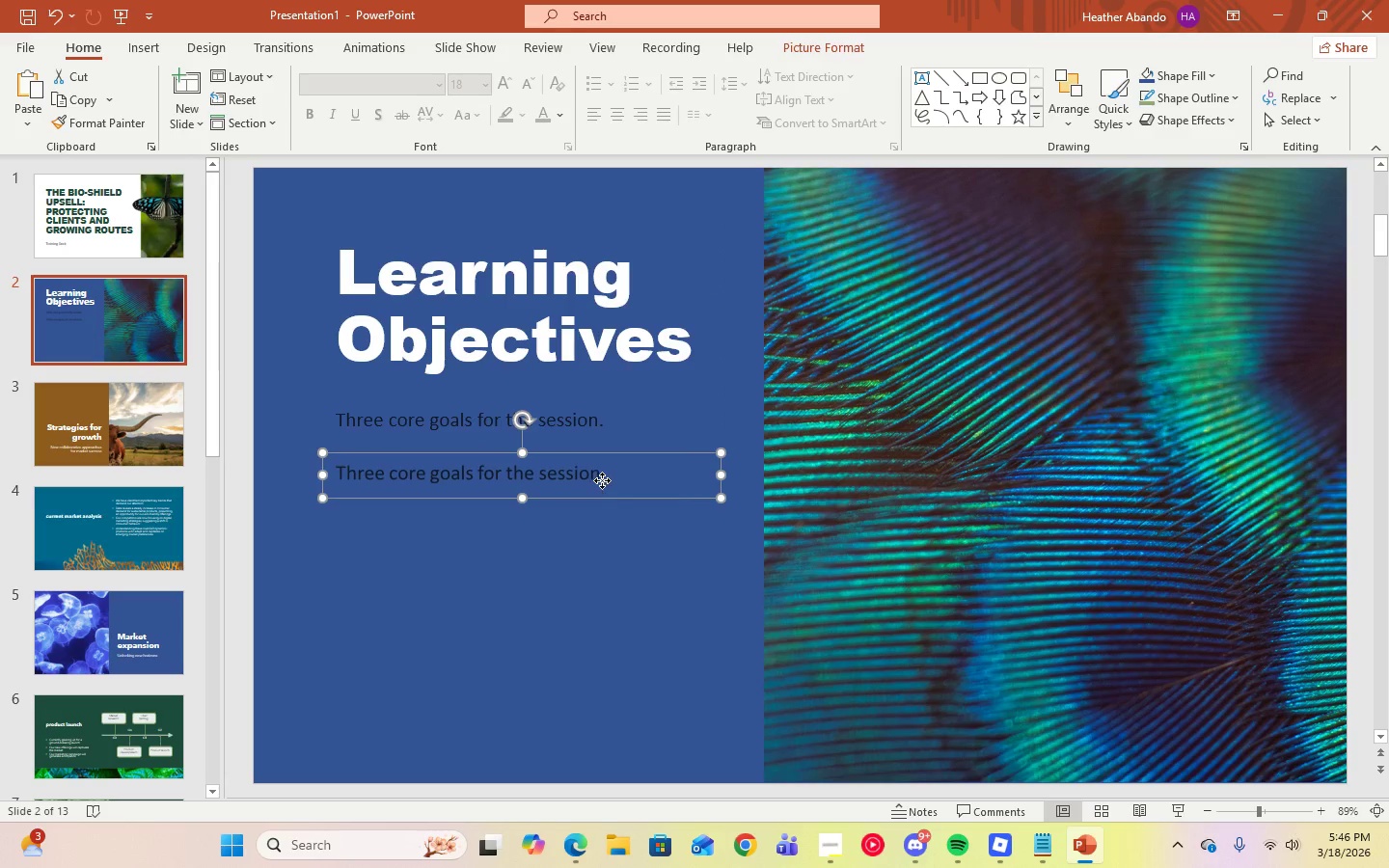 
left_click([602, 480])
 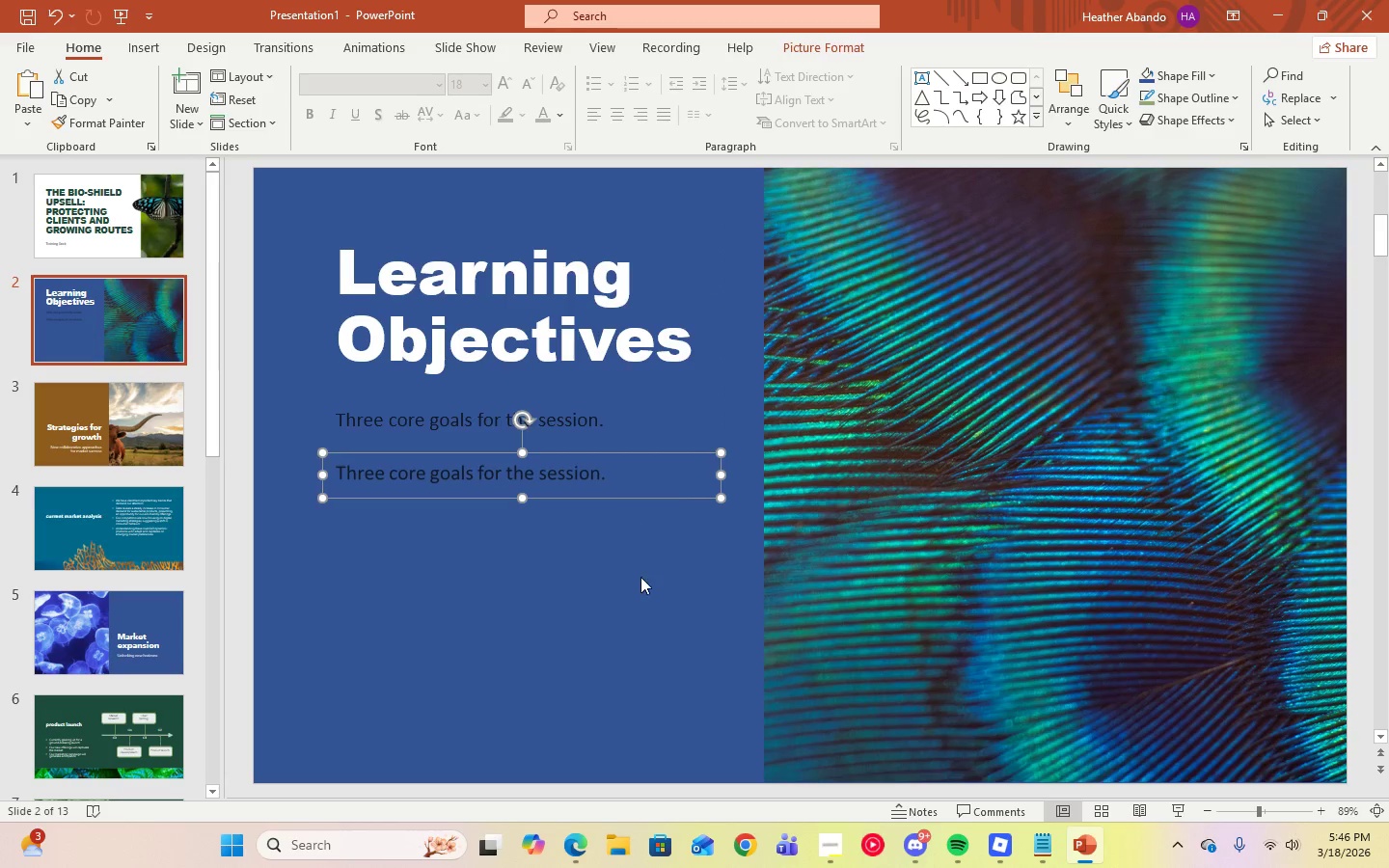 
left_click([642, 583])
 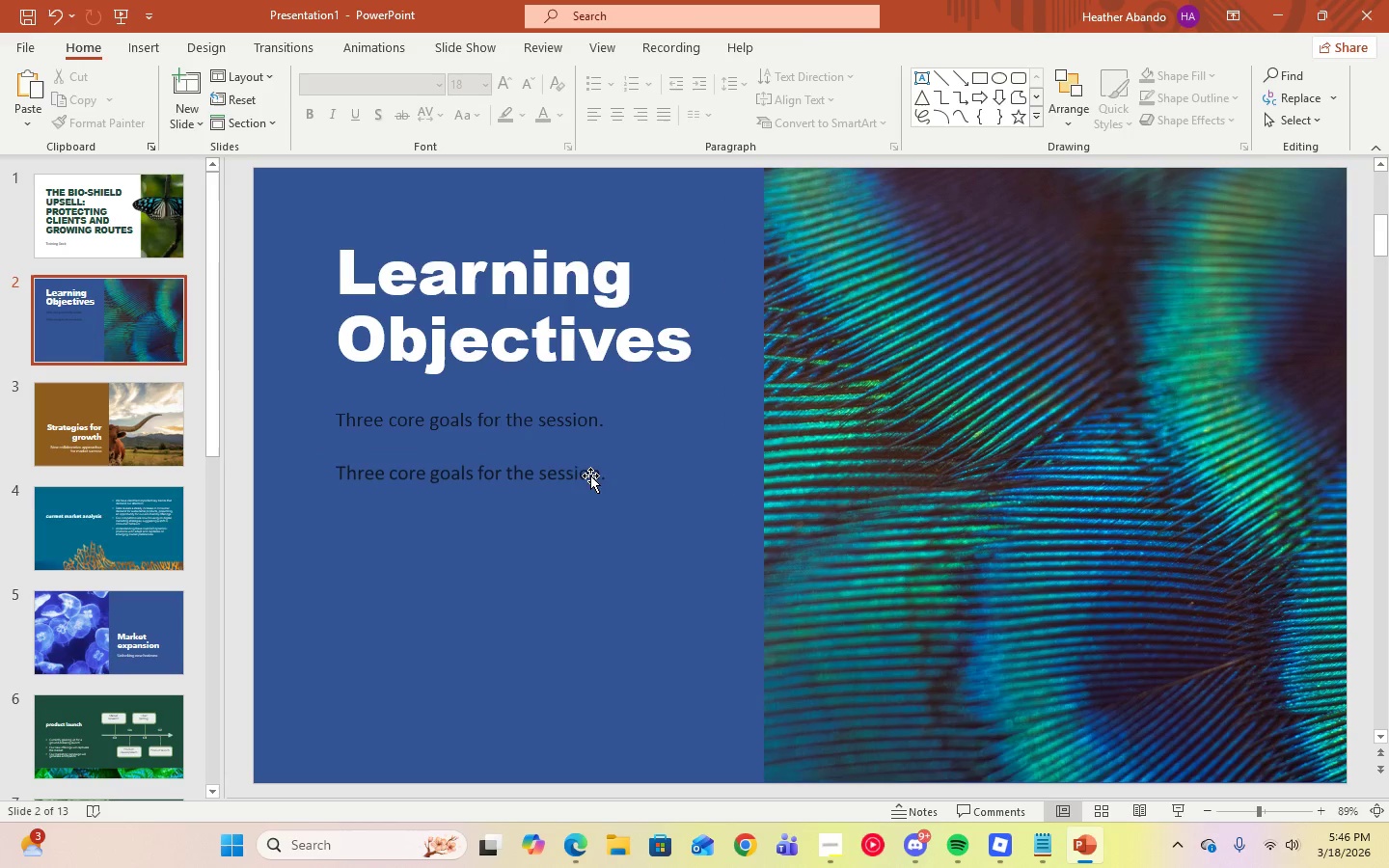 
left_click([592, 475])
 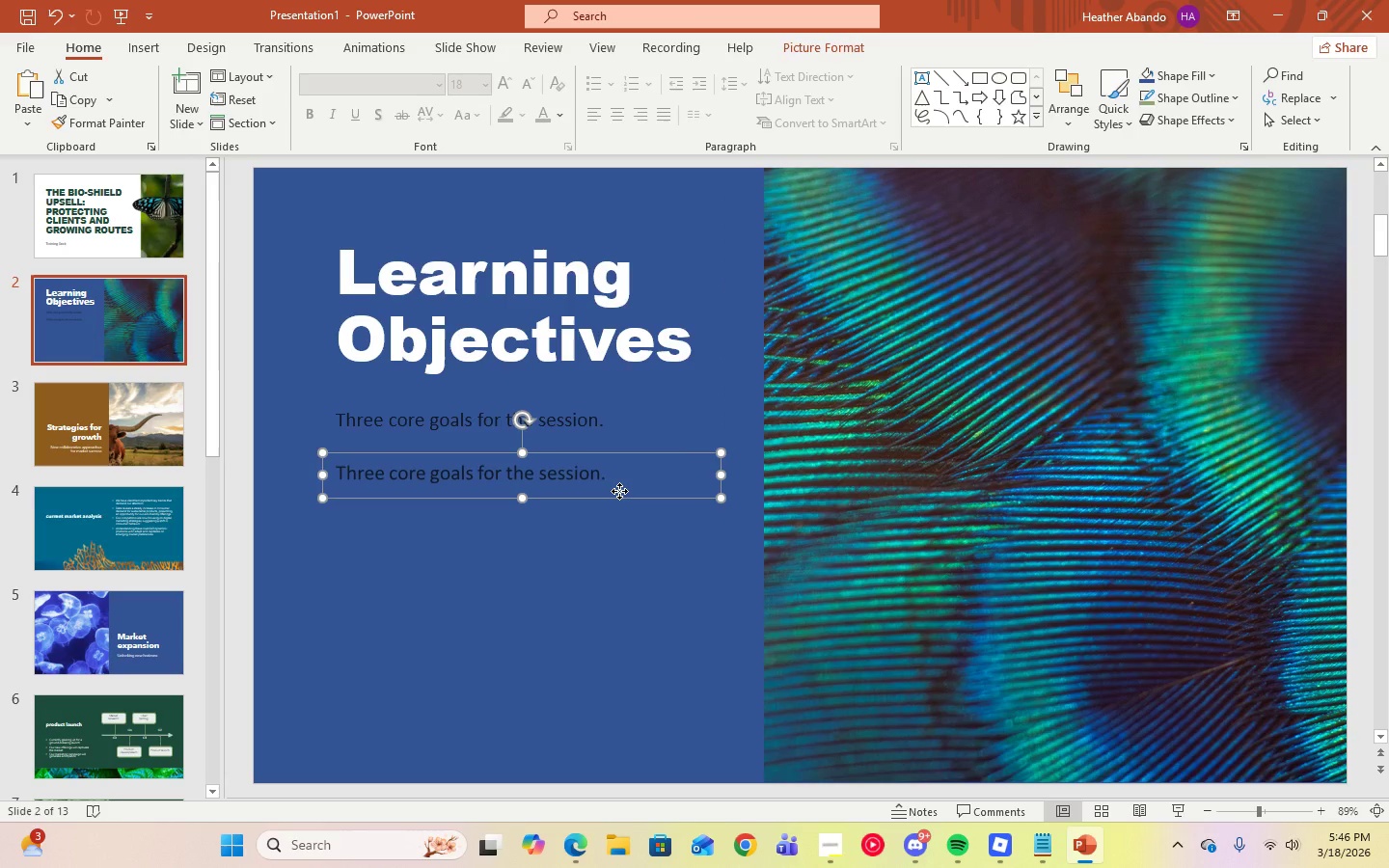 
left_click([619, 491])
 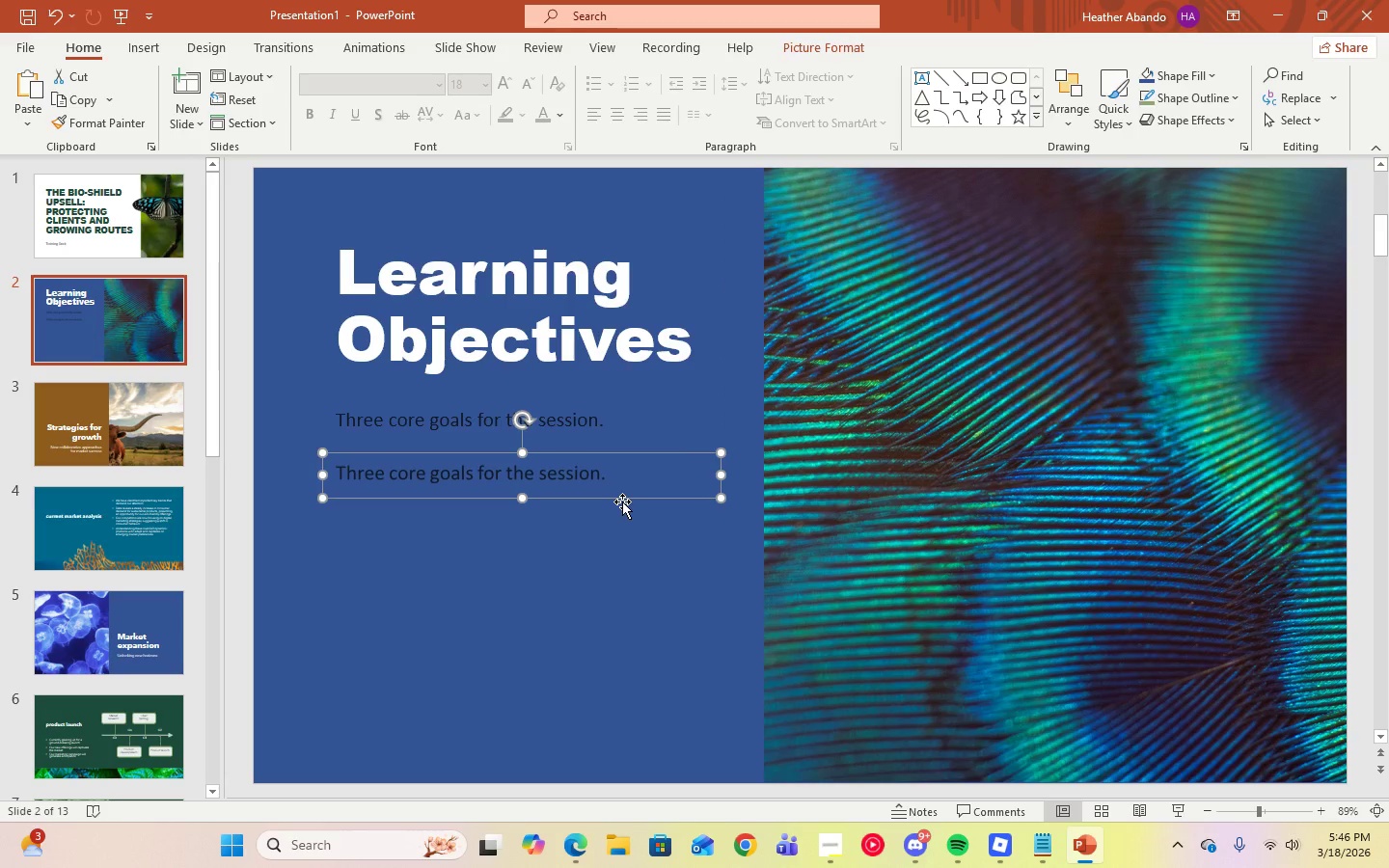 
left_click([622, 502])
 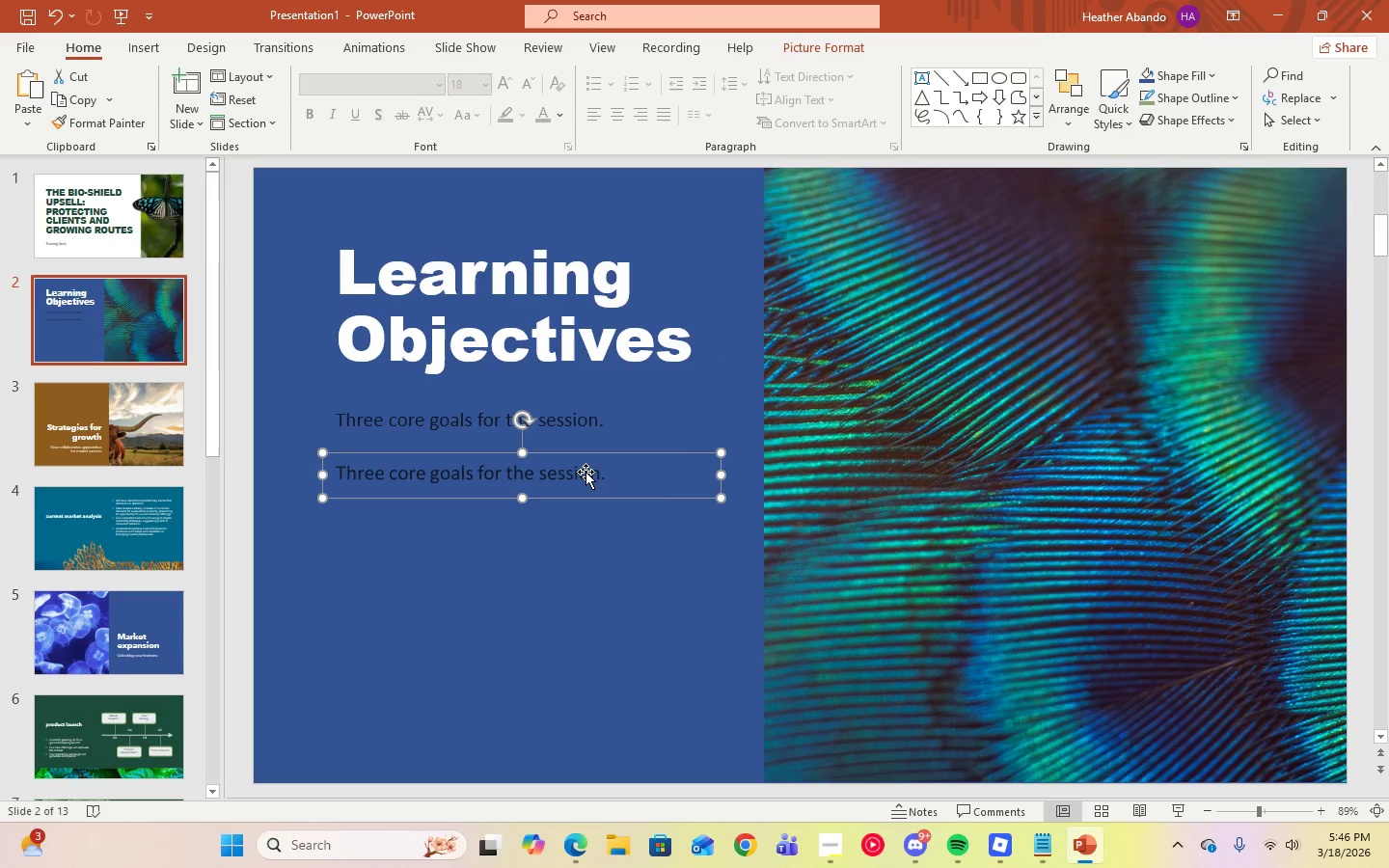 
double_click([586, 472])
 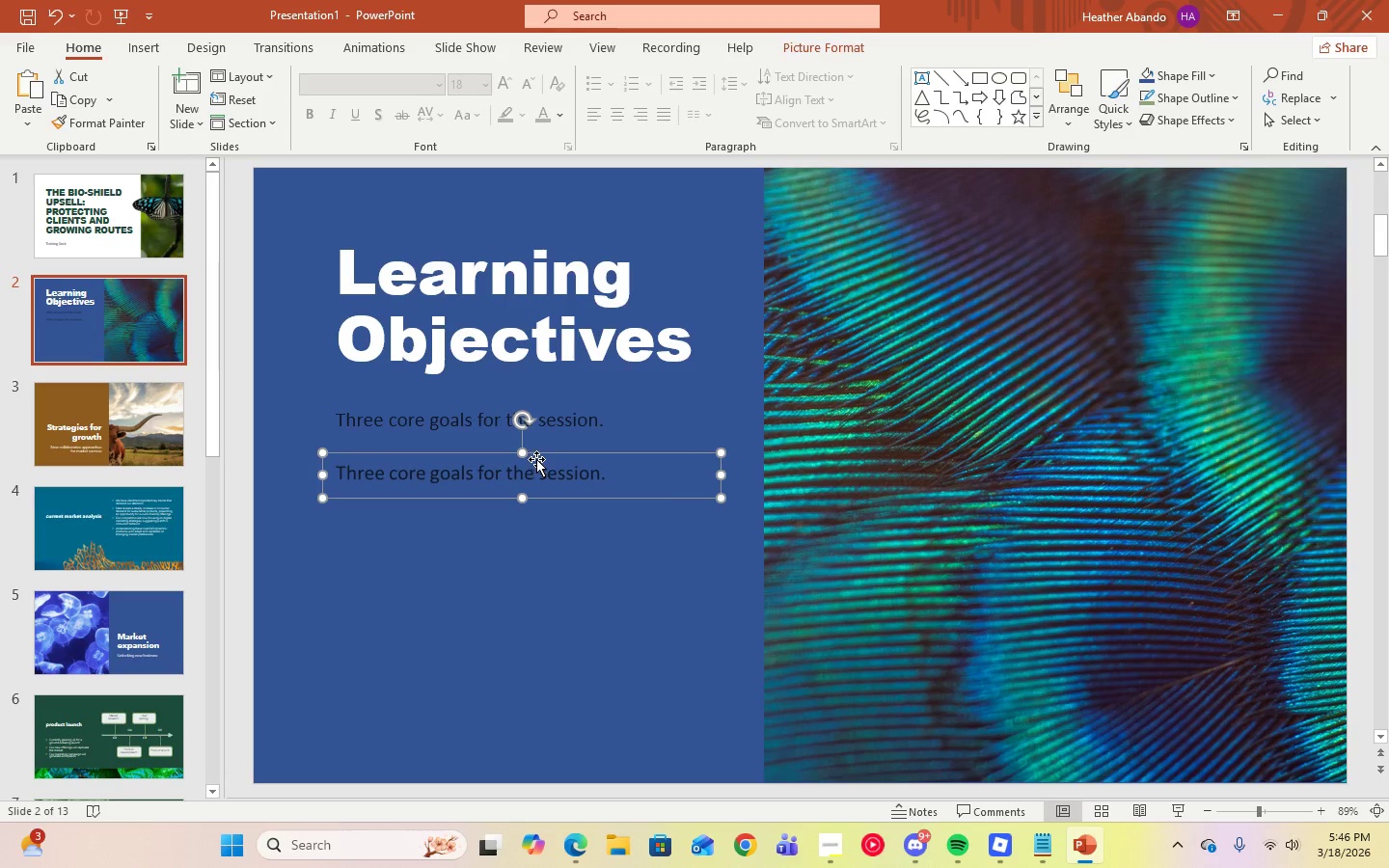 
right_click([541, 454])
 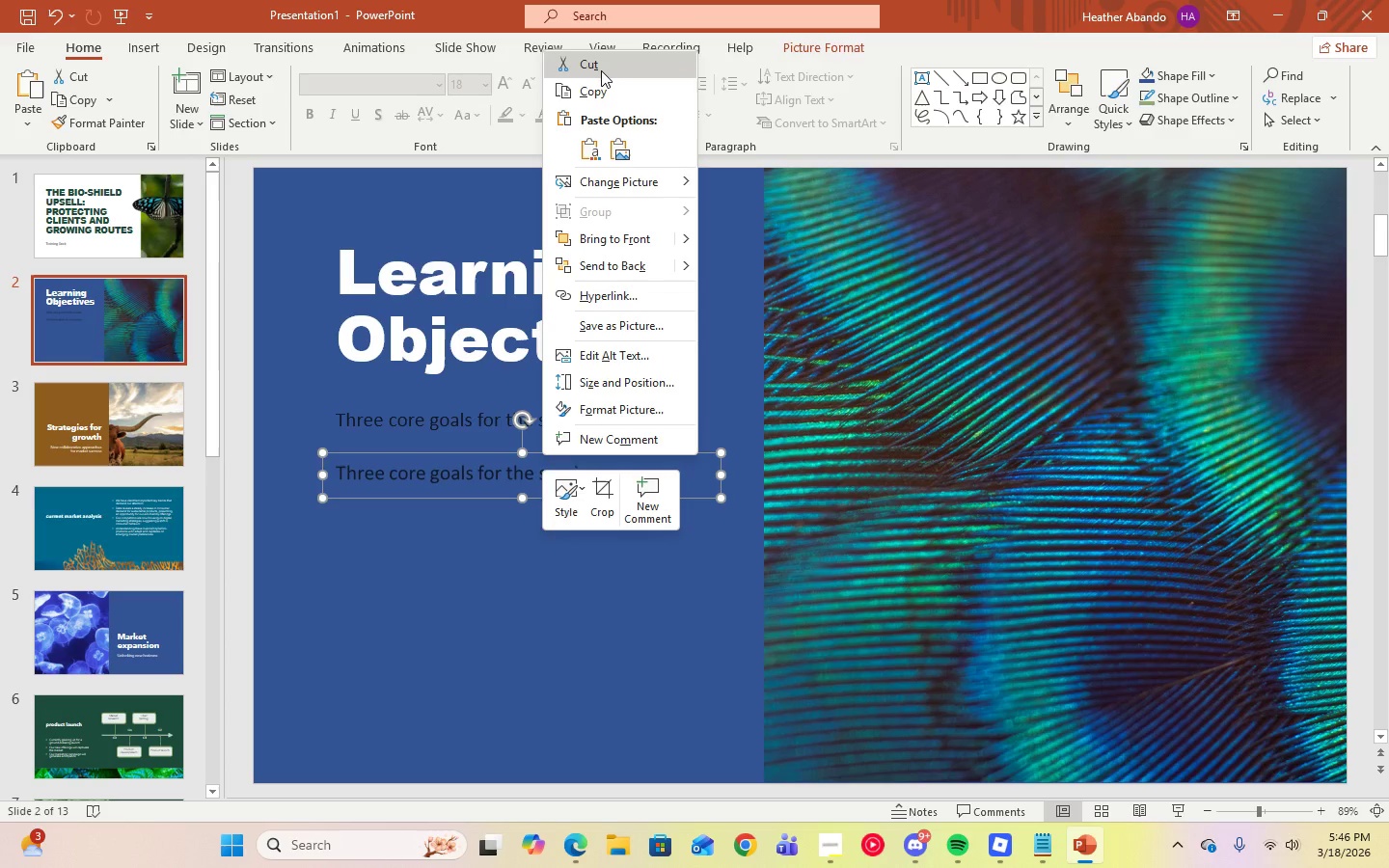 
left_click([601, 70])
 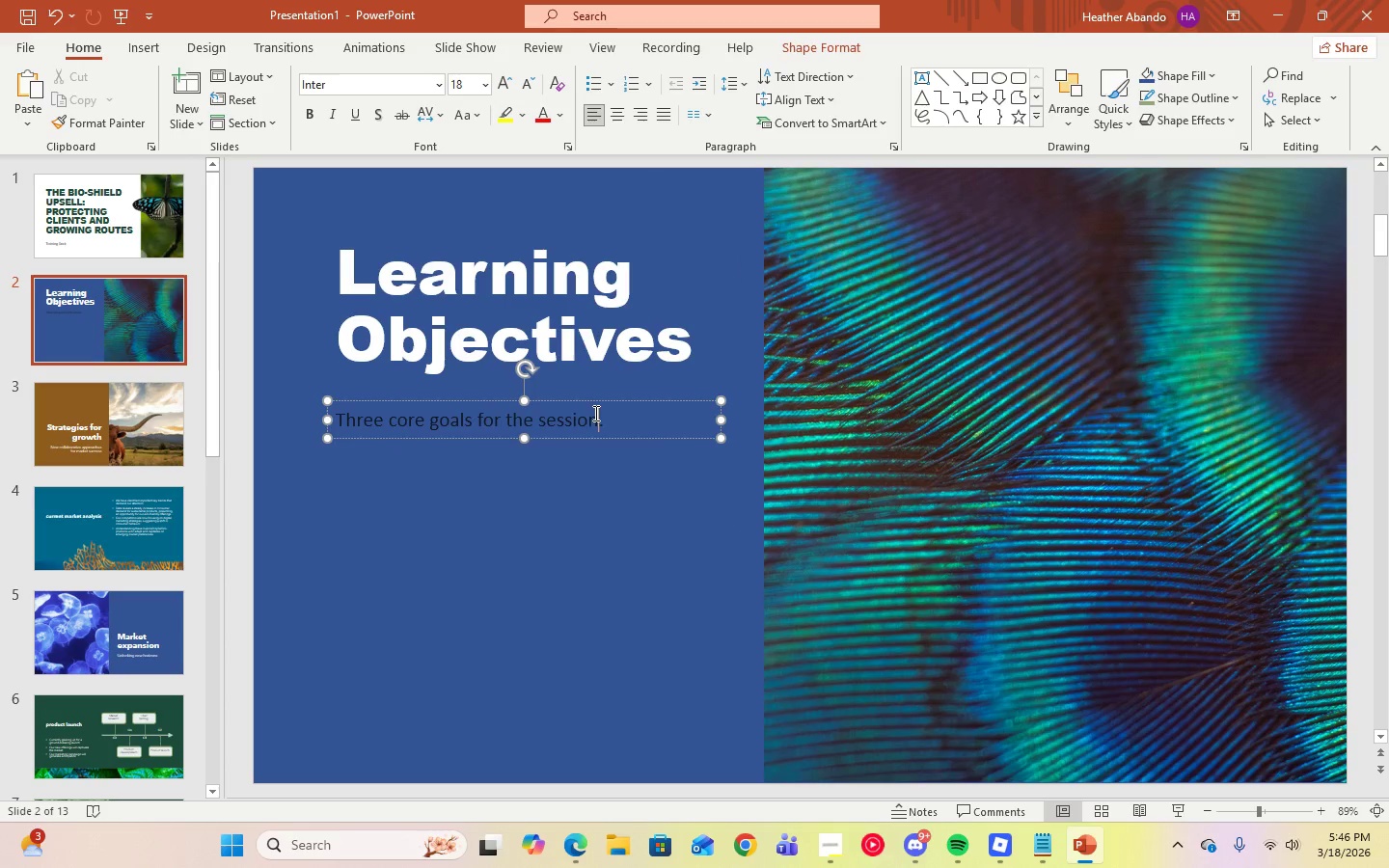 
double_click([606, 420])
 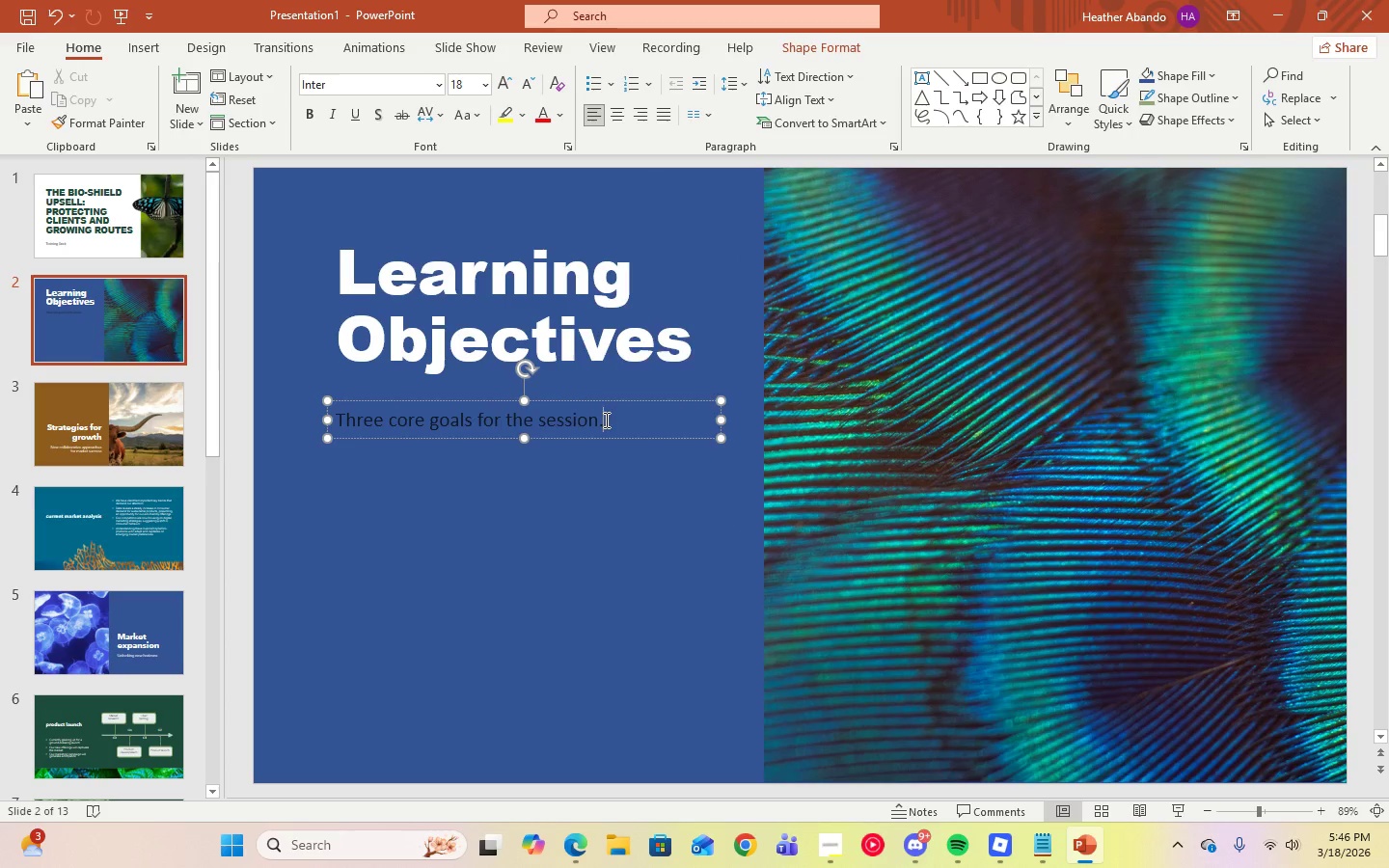 
left_click_drag(start_coordinate=[605, 420], to_coordinate=[355, 444])
 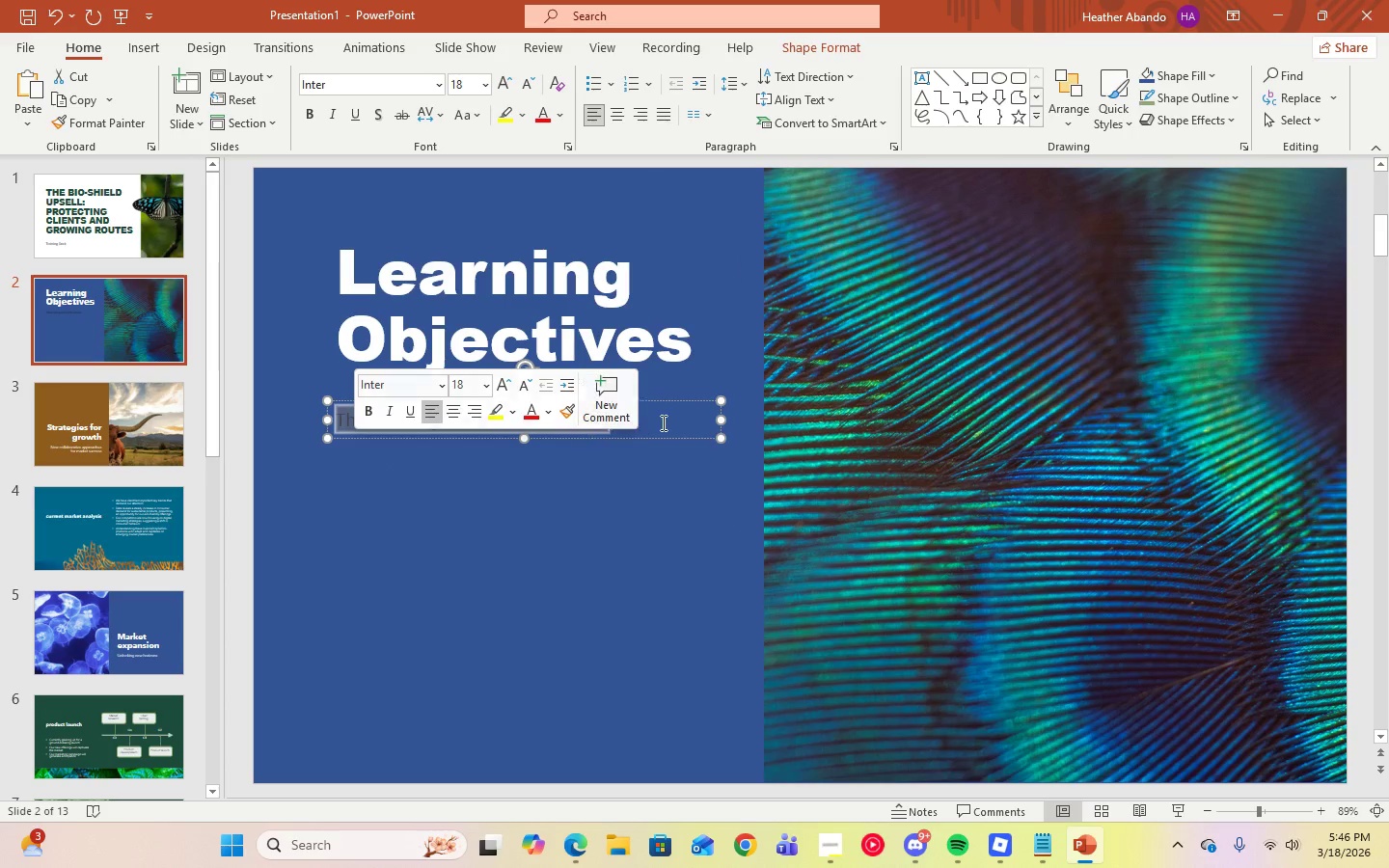 
left_click([664, 422])
 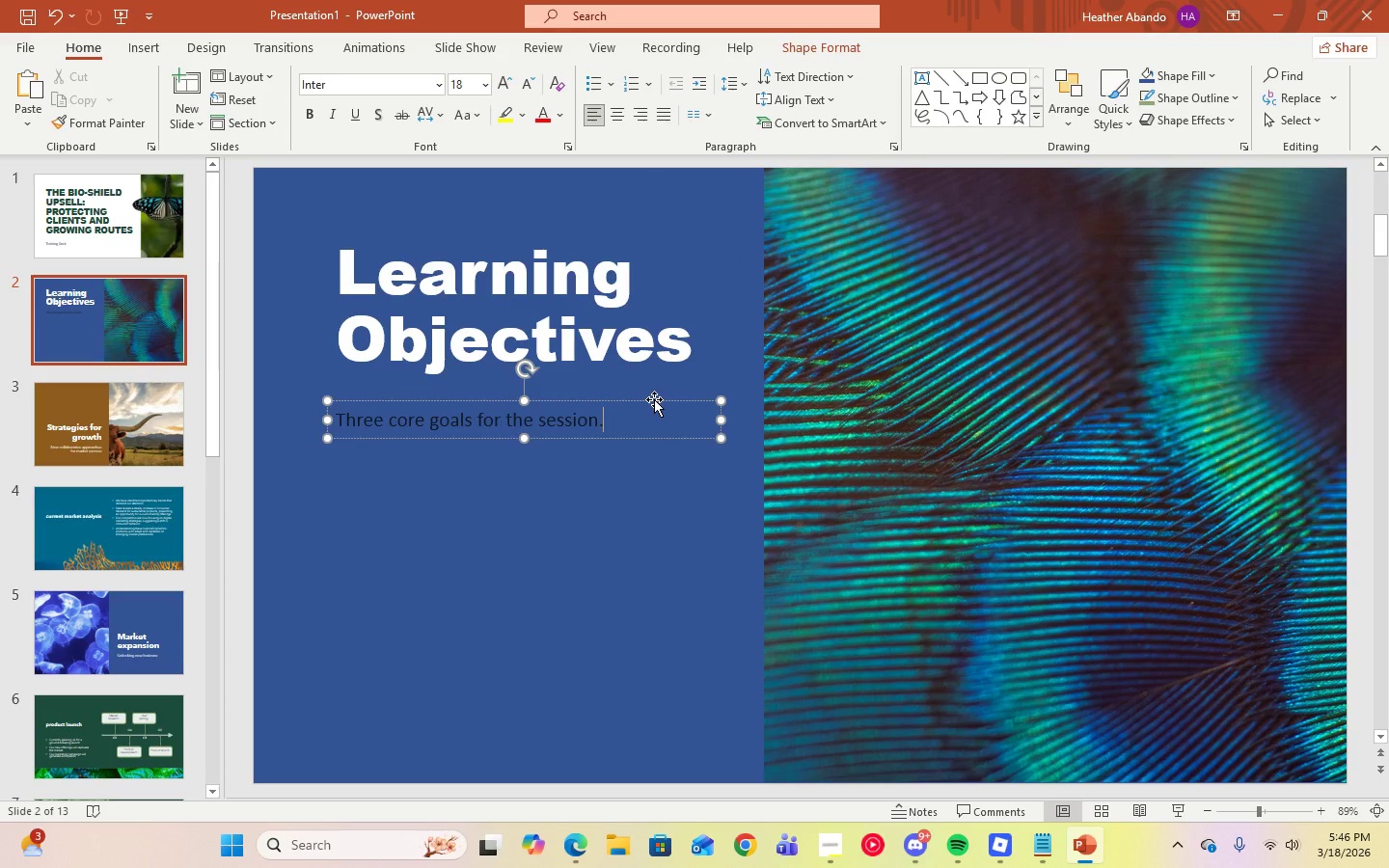 
right_click([654, 399])
 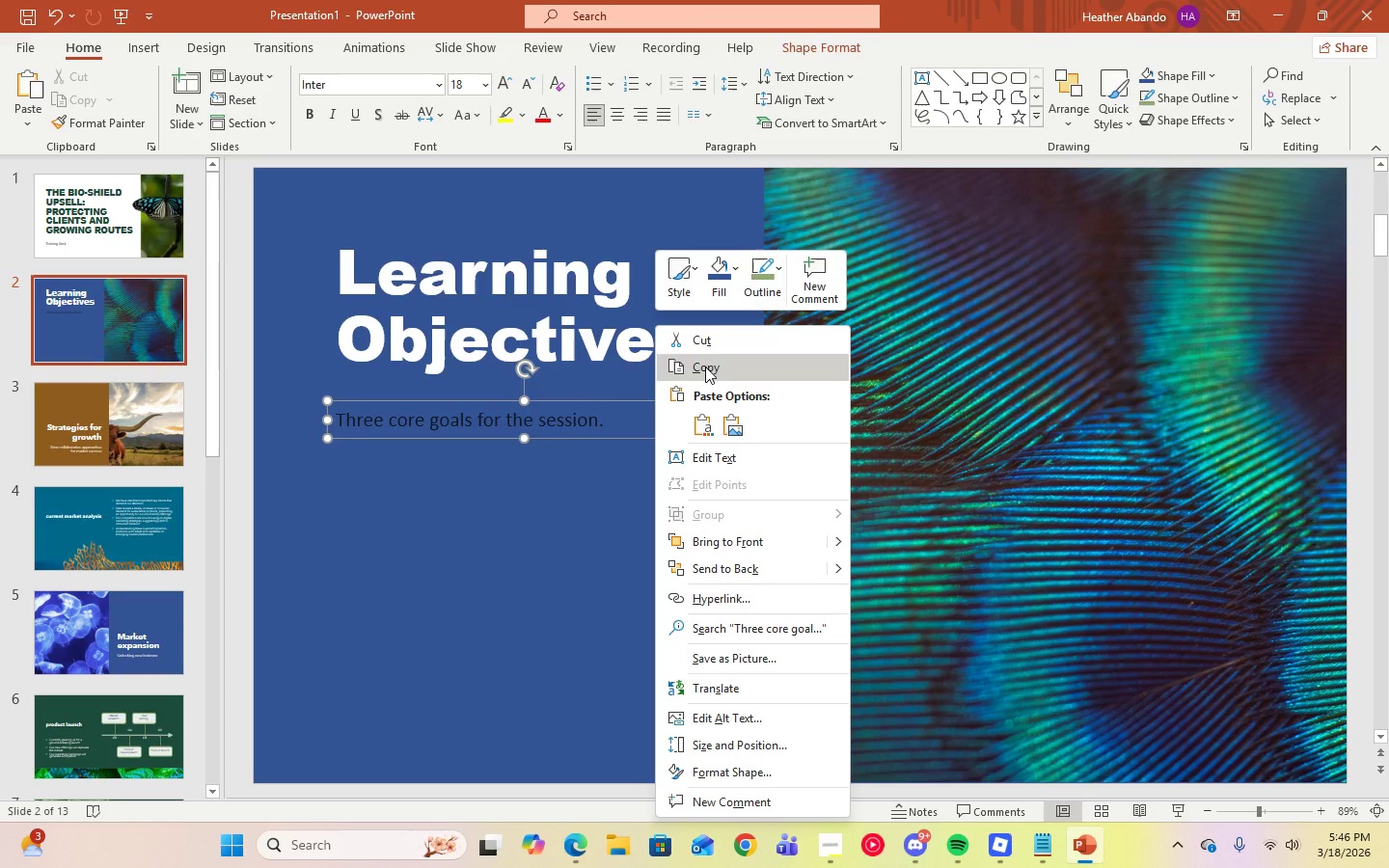 
wait(7.08)
 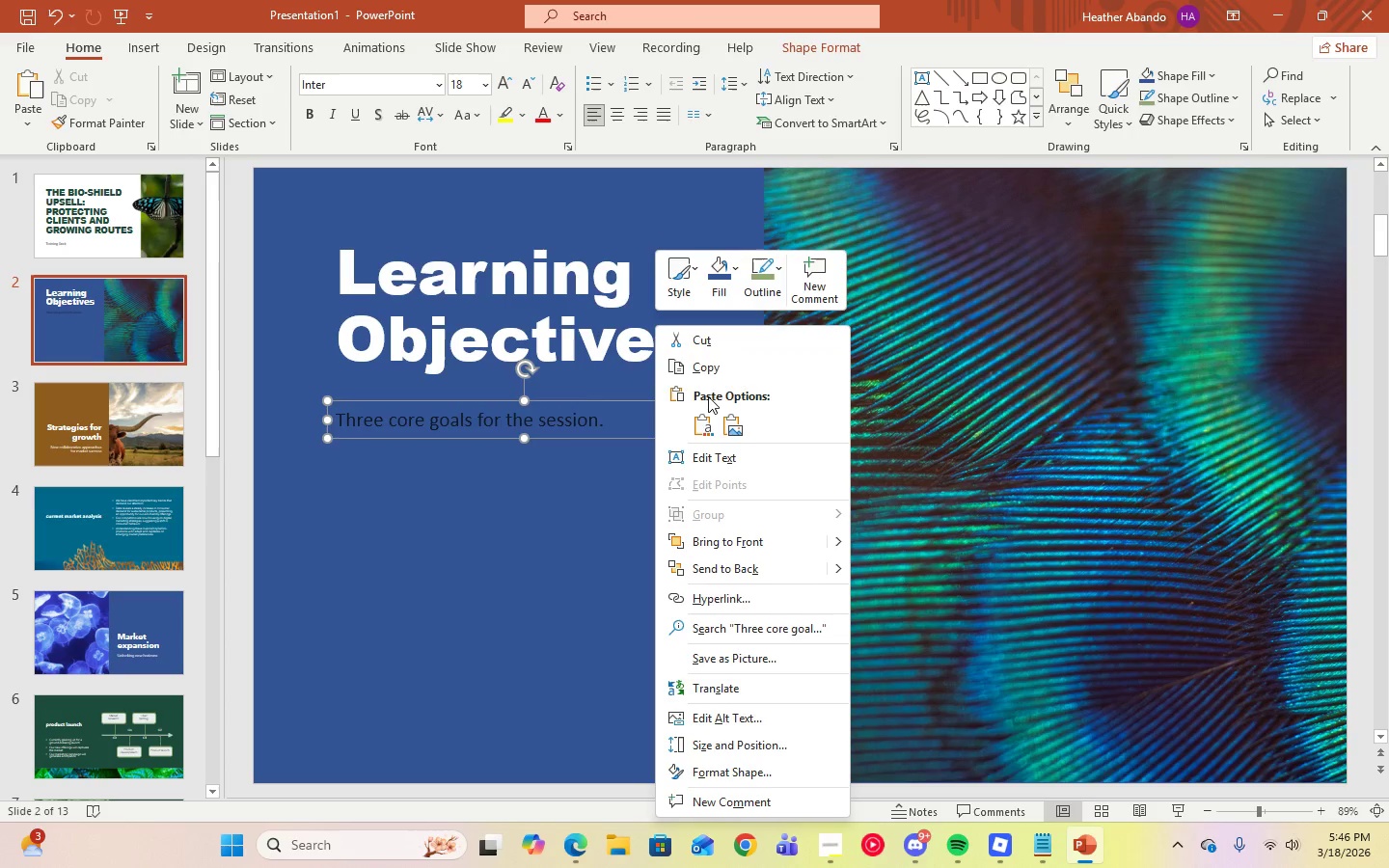 
left_click([705, 366])
 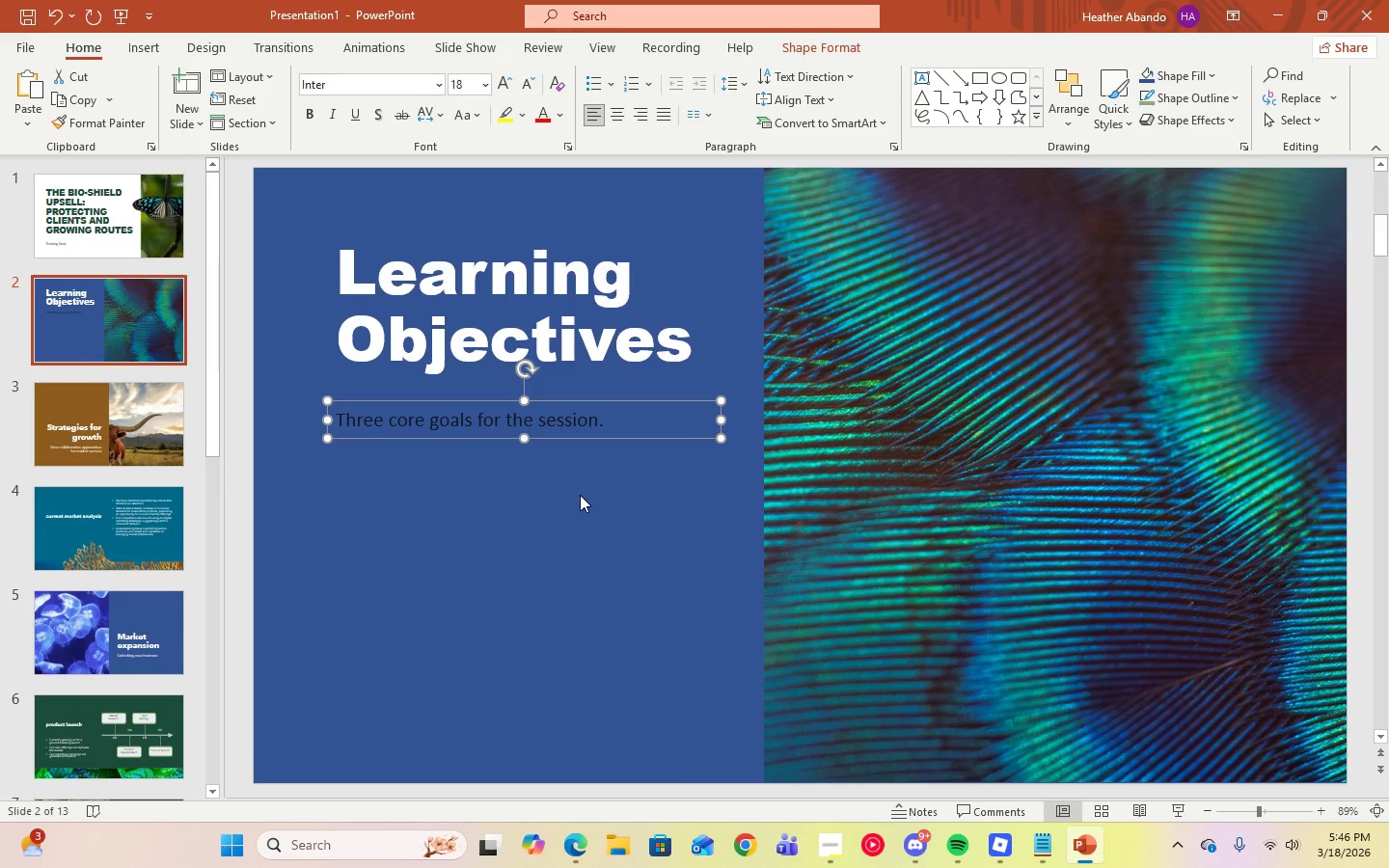 
left_click([573, 497])
 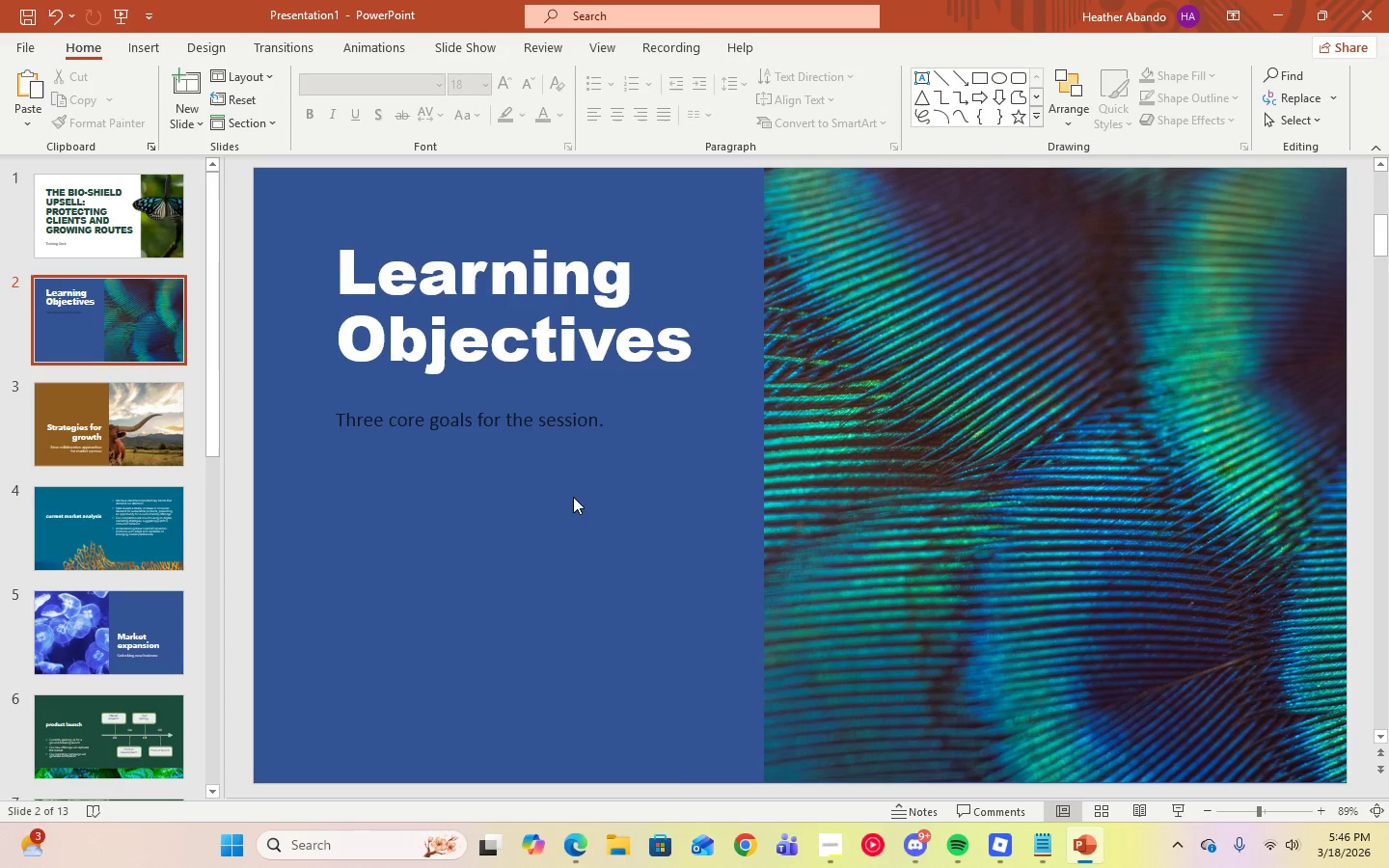 
right_click([573, 497])
 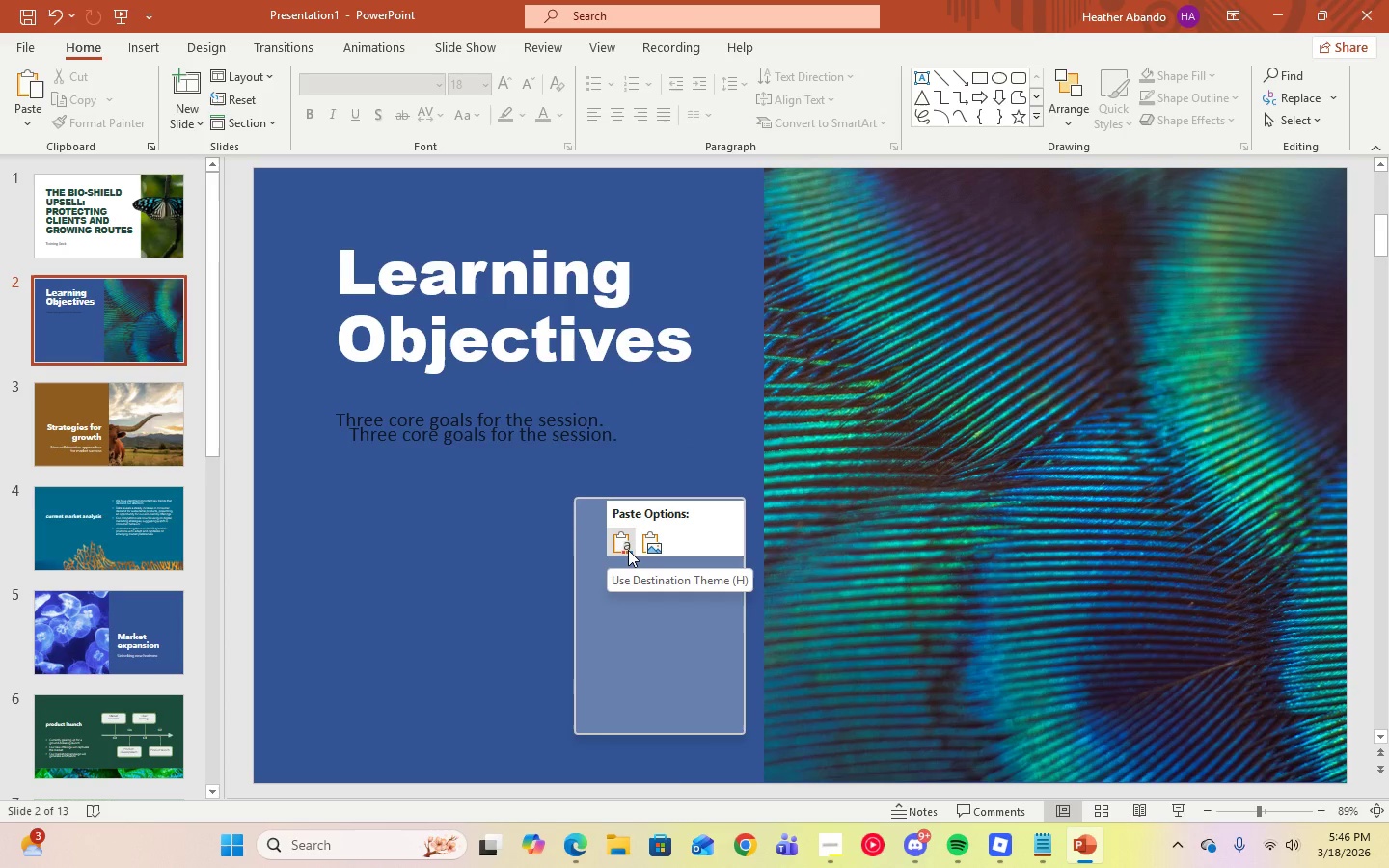 
left_click([628, 550])
 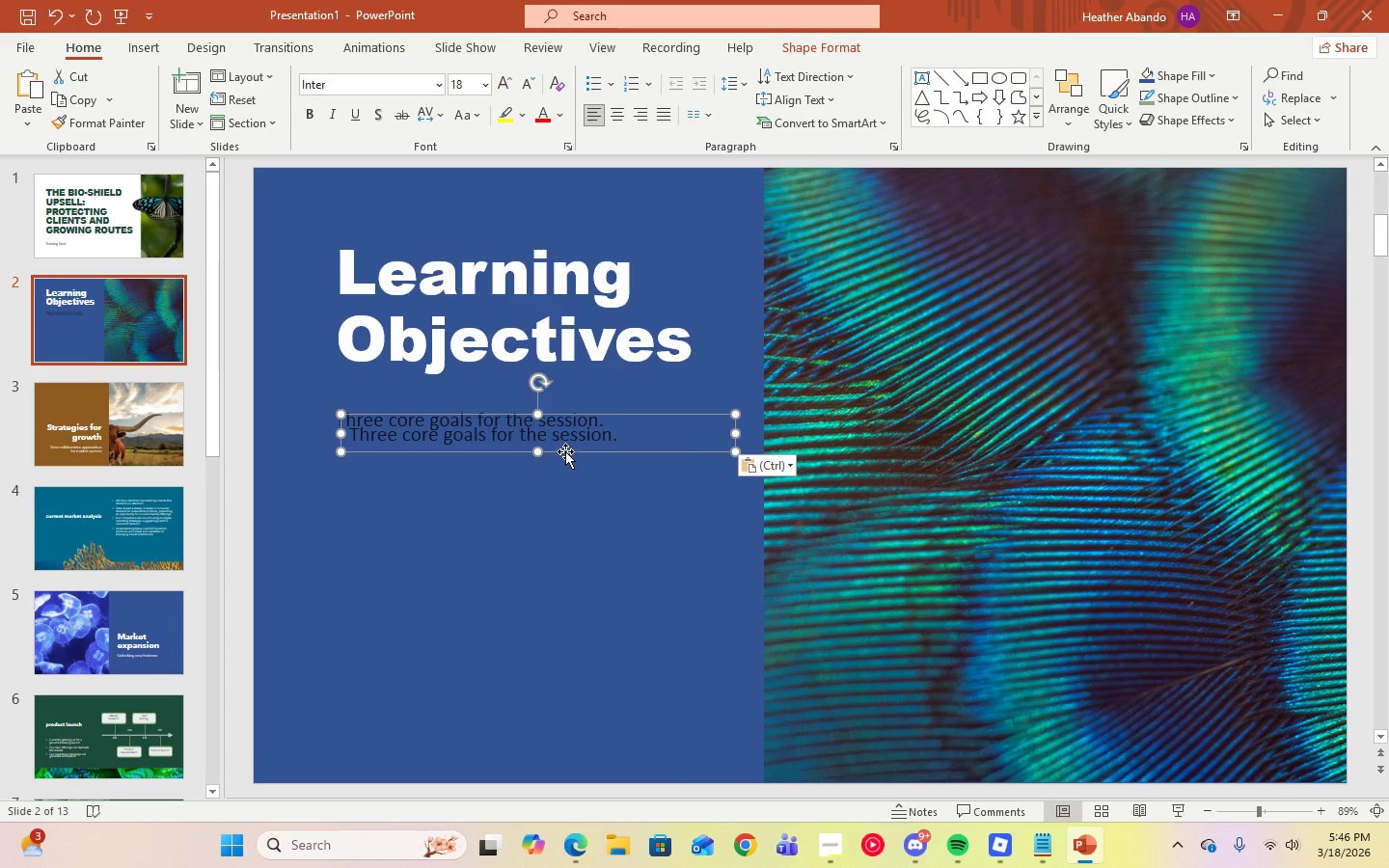 
left_click_drag(start_coordinate=[566, 450], to_coordinate=[552, 492])
 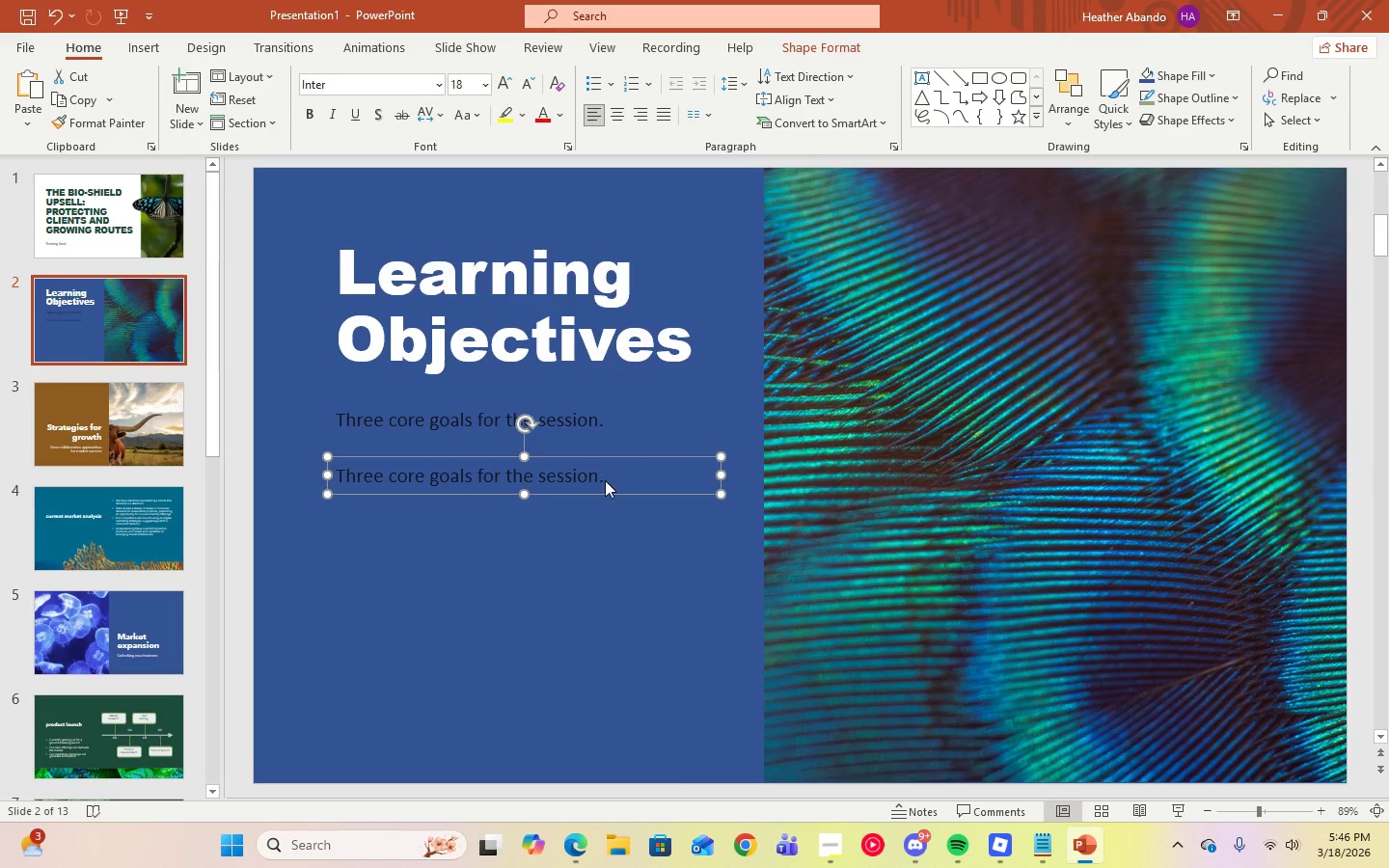 
left_click([605, 480])
 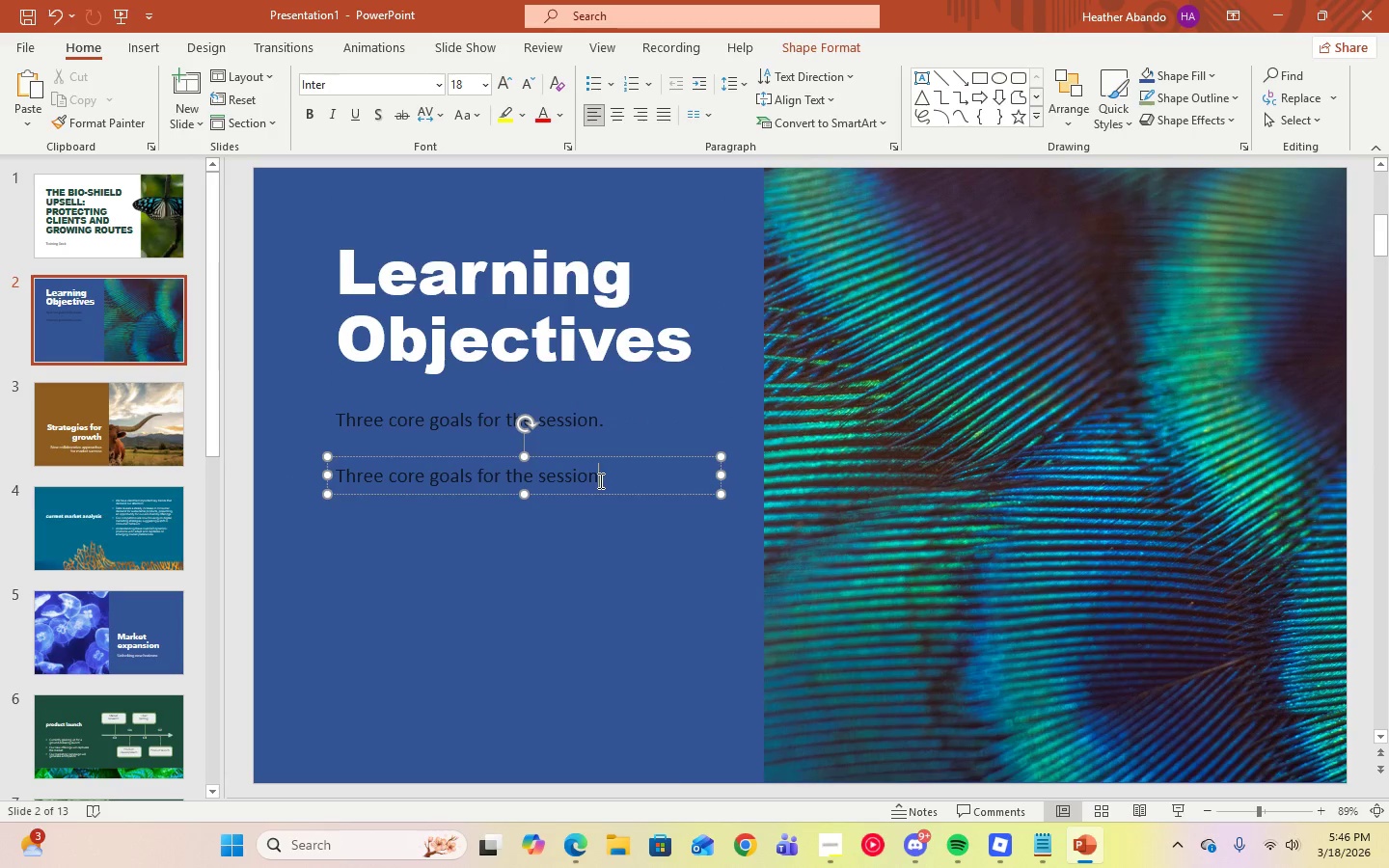 
double_click([607, 477])
 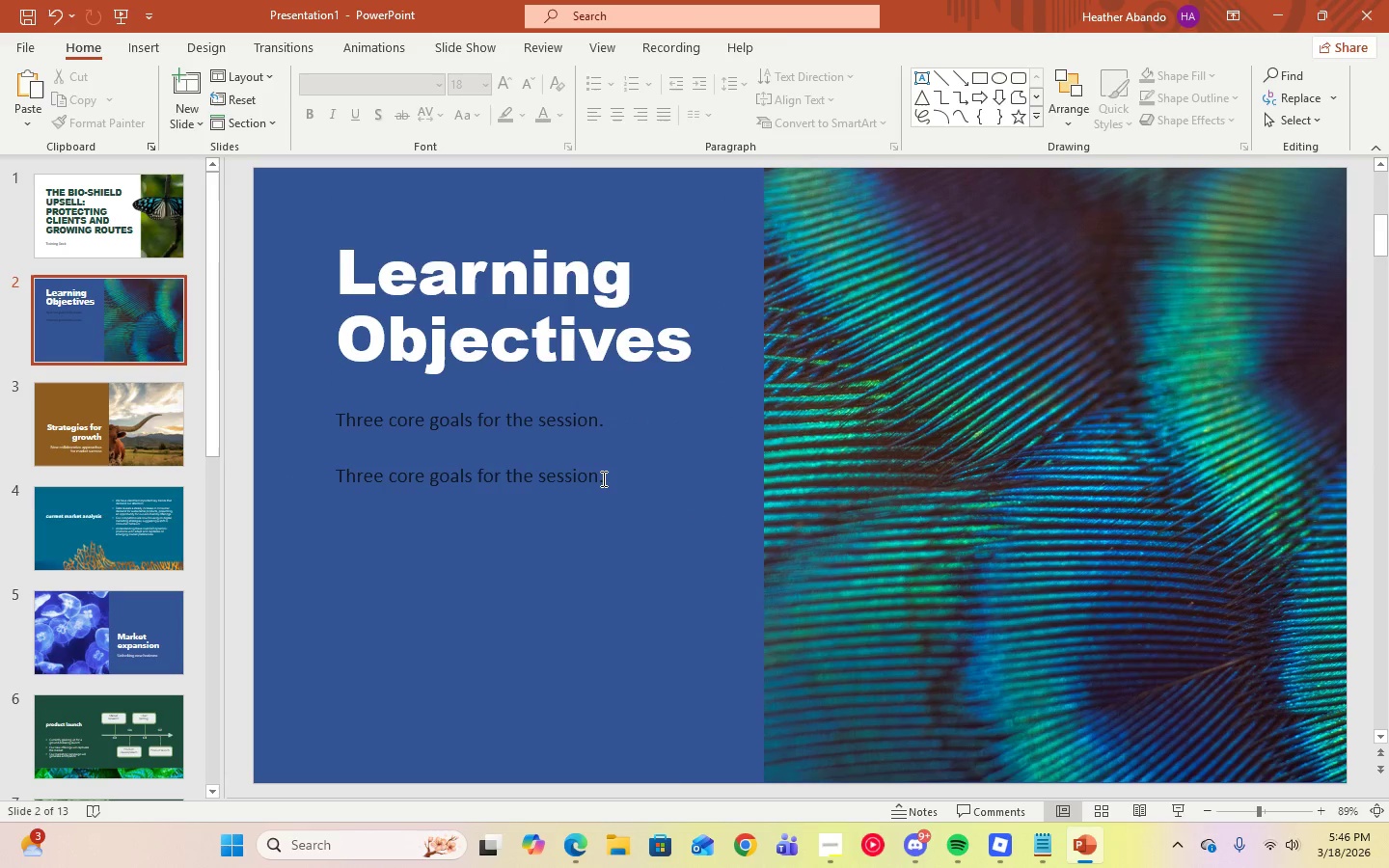 
left_click([601, 478])
 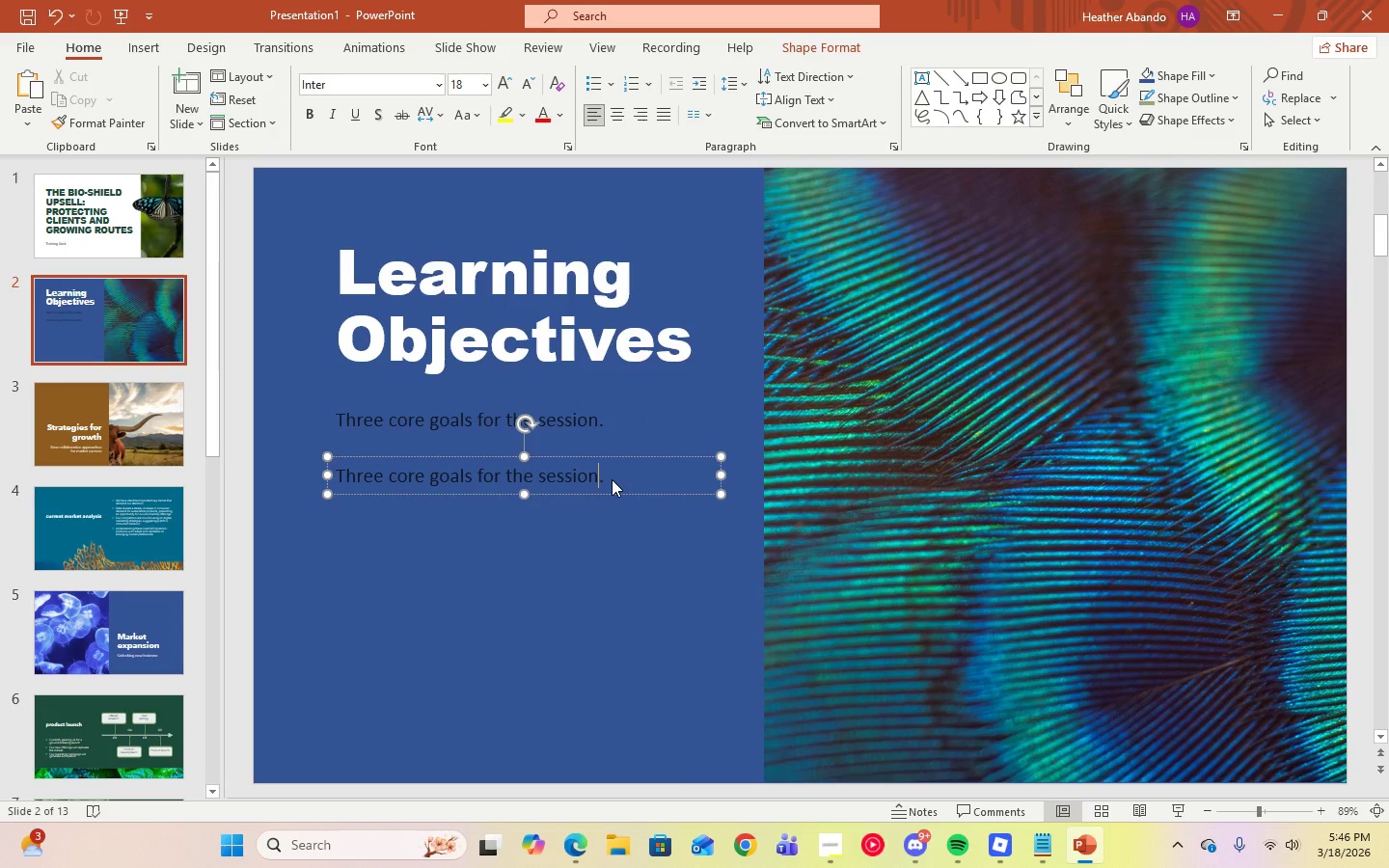 
key(ArrowRight)
 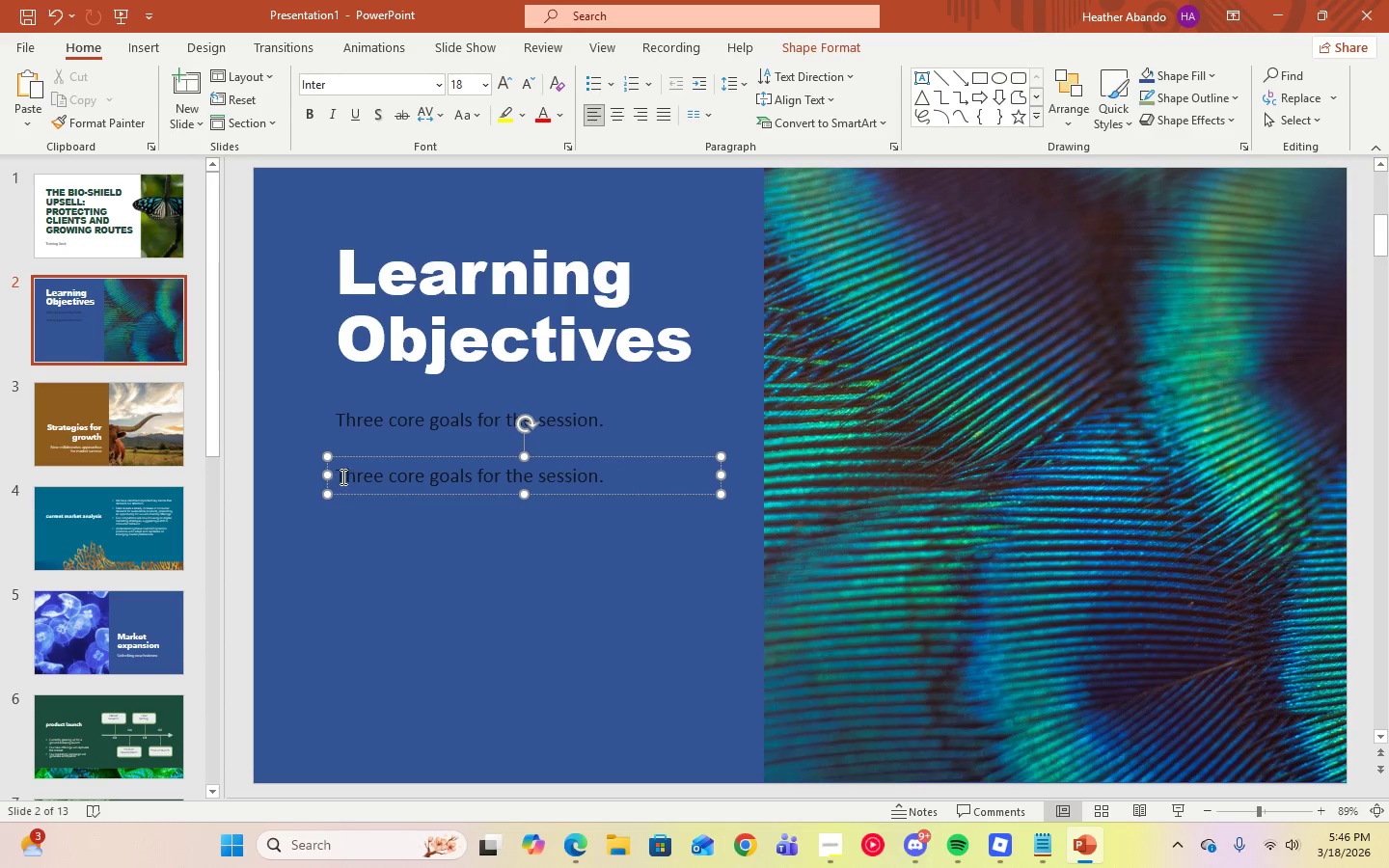 
left_click_drag(start_coordinate=[340, 476], to_coordinate=[624, 475])
 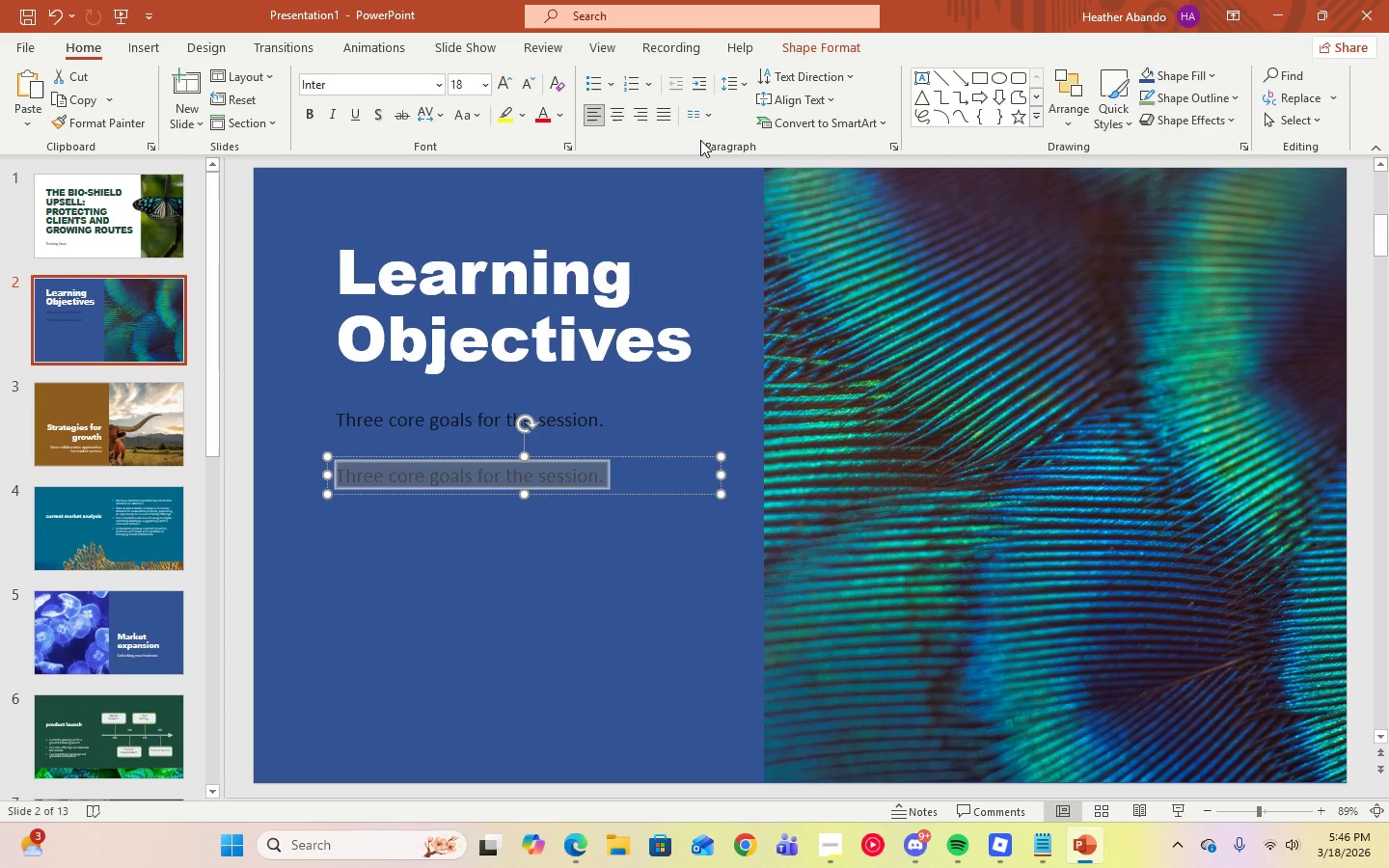 
left_click([646, 91])
 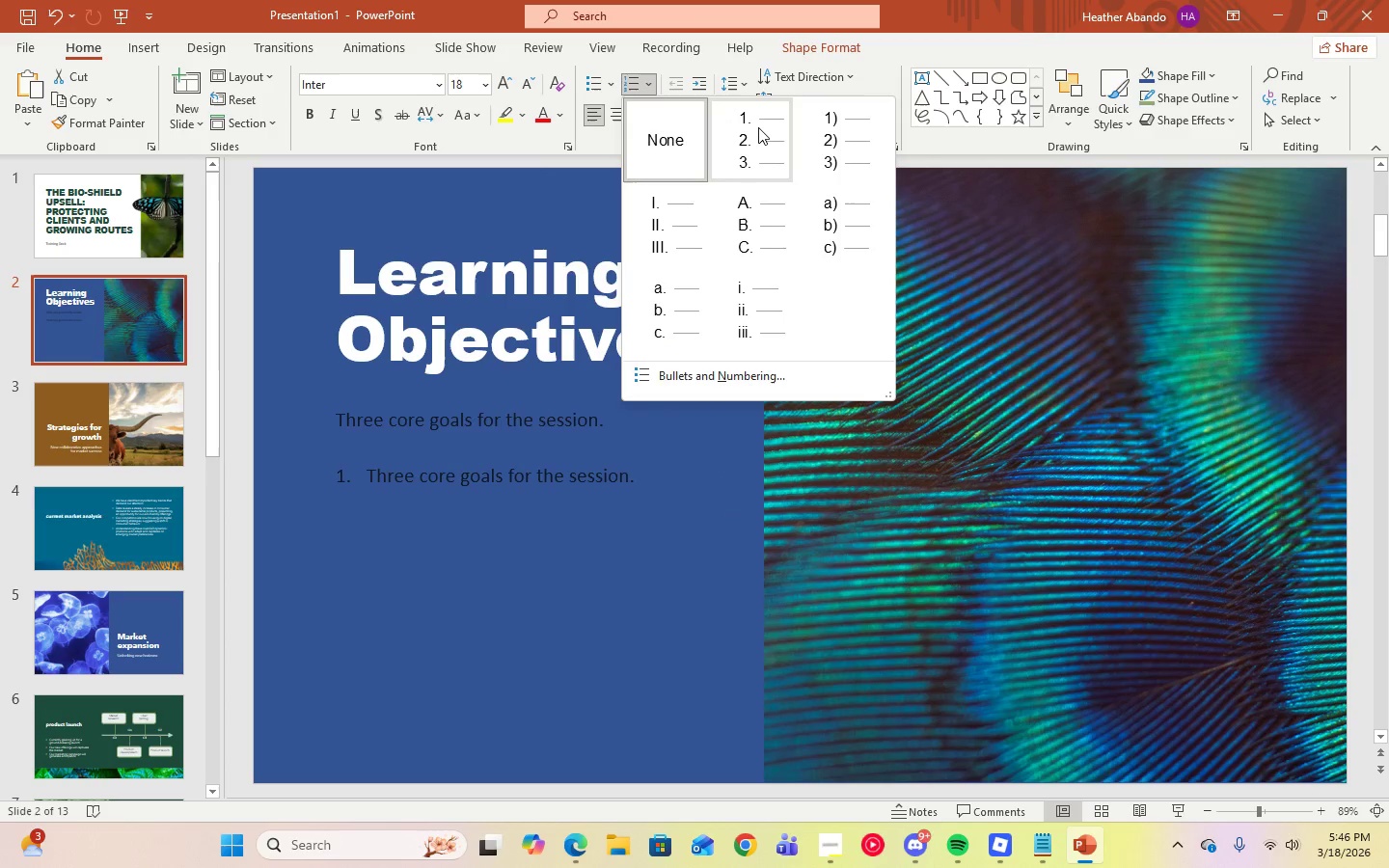 
left_click([758, 127])
 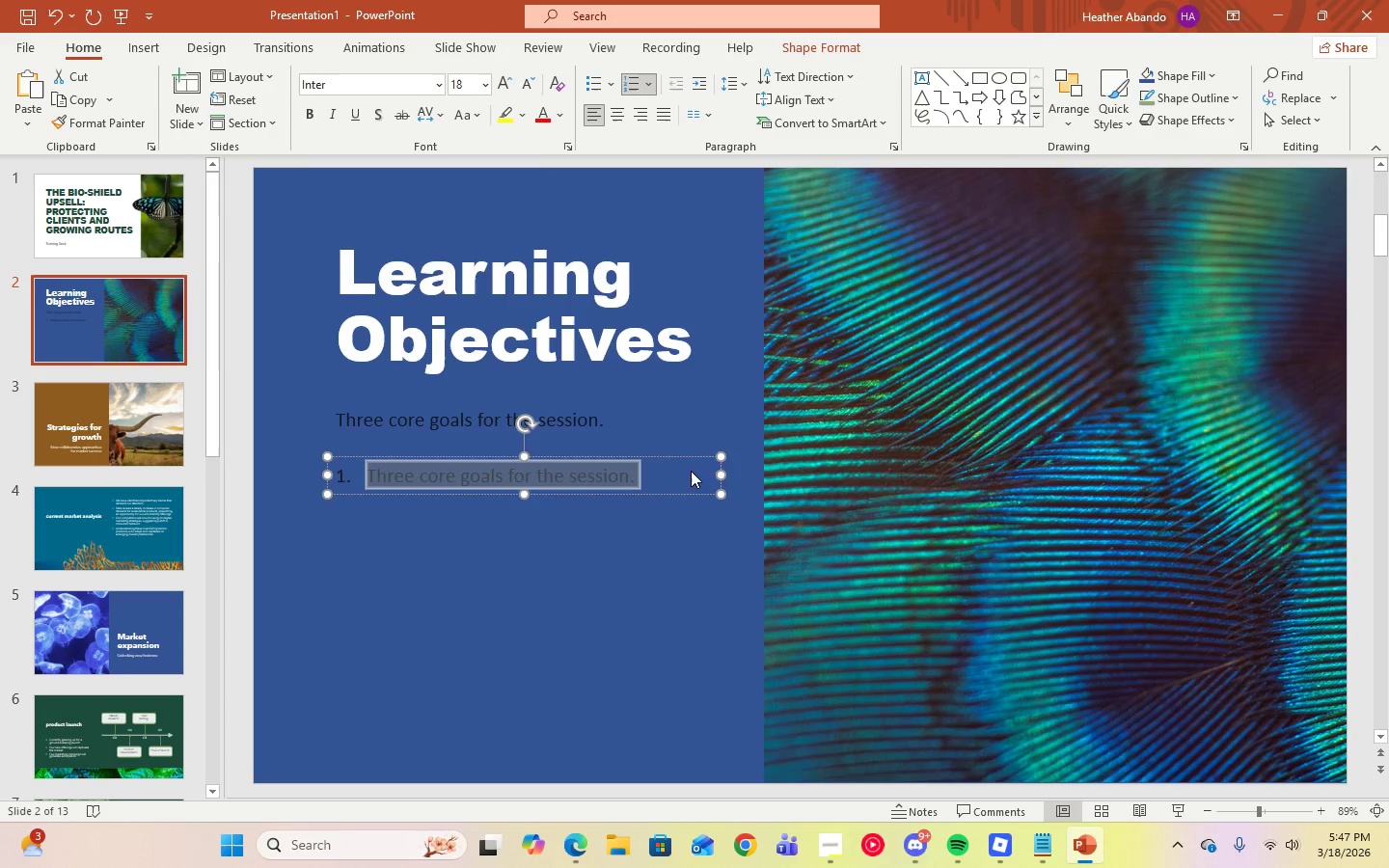 
left_click([666, 482])
 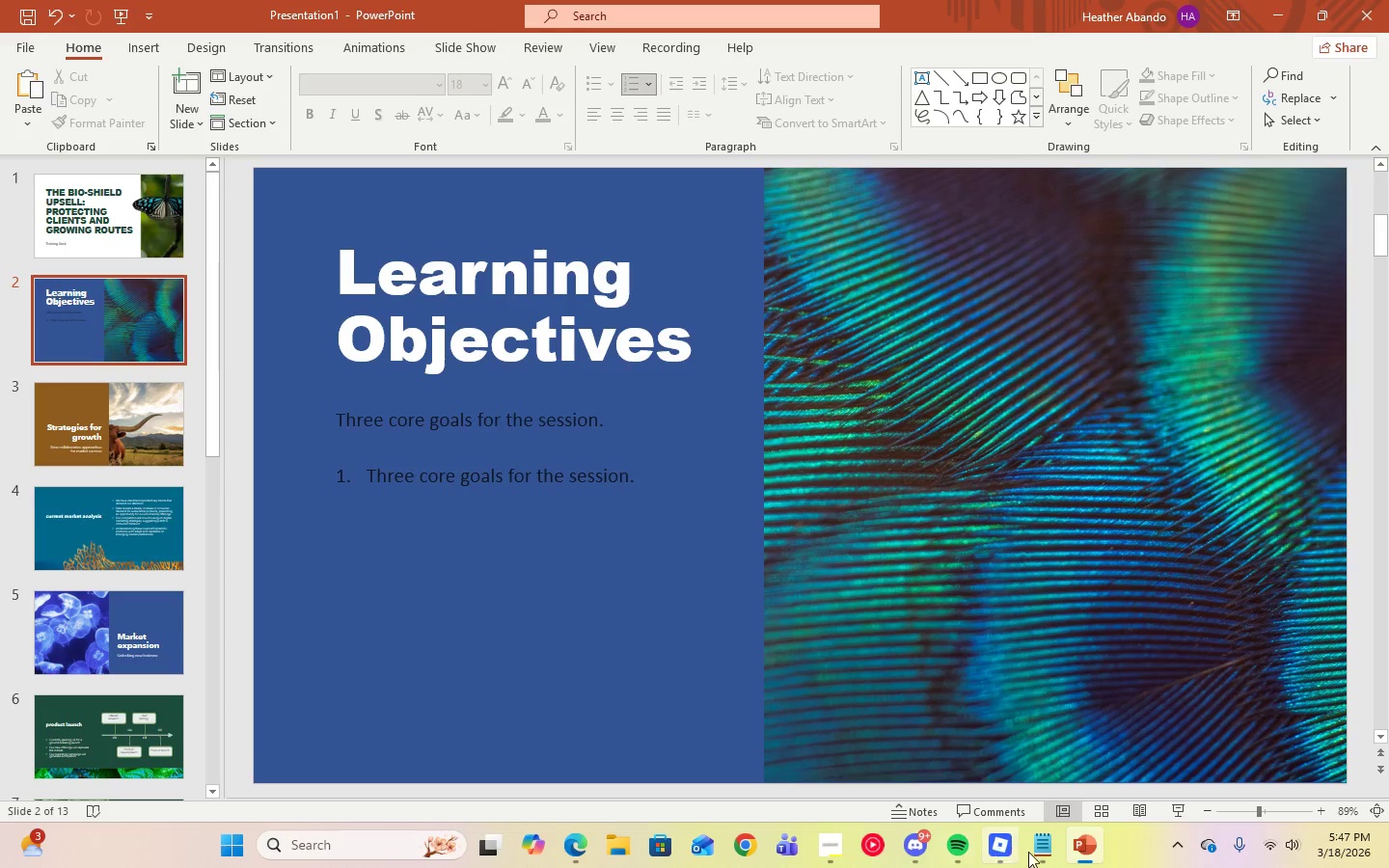 
left_click([1040, 854])
 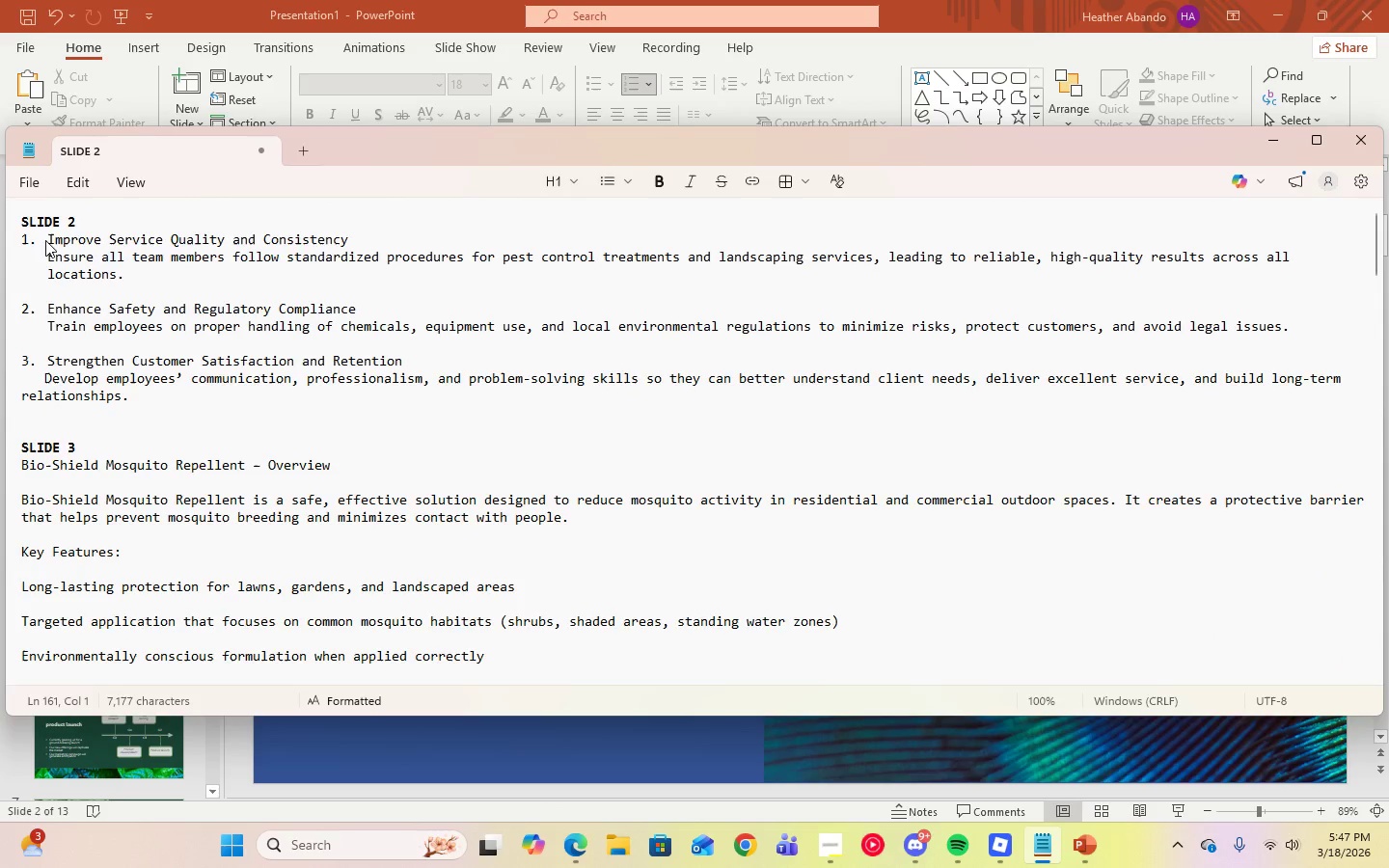 
left_click([50, 240])
 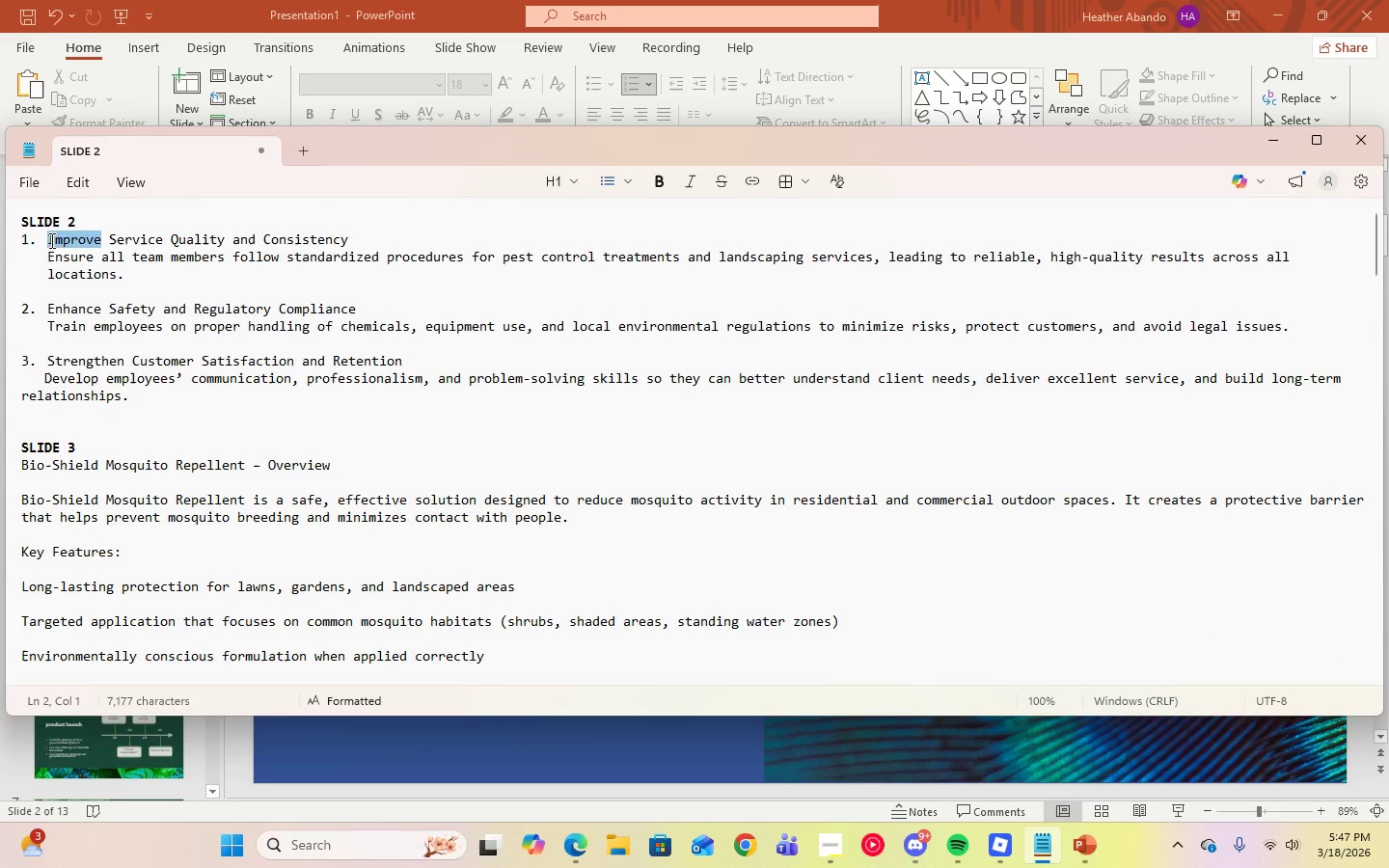 
left_click_drag(start_coordinate=[50, 240], to_coordinate=[382, 235])
 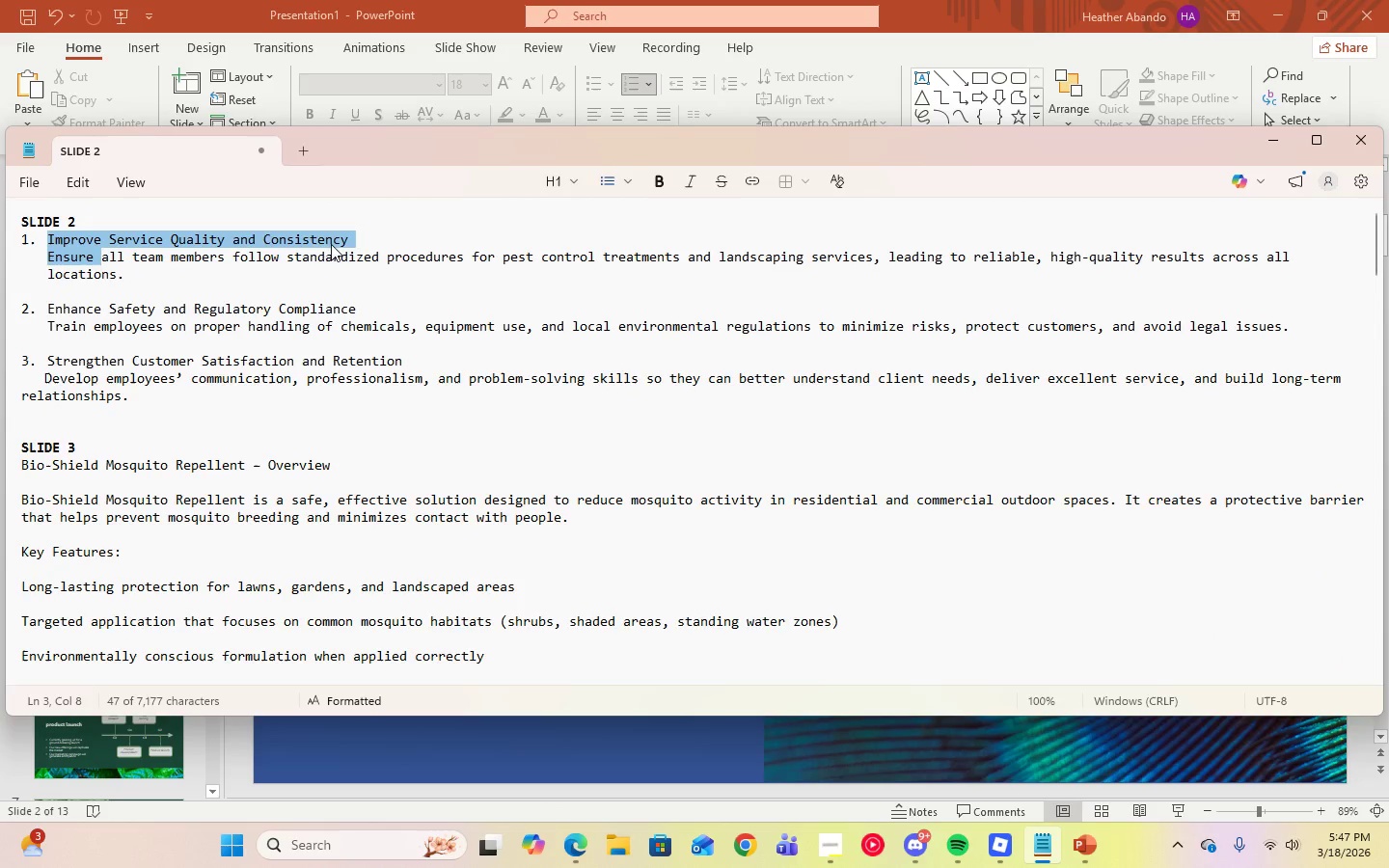 
left_click([333, 242])
 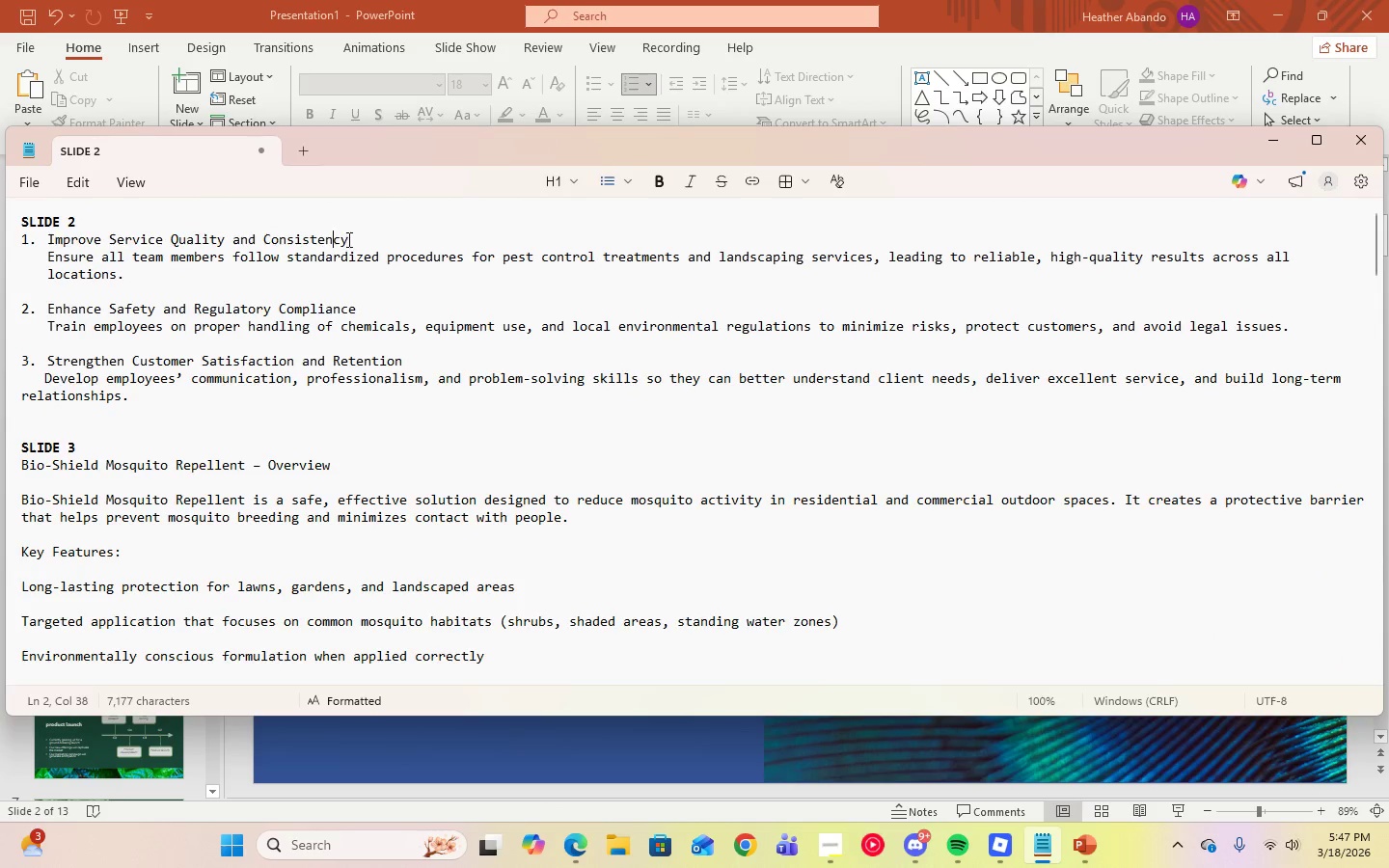 
left_click_drag(start_coordinate=[347, 239], to_coordinate=[46, 242])
 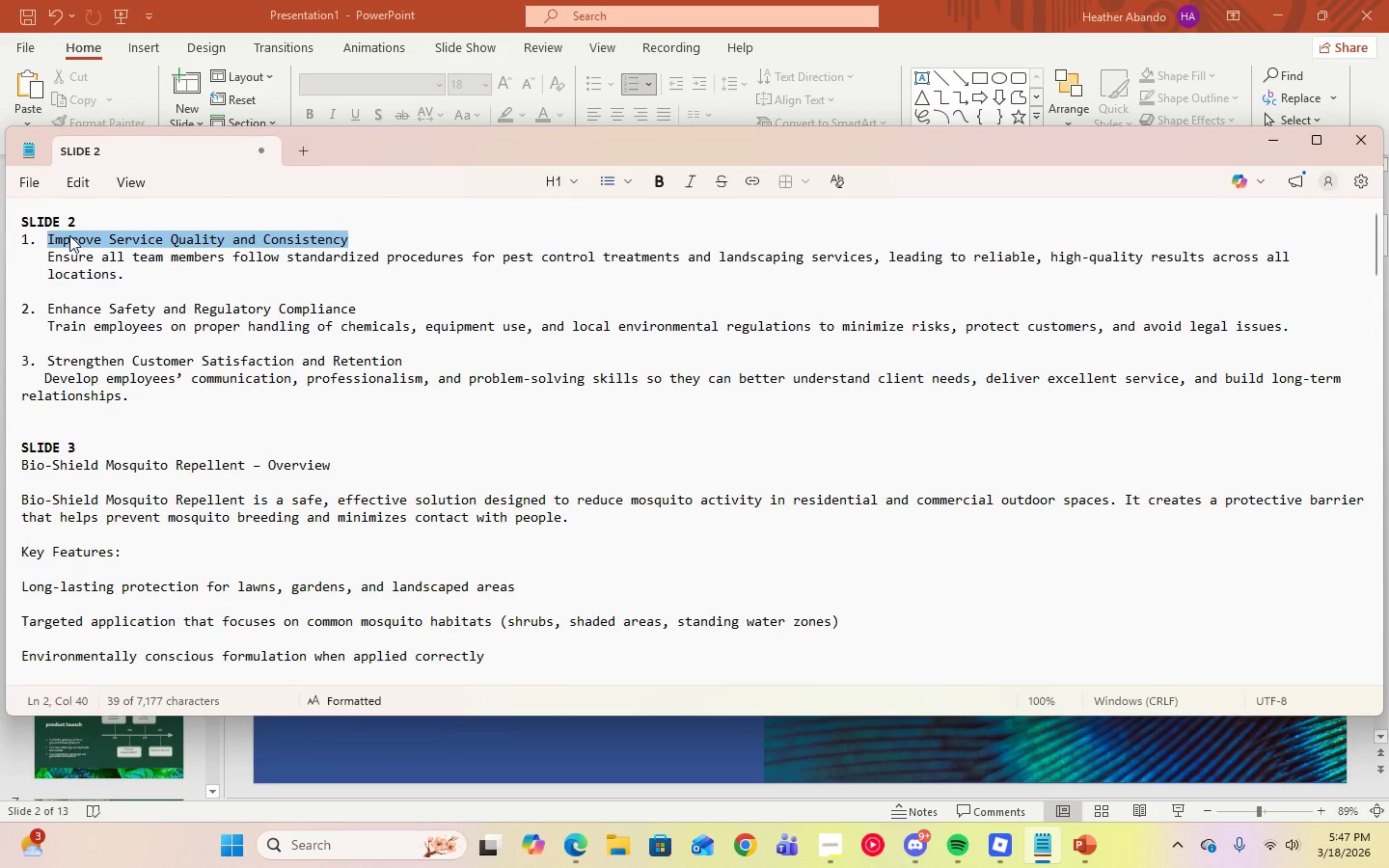 
right_click([69, 235])
 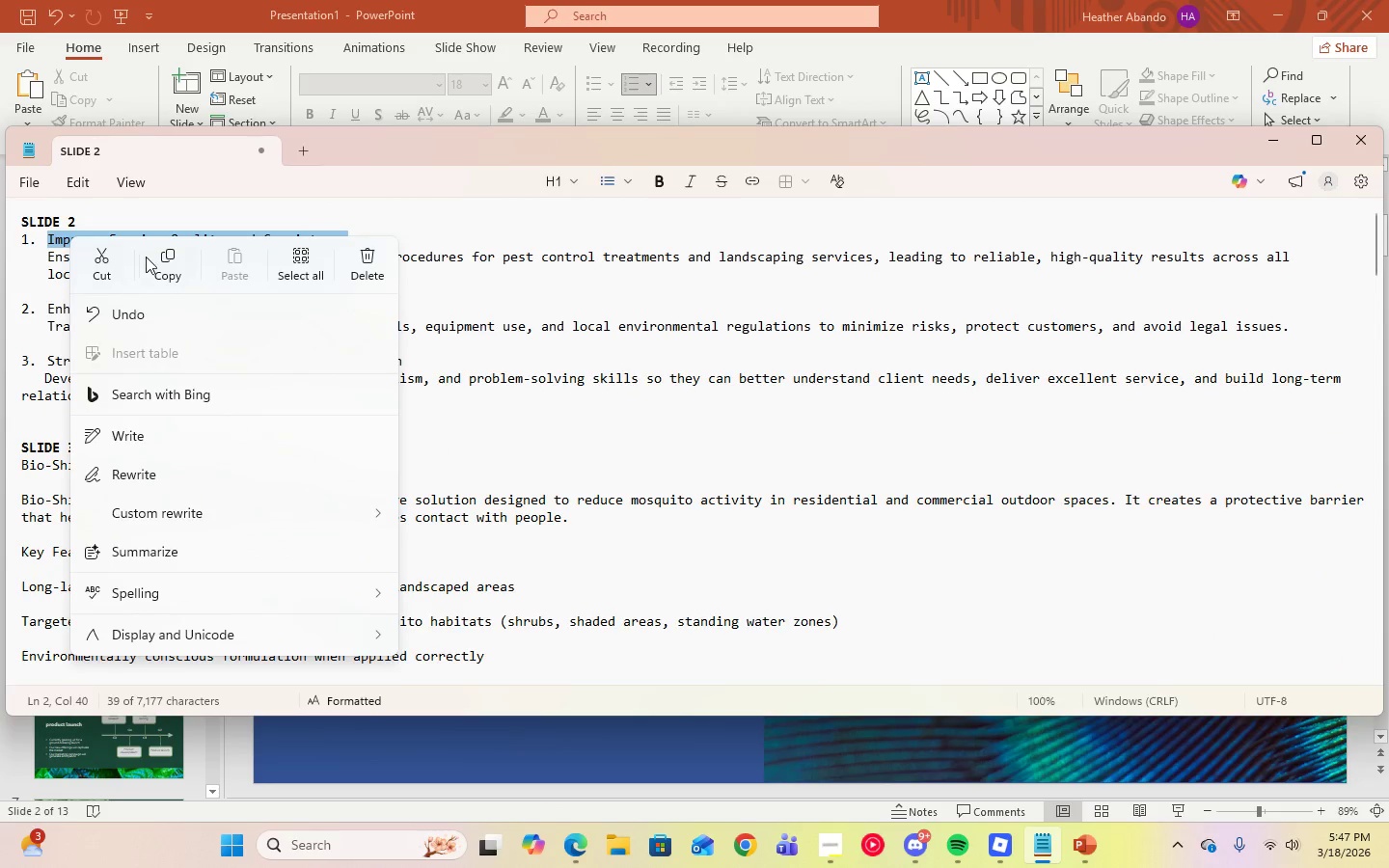 
left_click([163, 259])
 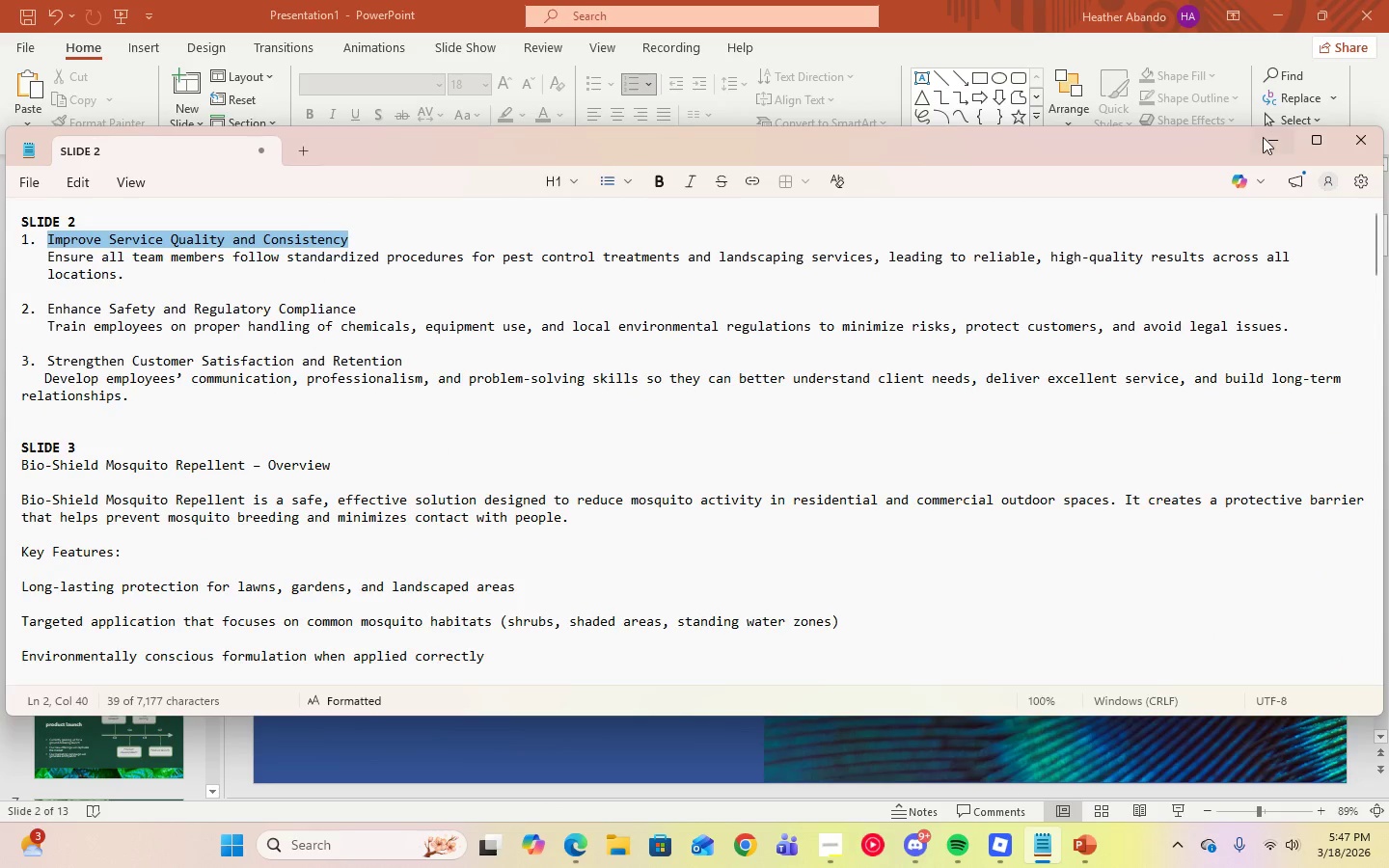 
left_click([1263, 137])
 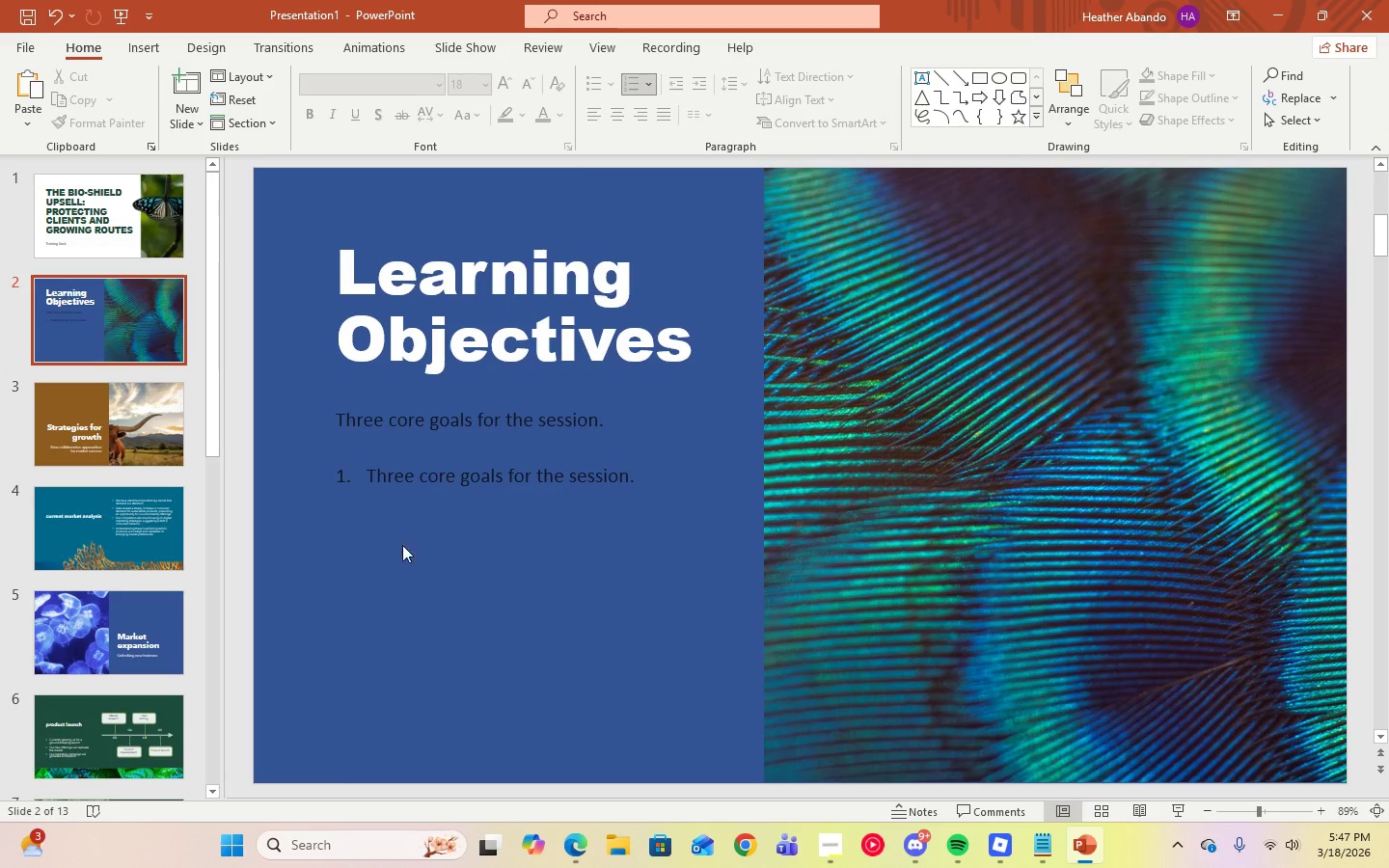 
left_click([526, 486])
 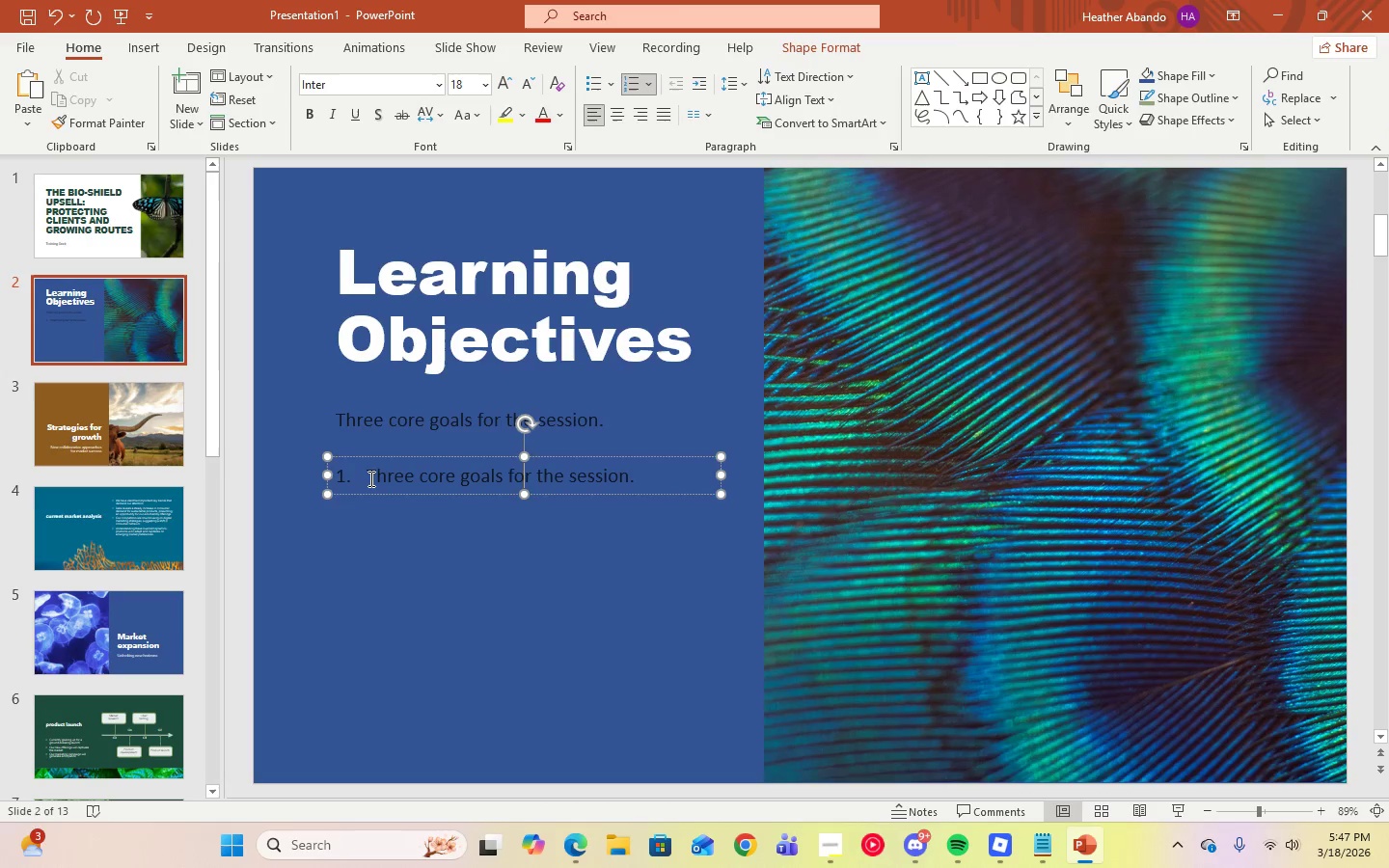 
left_click([369, 478])
 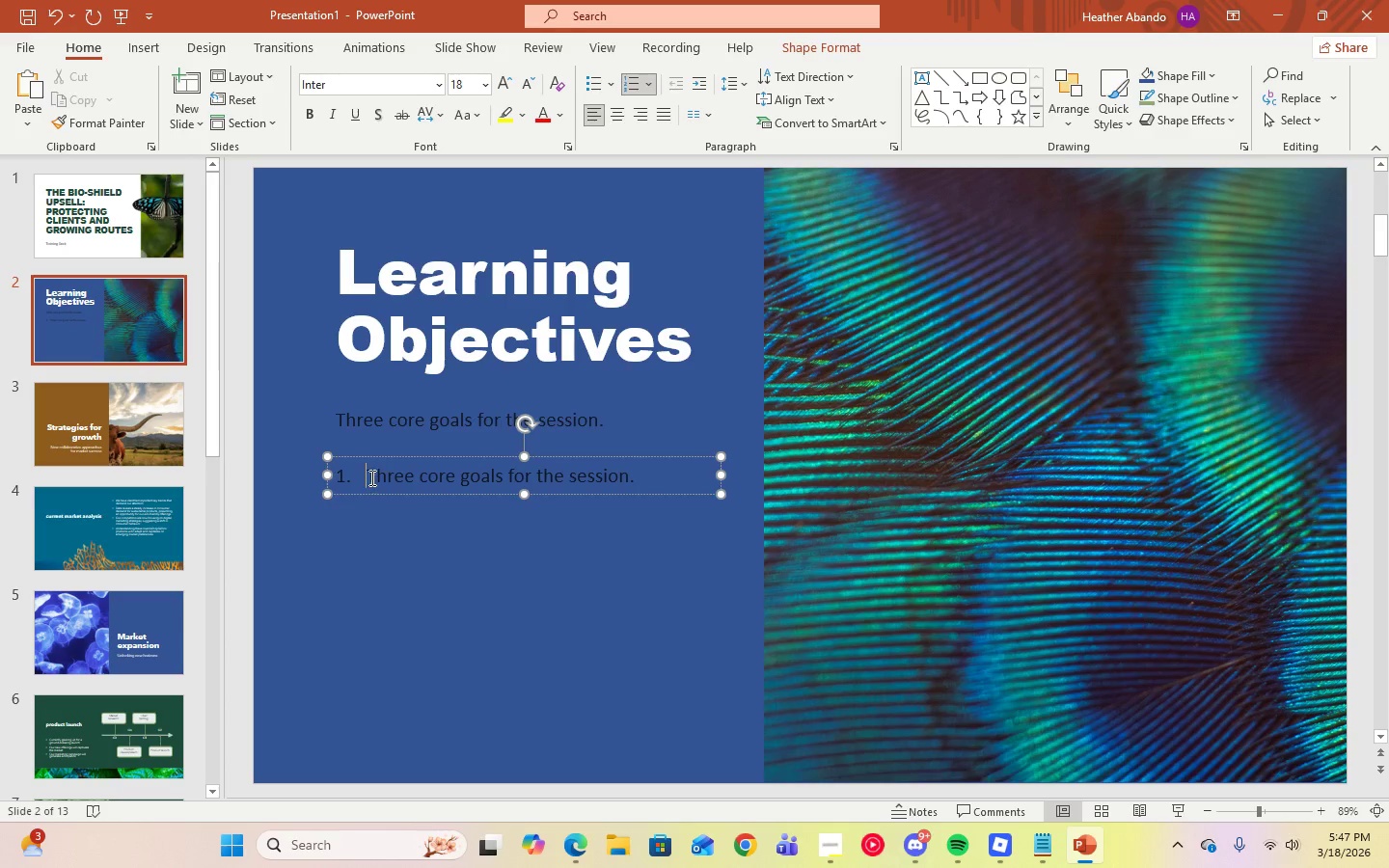 
left_click_drag(start_coordinate=[370, 477], to_coordinate=[636, 480])
 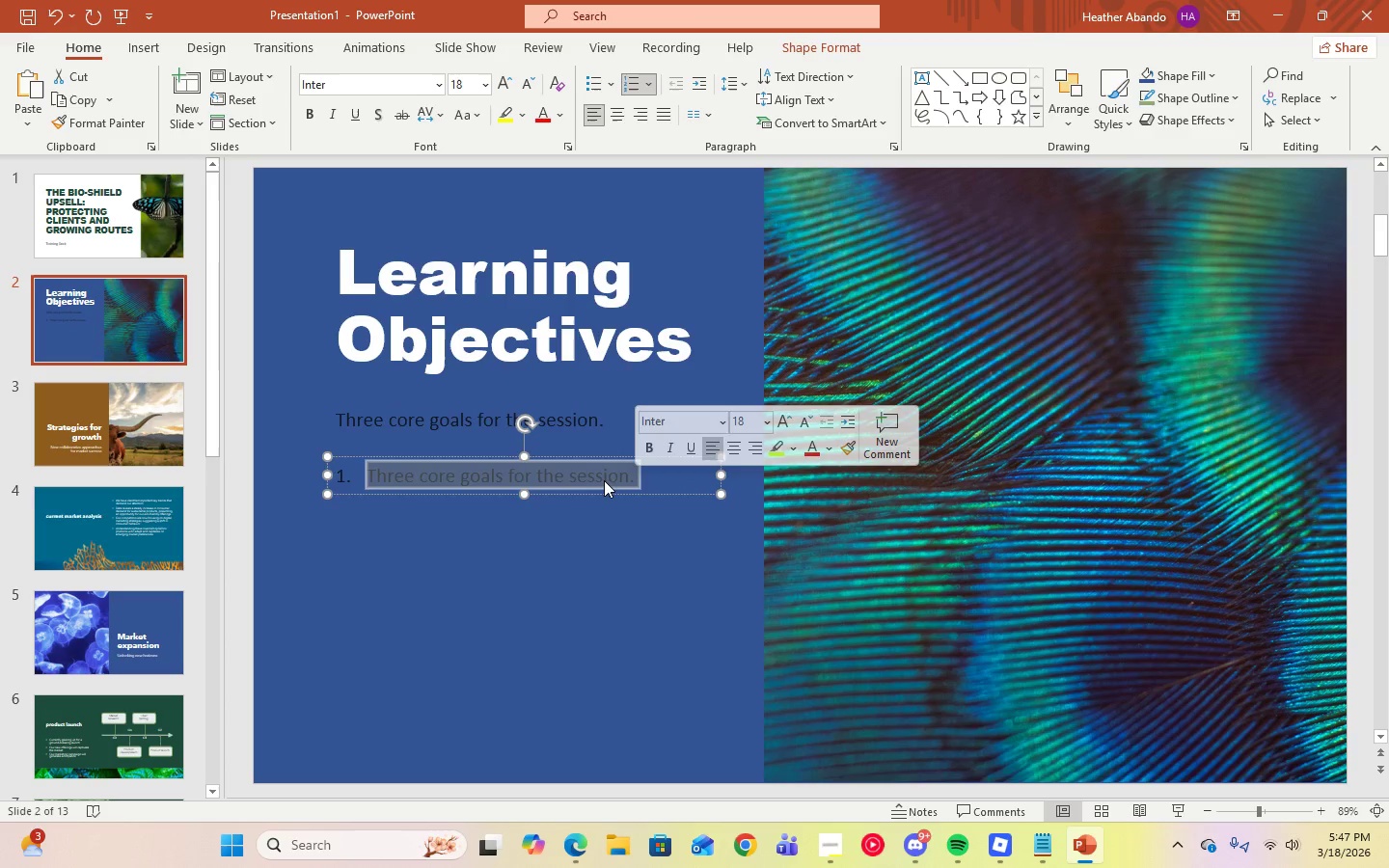 
right_click([604, 480])
 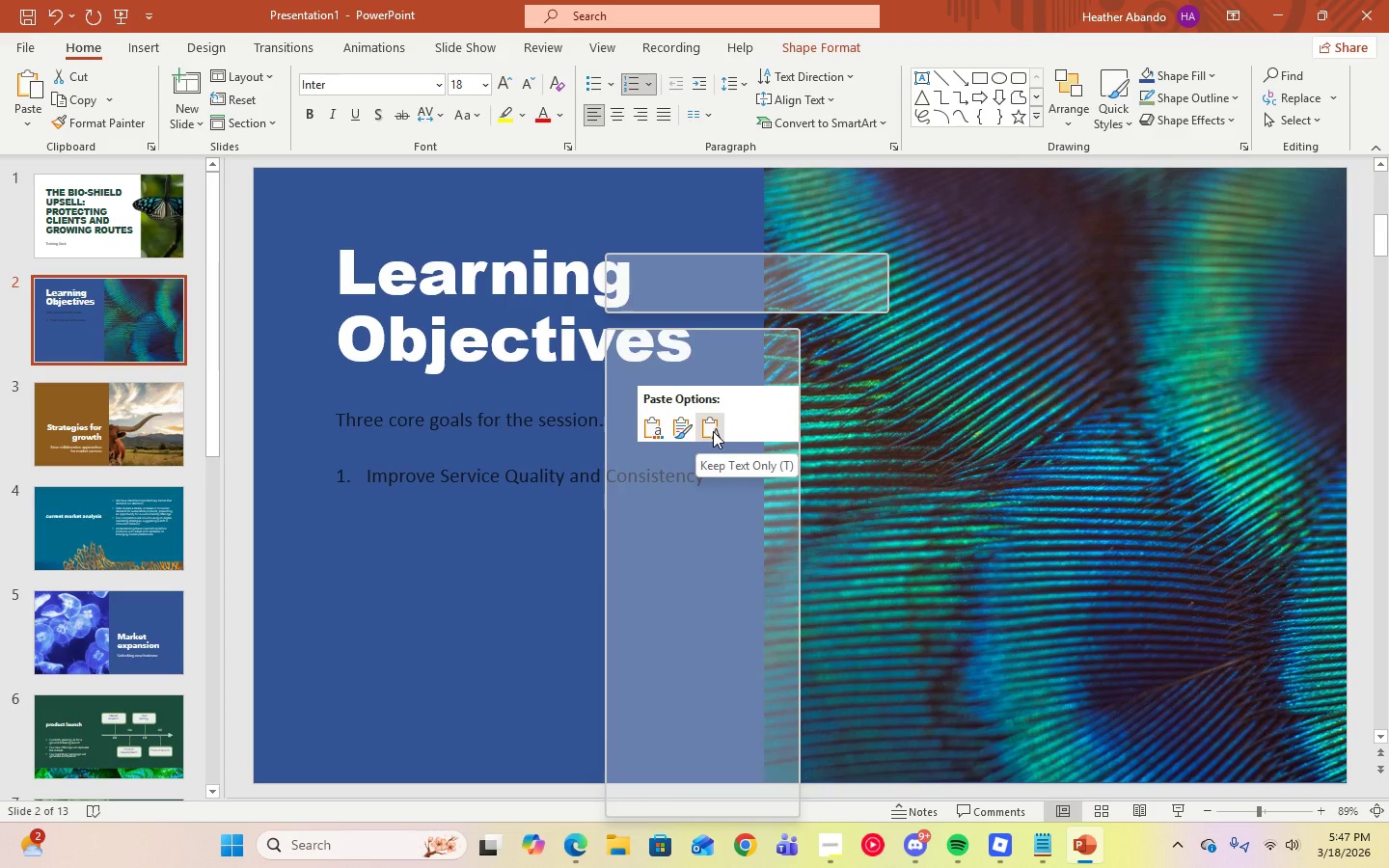 
left_click([713, 431])
 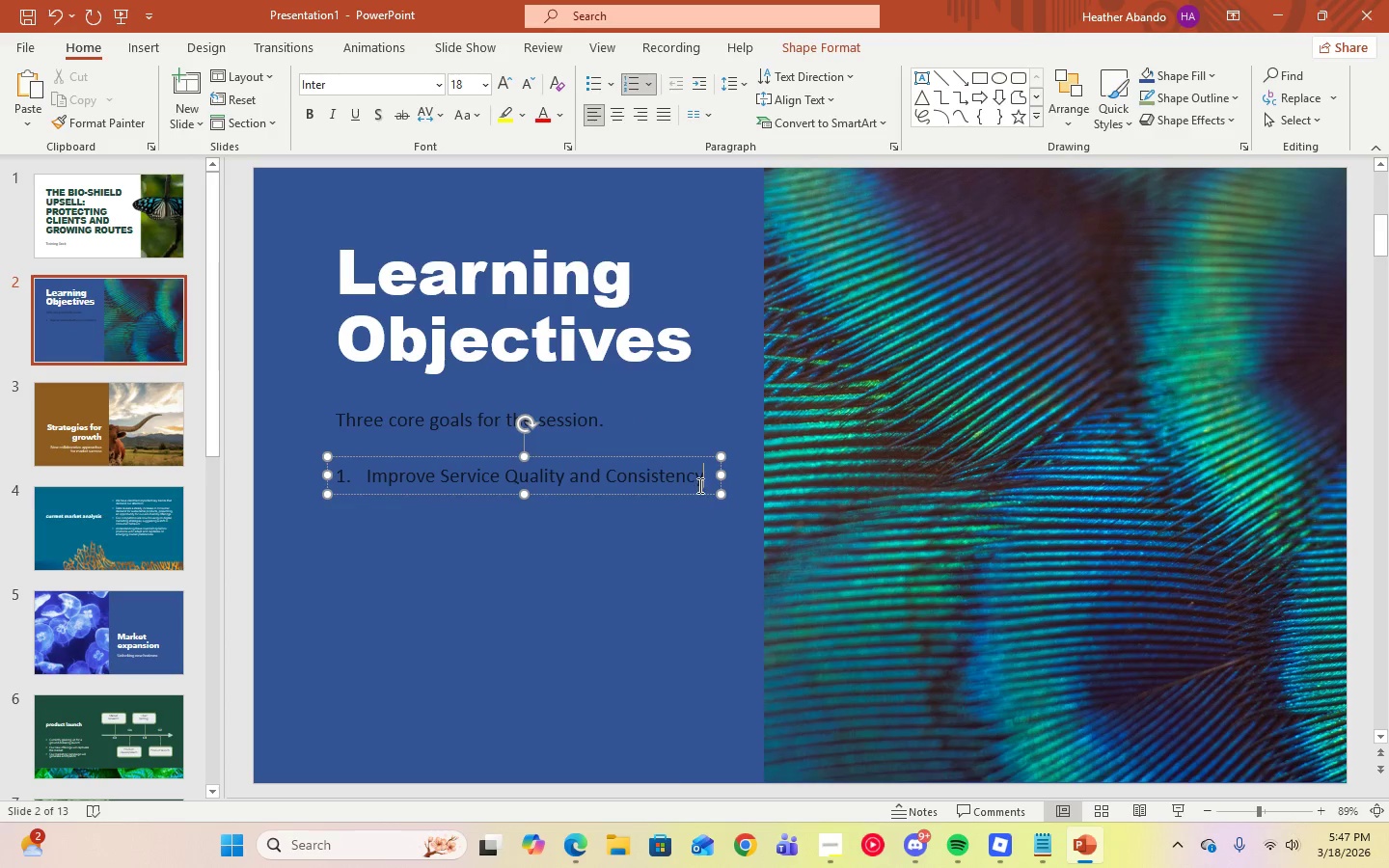 
left_click([700, 482])
 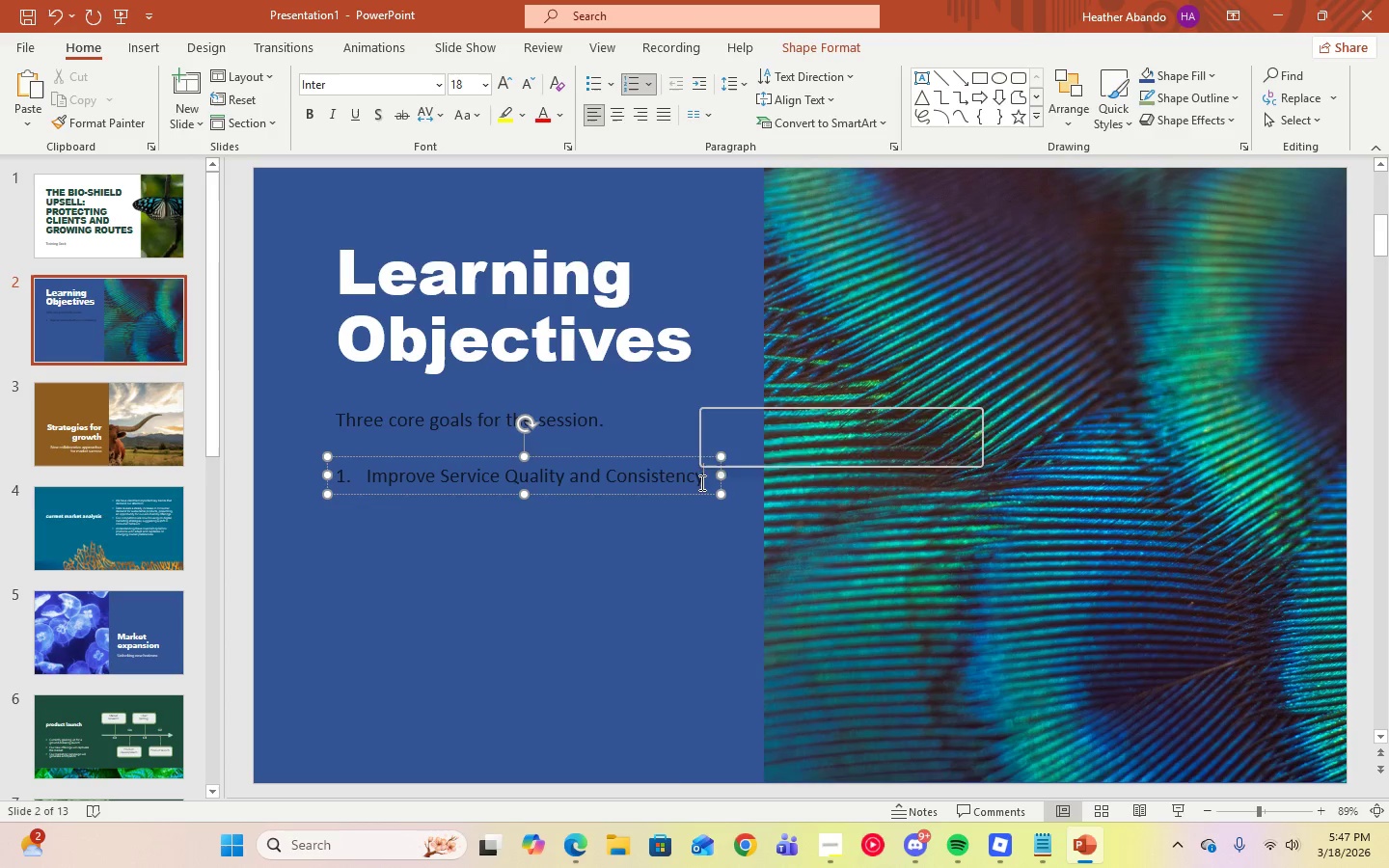 
left_click_drag(start_coordinate=[700, 482], to_coordinate=[380, 493])
 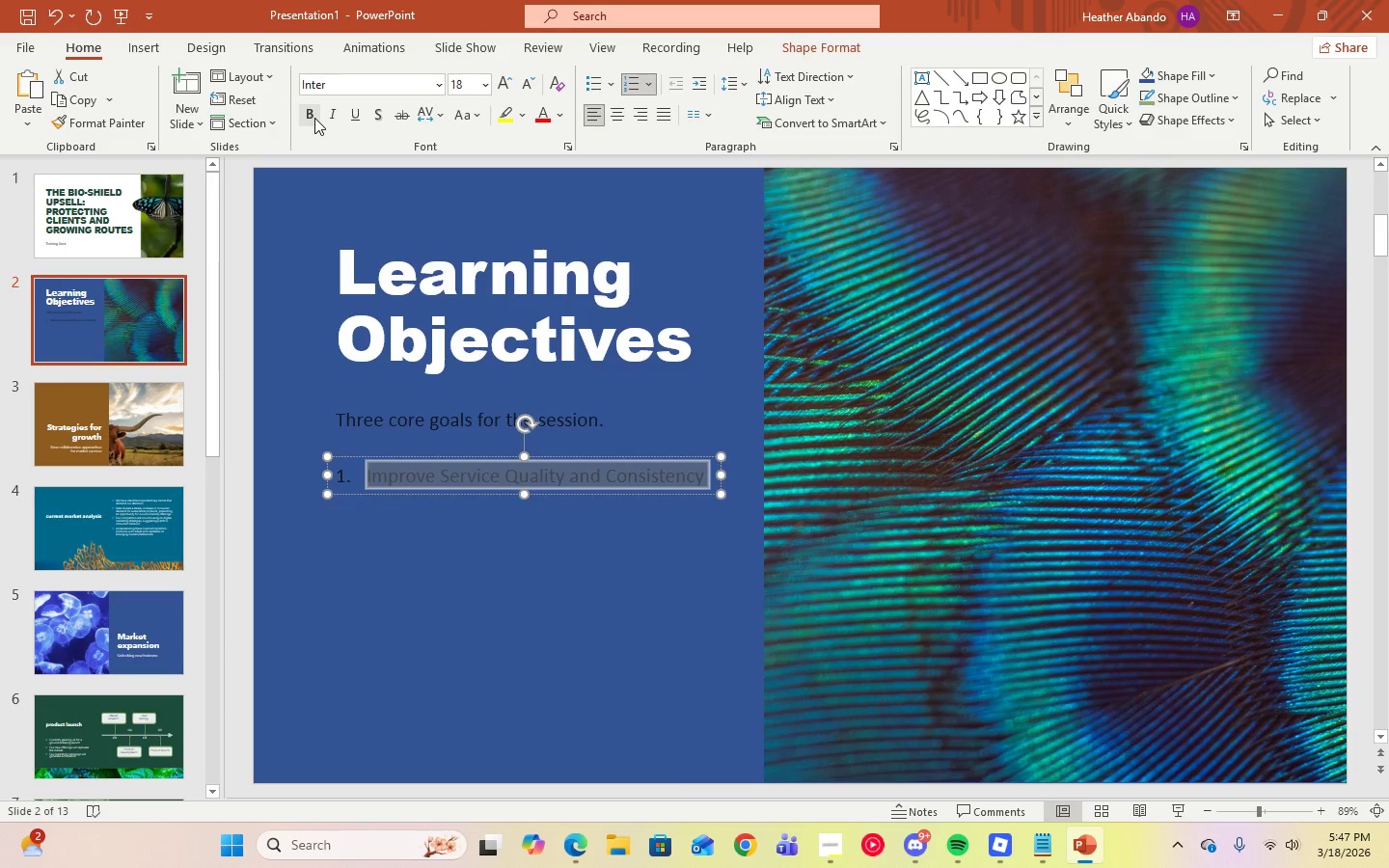 
left_click([314, 118])
 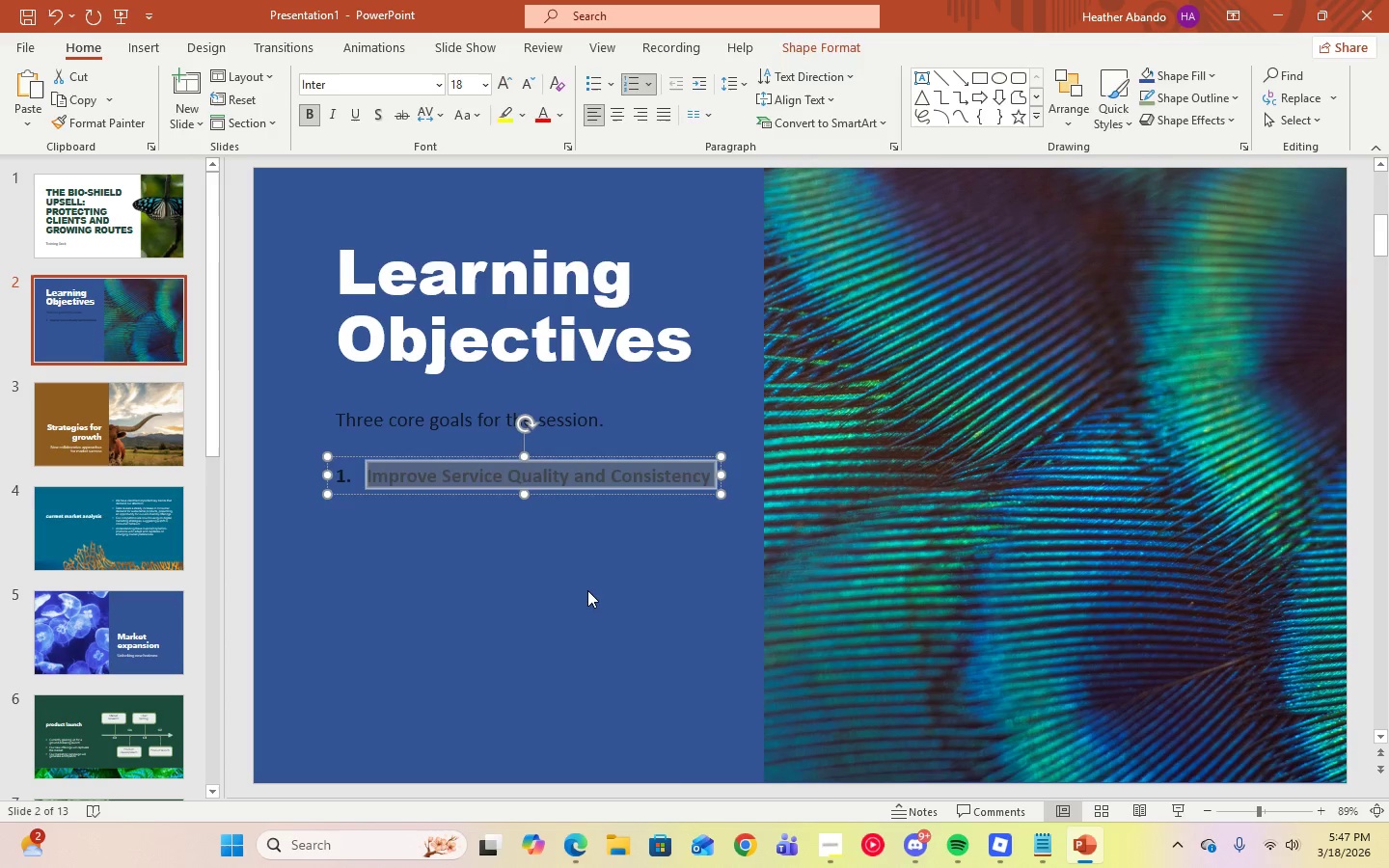 
left_click([587, 588])
 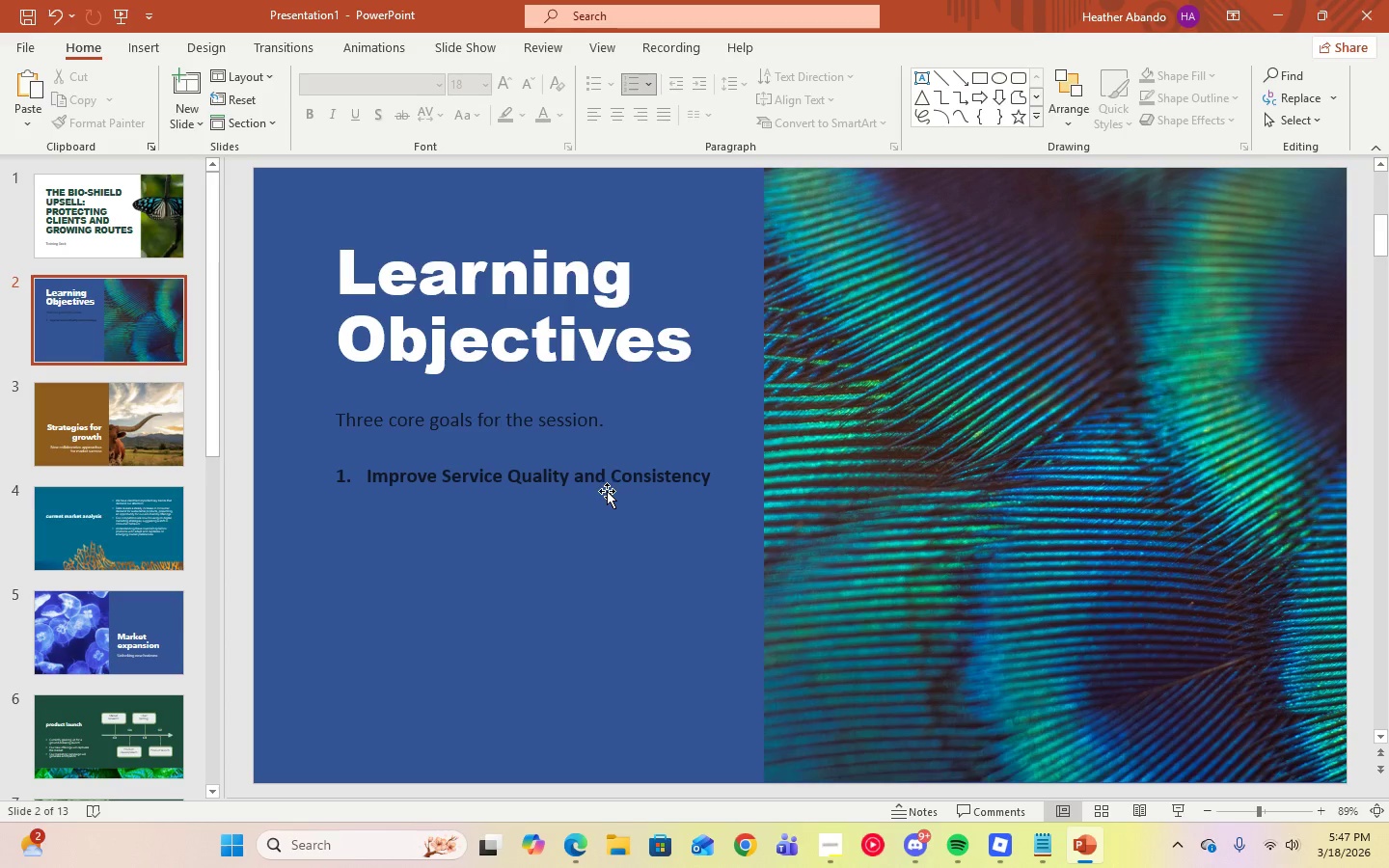 
left_click([607, 490])
 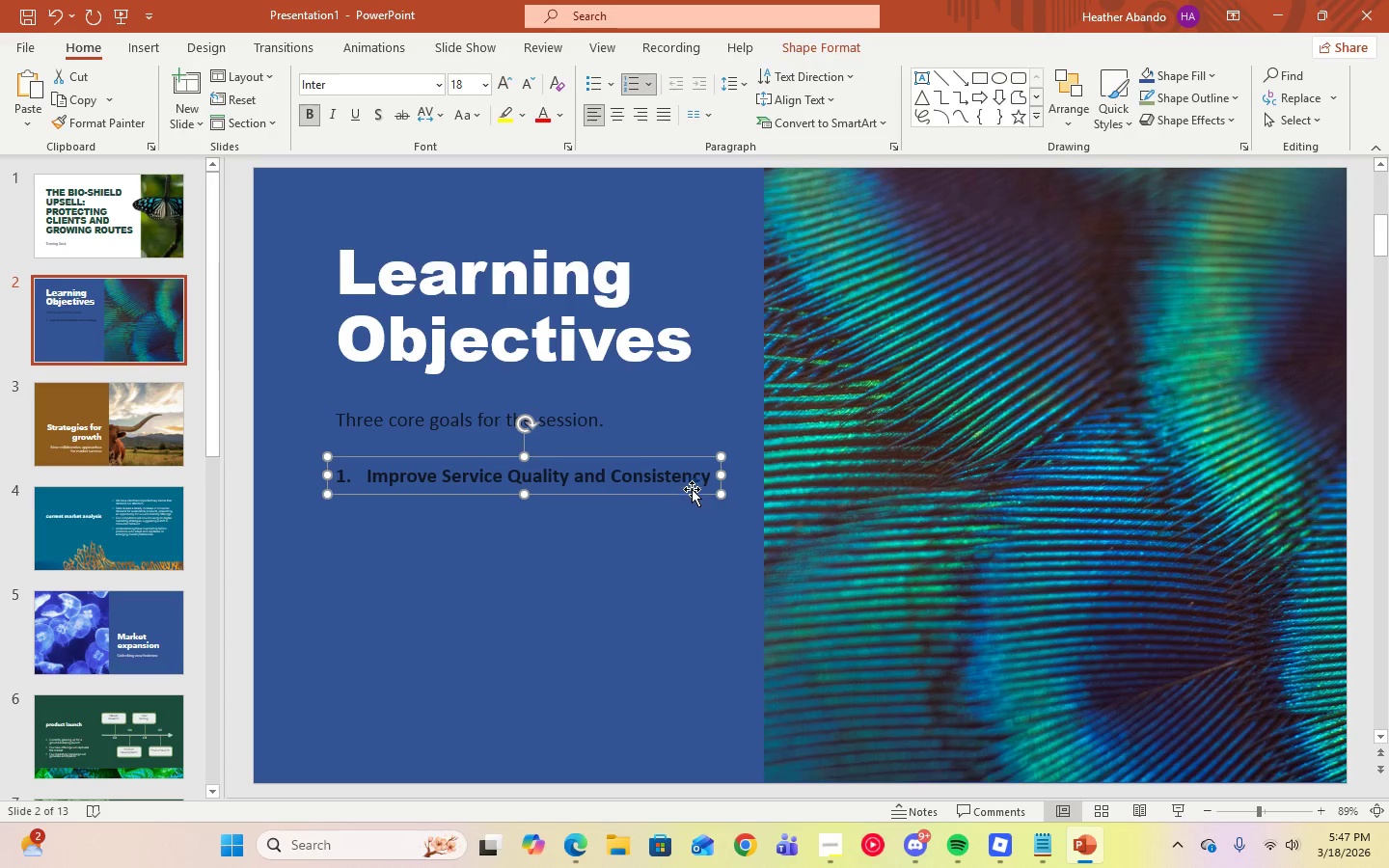 
left_click([691, 484])
 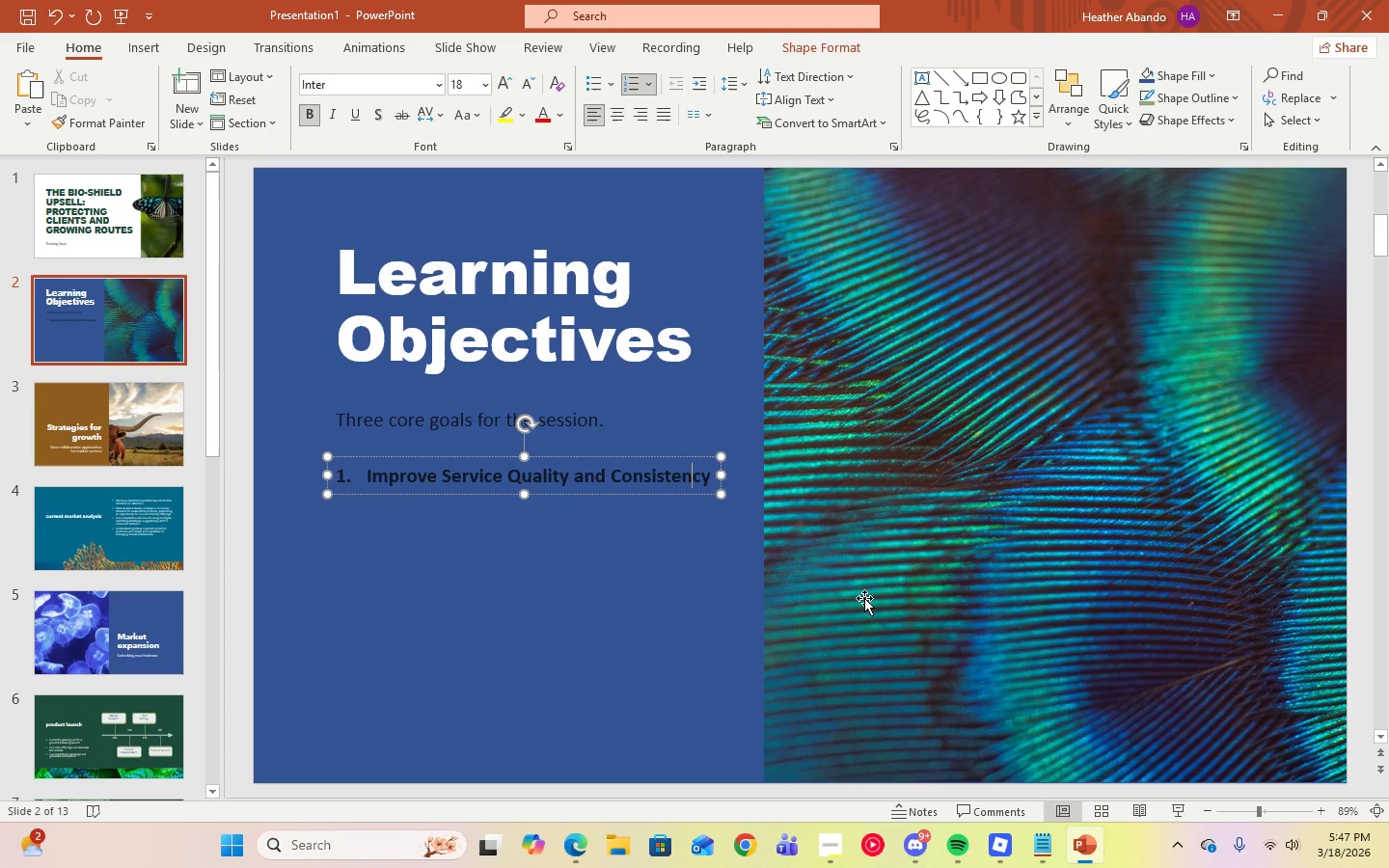 
key(ArrowRight)
 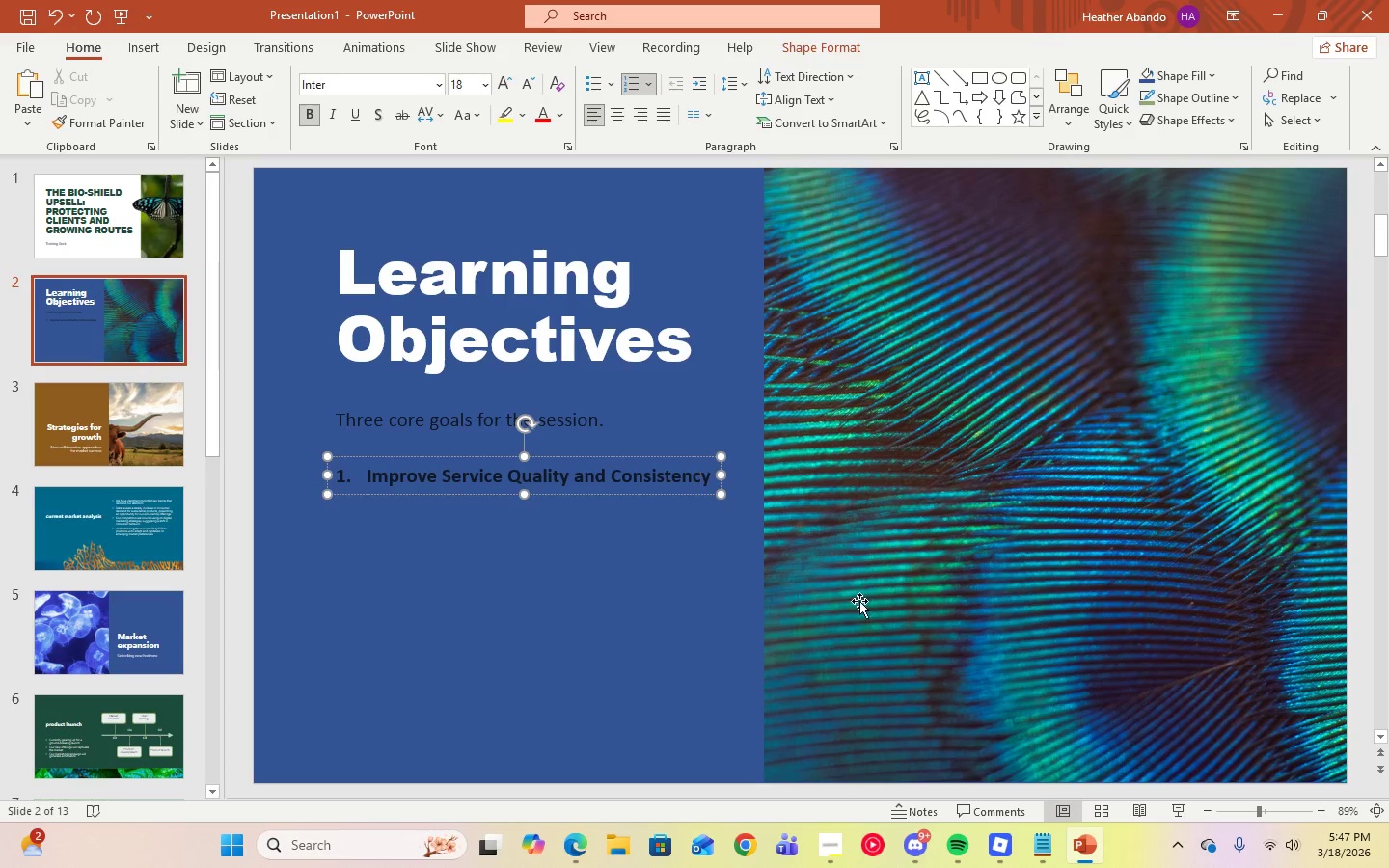 
key(ArrowRight)
 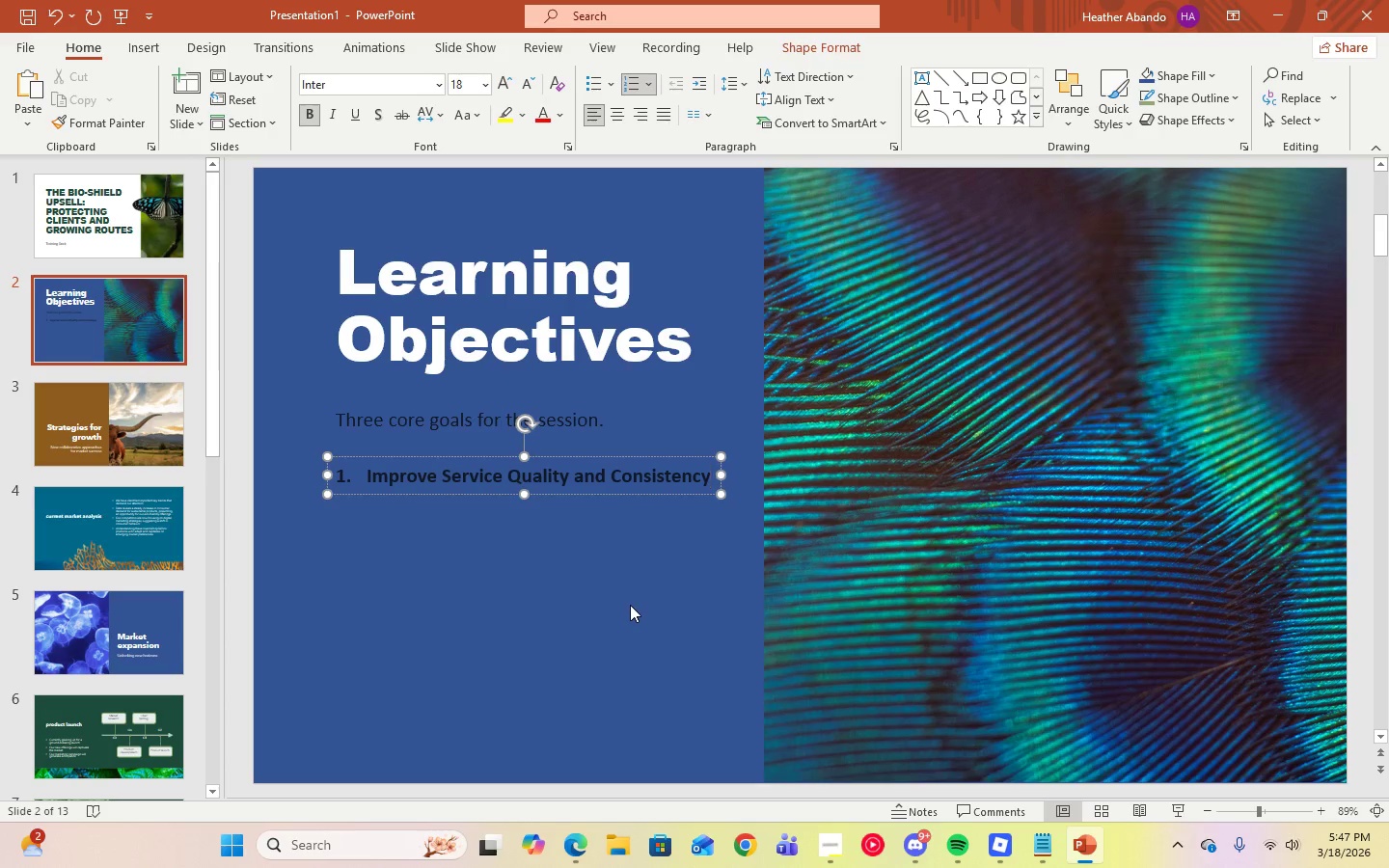 
key(Enter)
 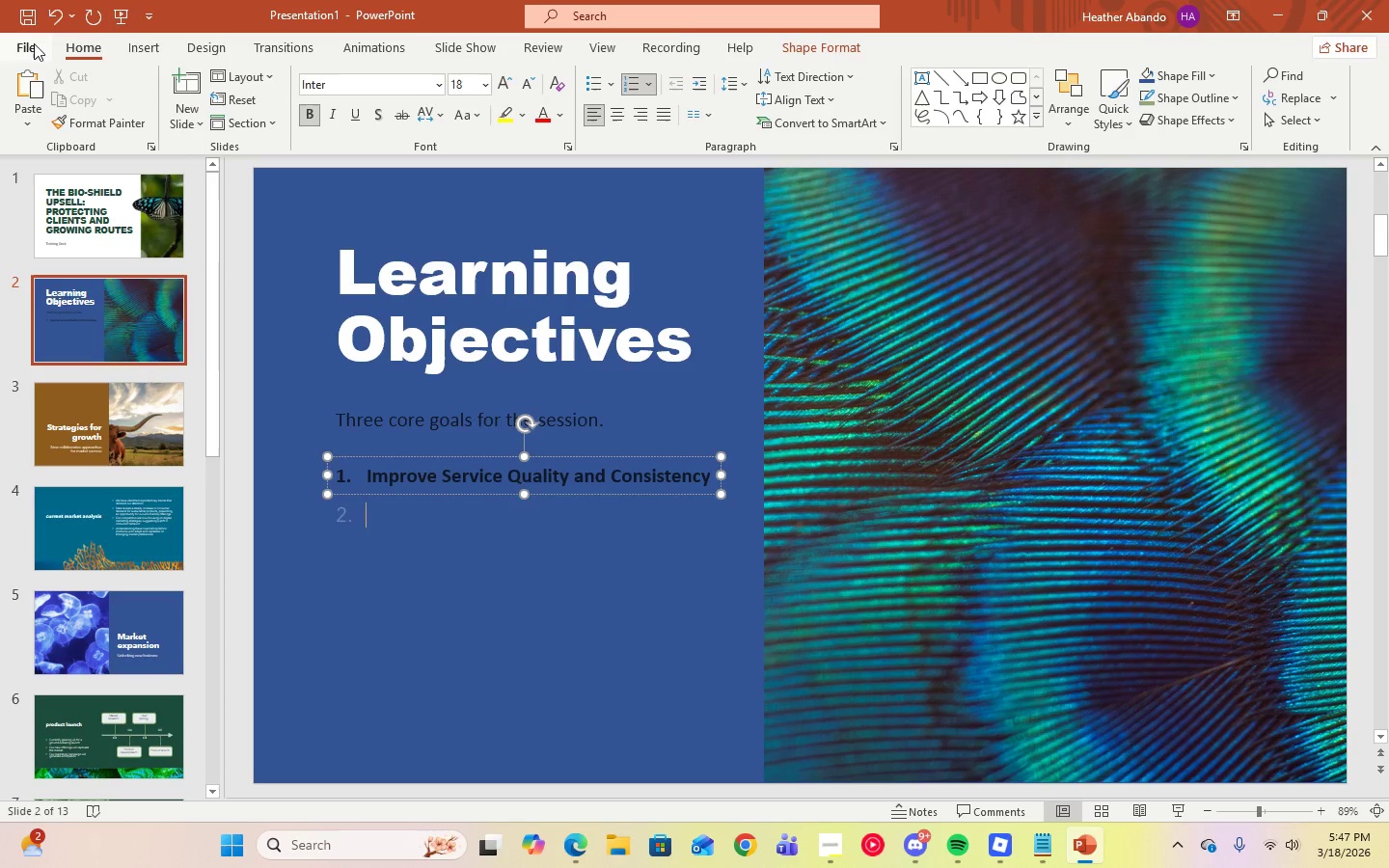 
left_click([53, 24])
 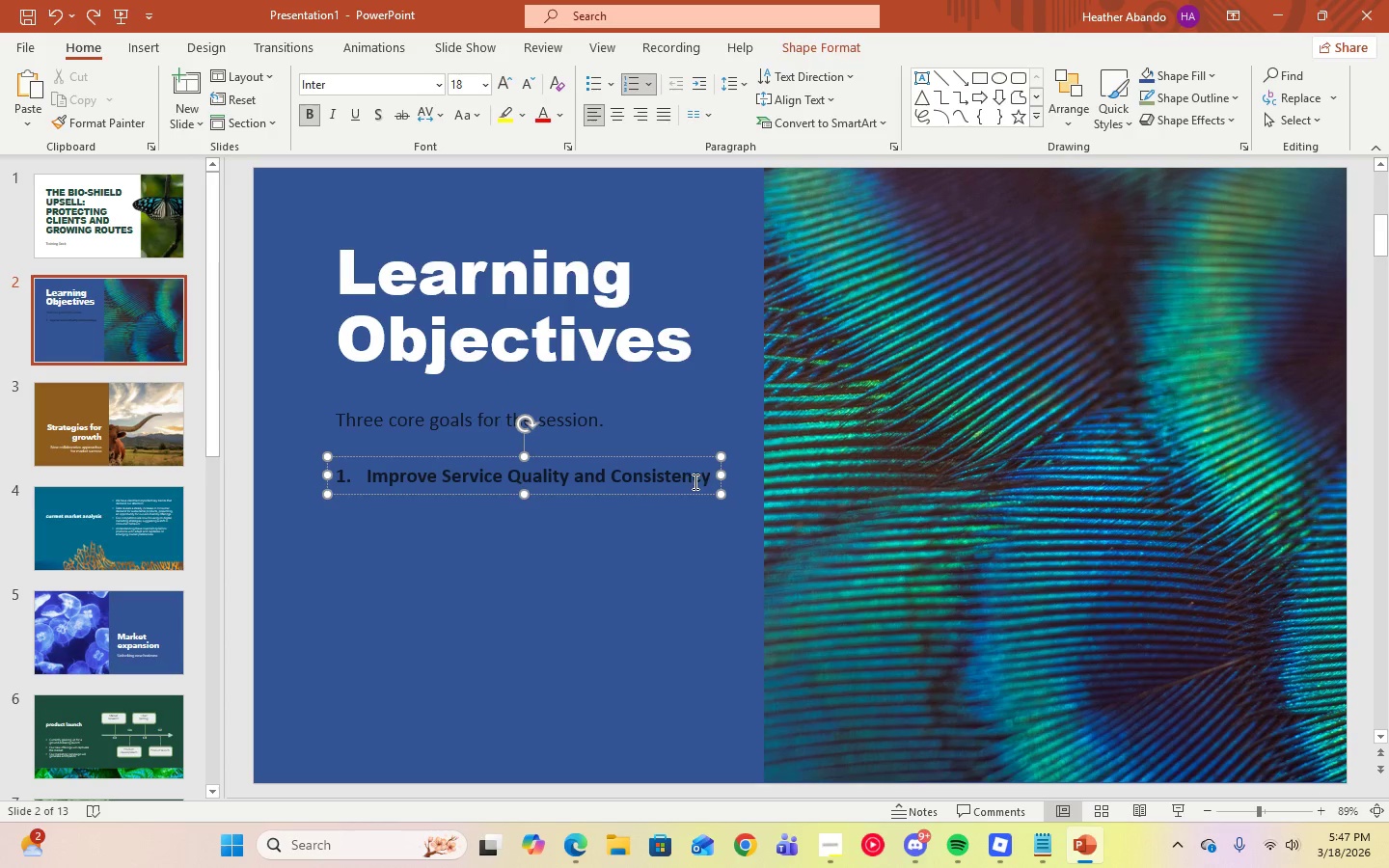 
left_click([694, 481])
 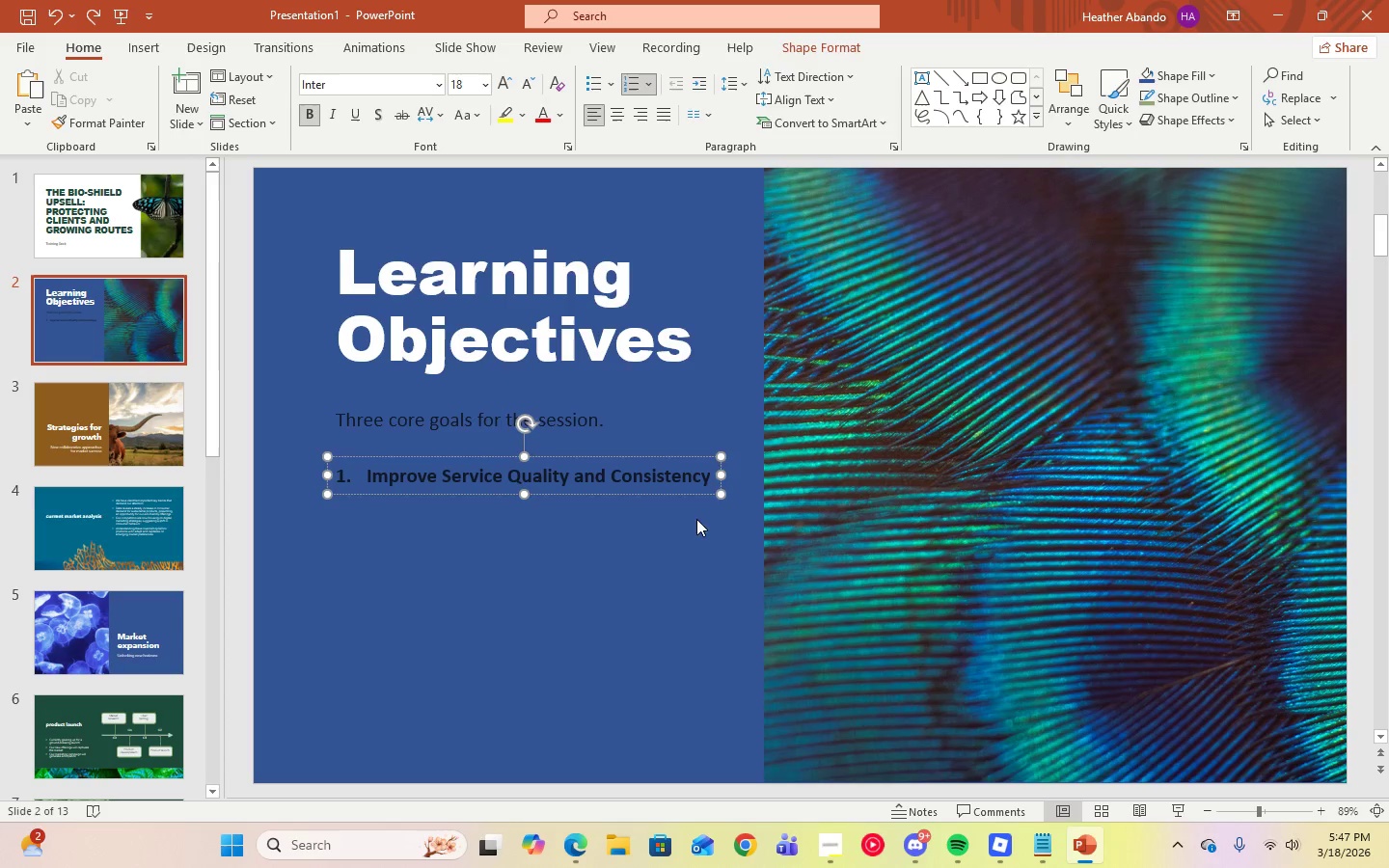 
left_click([697, 531])
 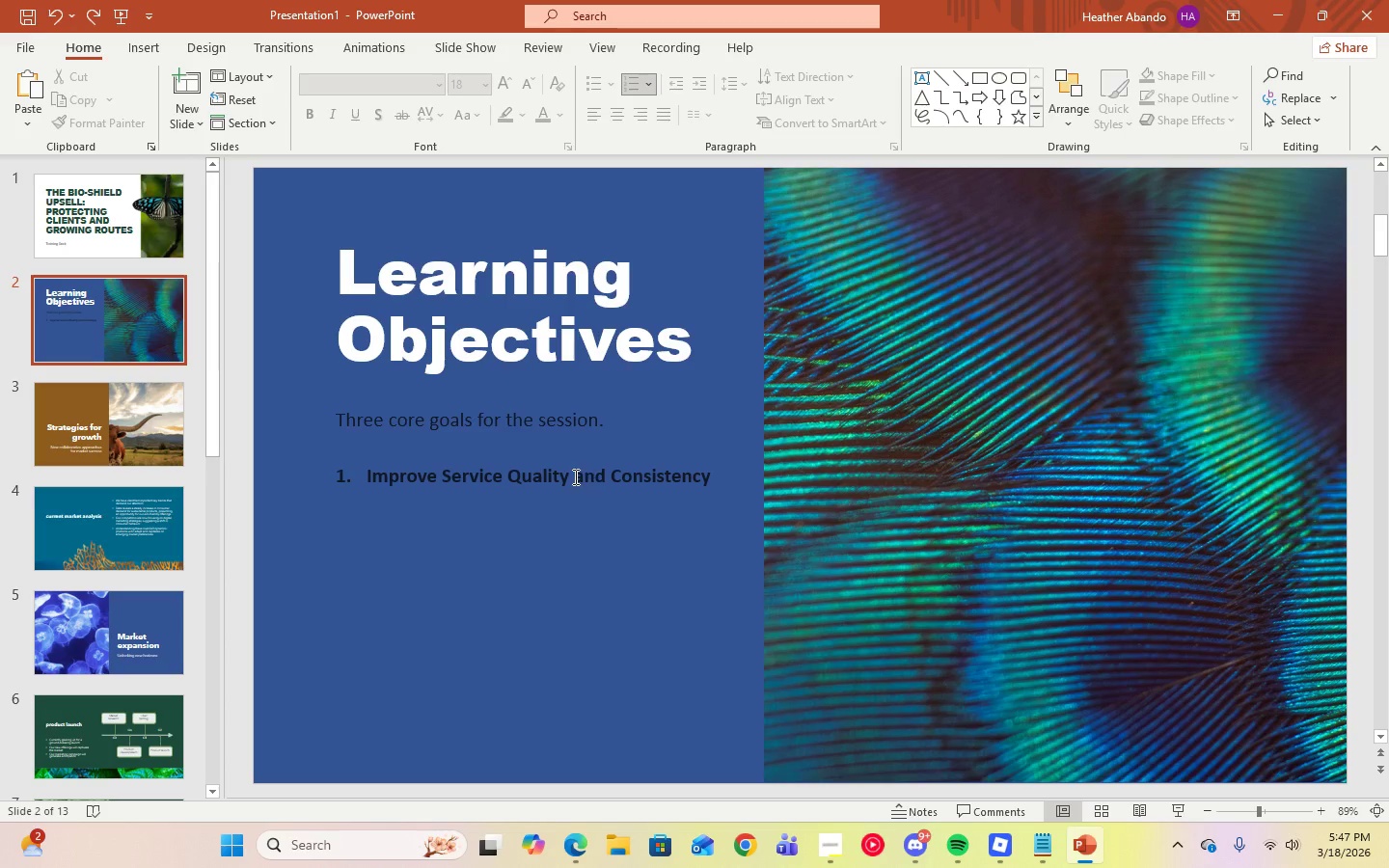 
left_click([574, 476])
 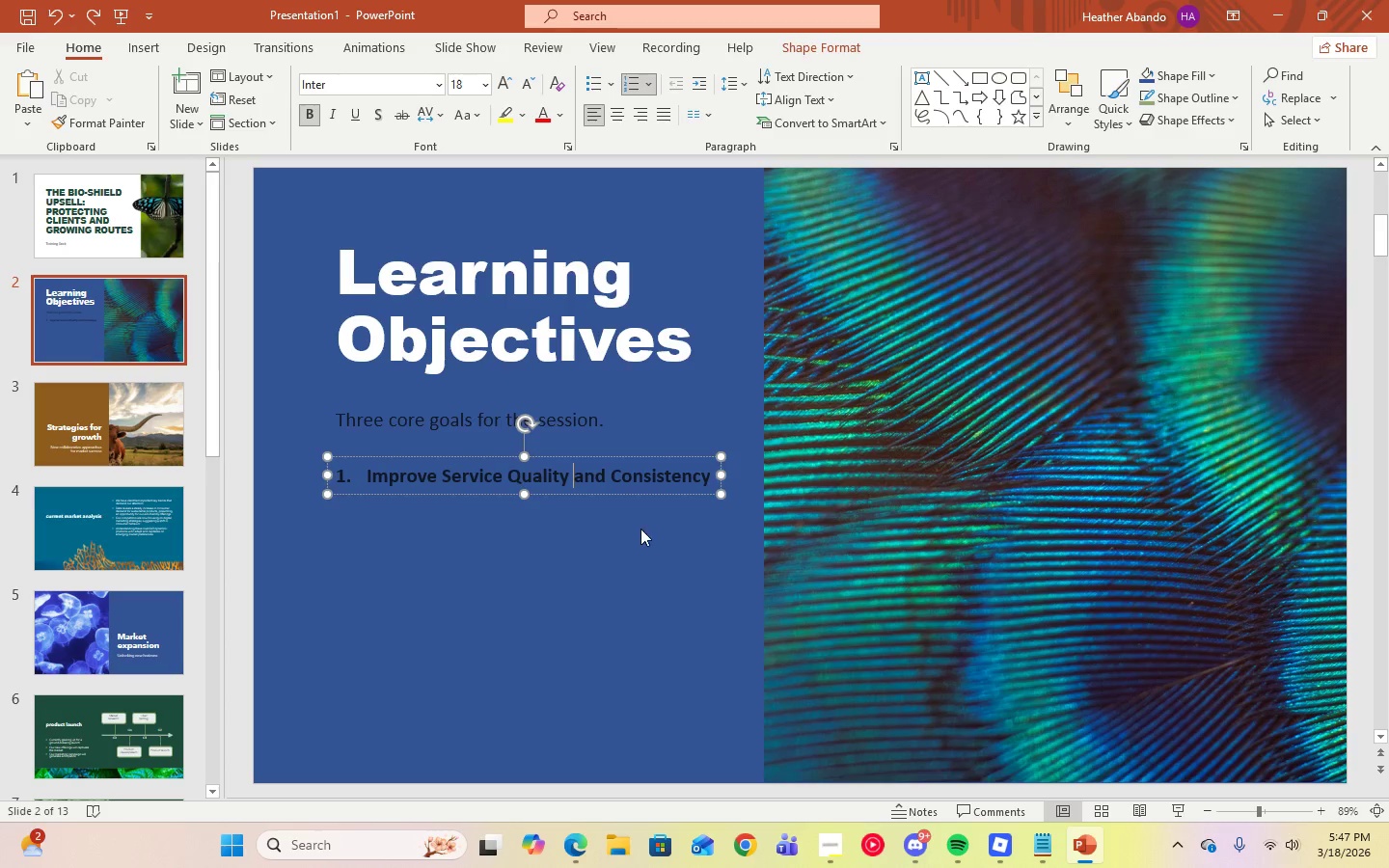 
left_click([640, 533])
 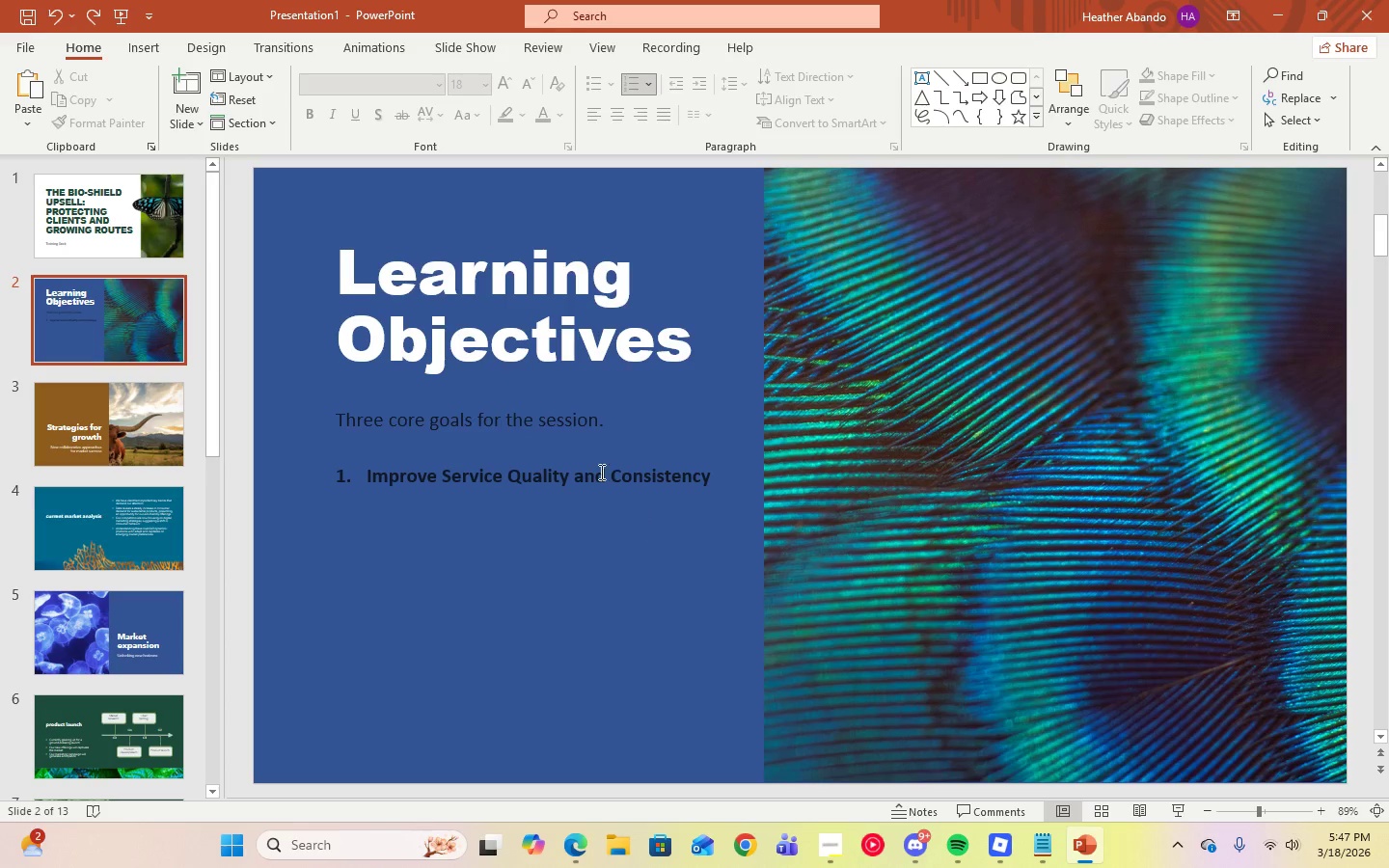 
left_click([519, 420])
 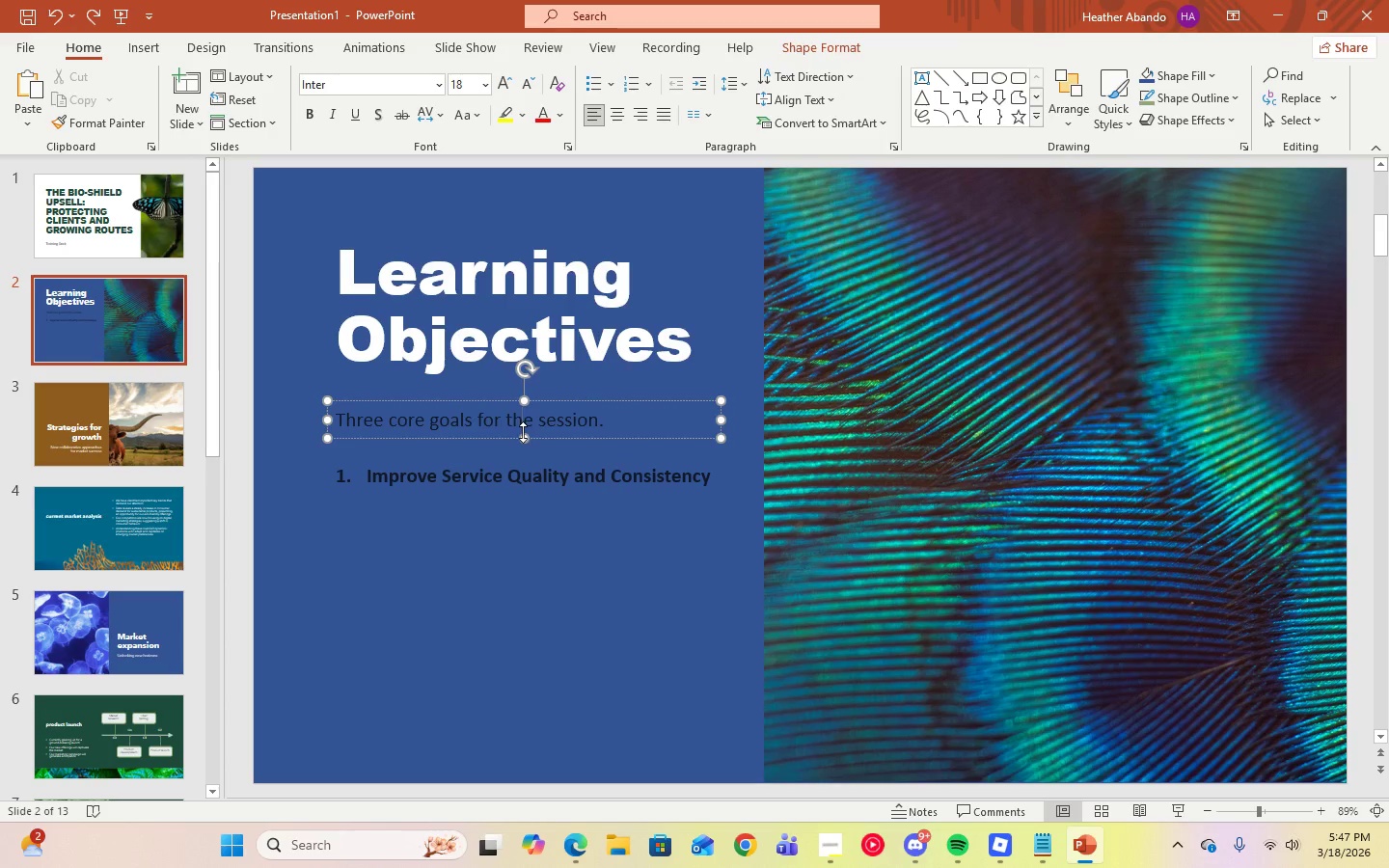 
left_click([571, 595])
 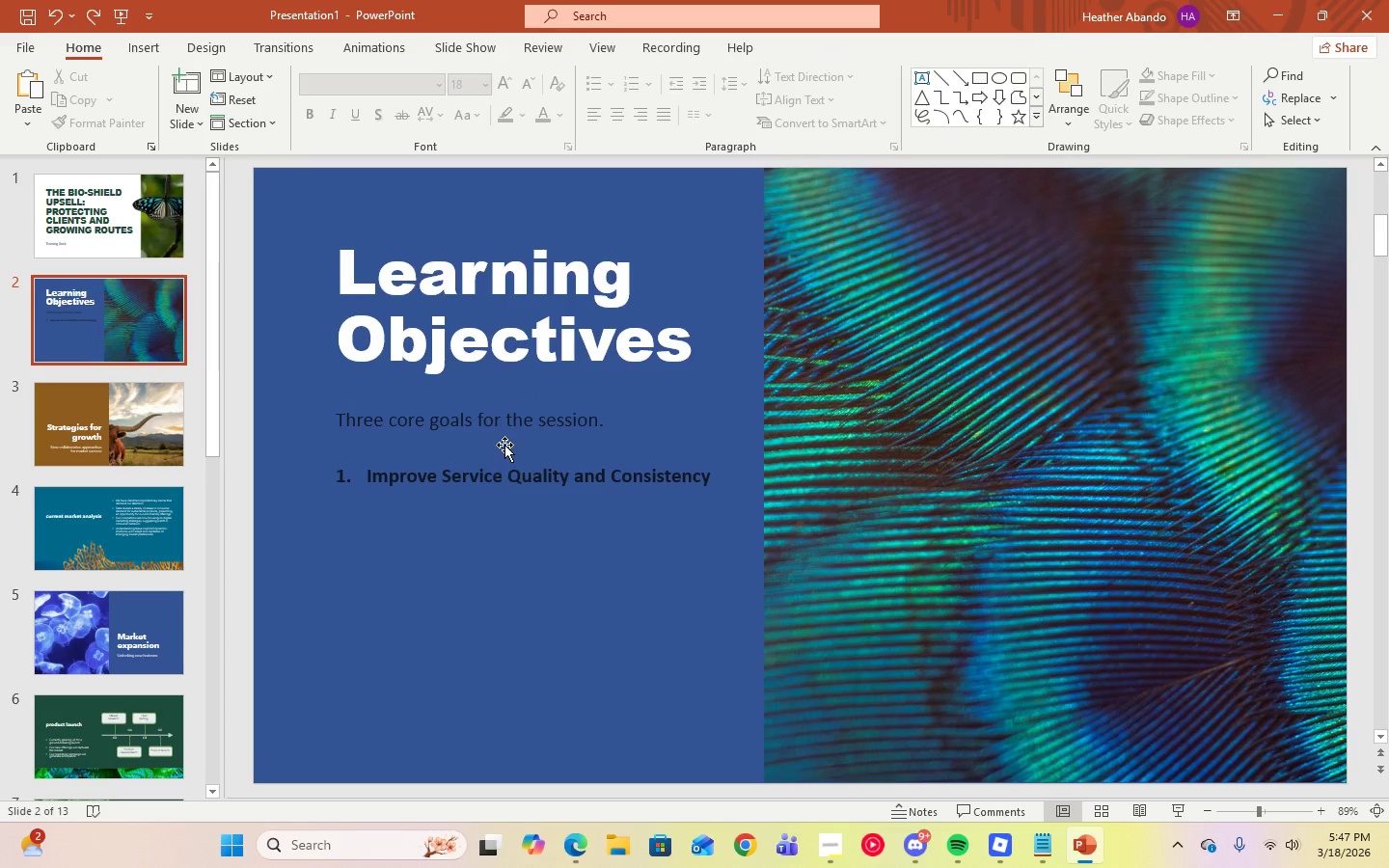 
left_click([503, 434])
 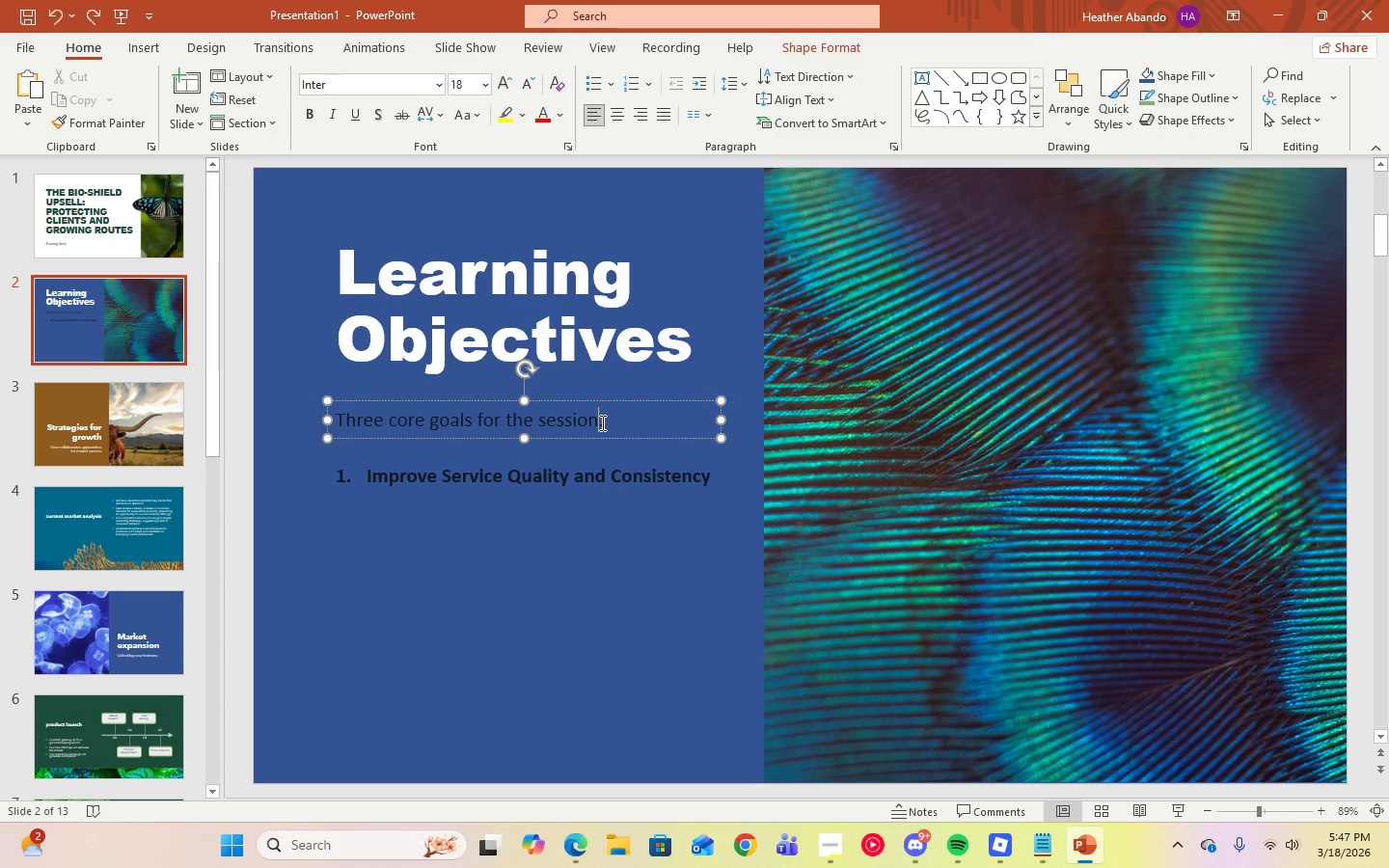 
double_click([609, 422])
 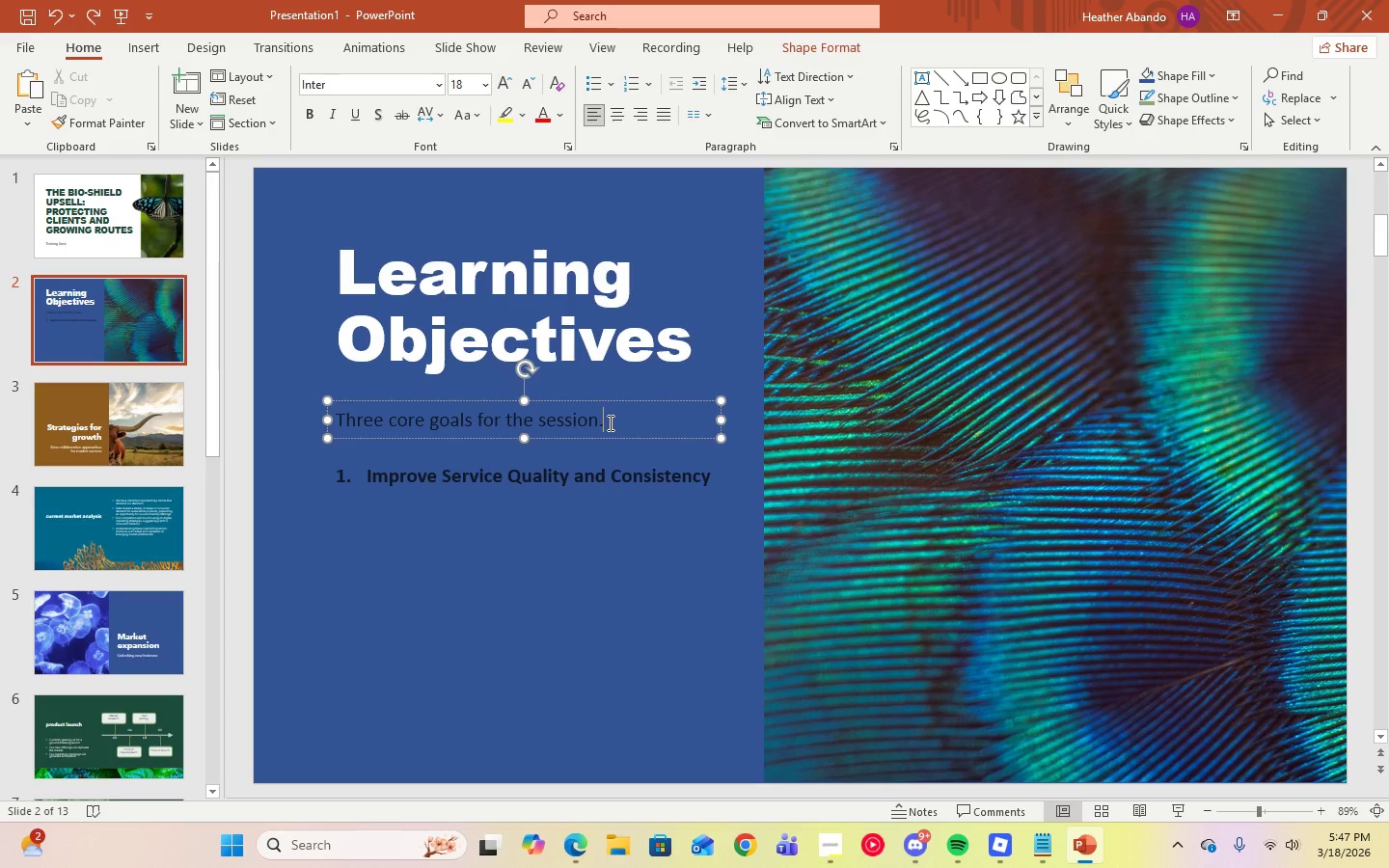 
left_click_drag(start_coordinate=[609, 422], to_coordinate=[336, 419])
 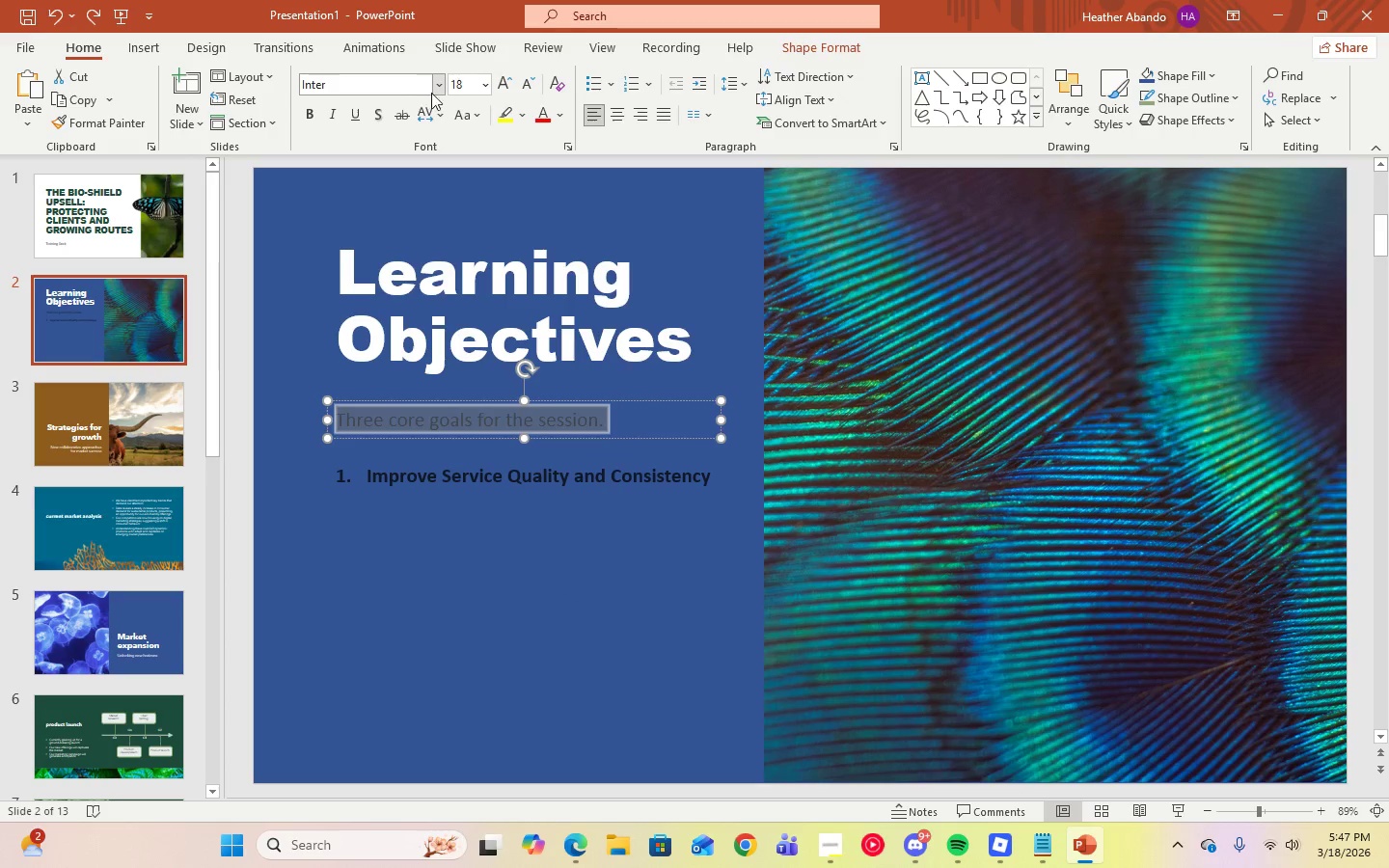 
left_click([437, 91])
 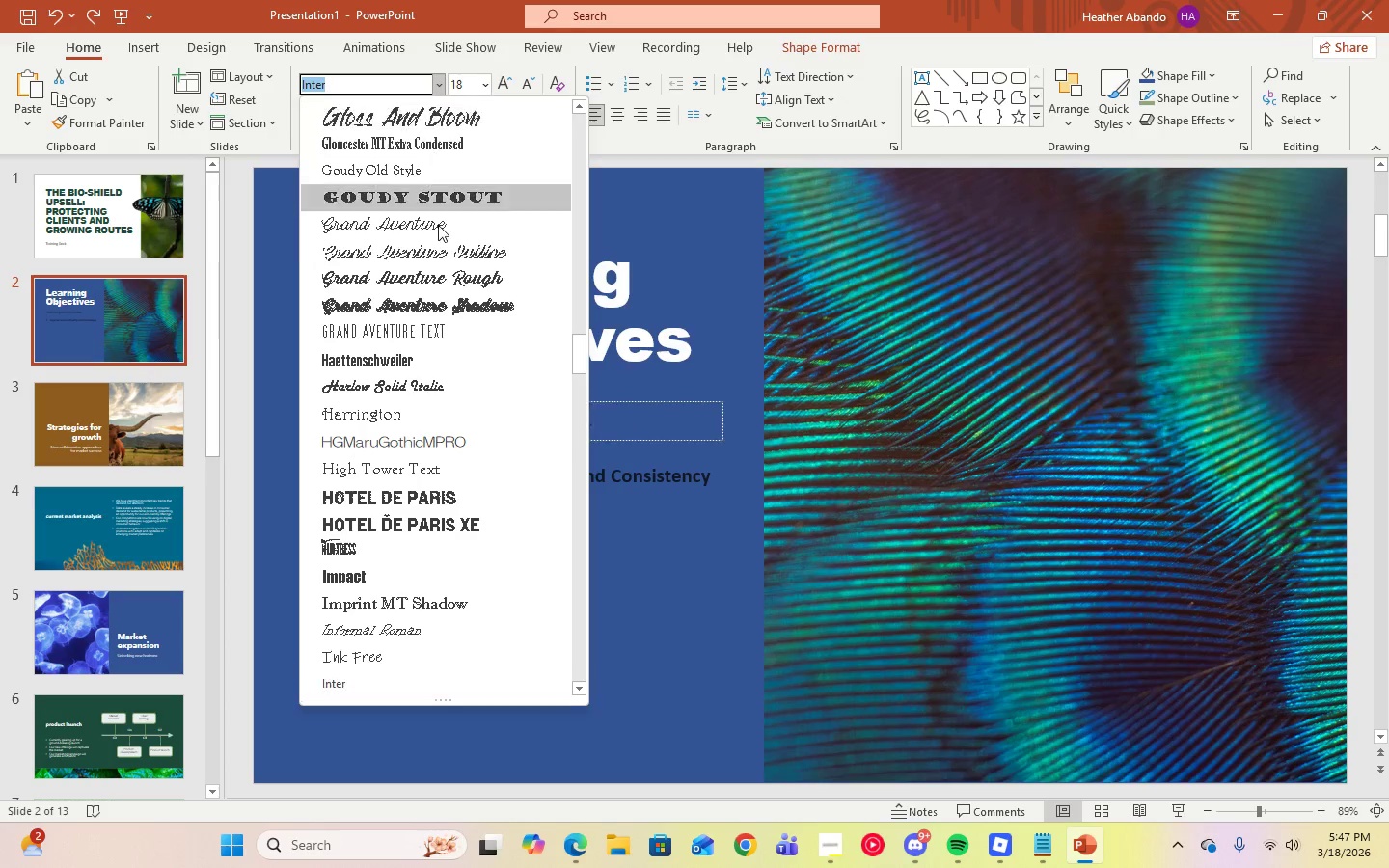 
scroll: coordinate [465, 282], scroll_direction: up, amount: 41.0
 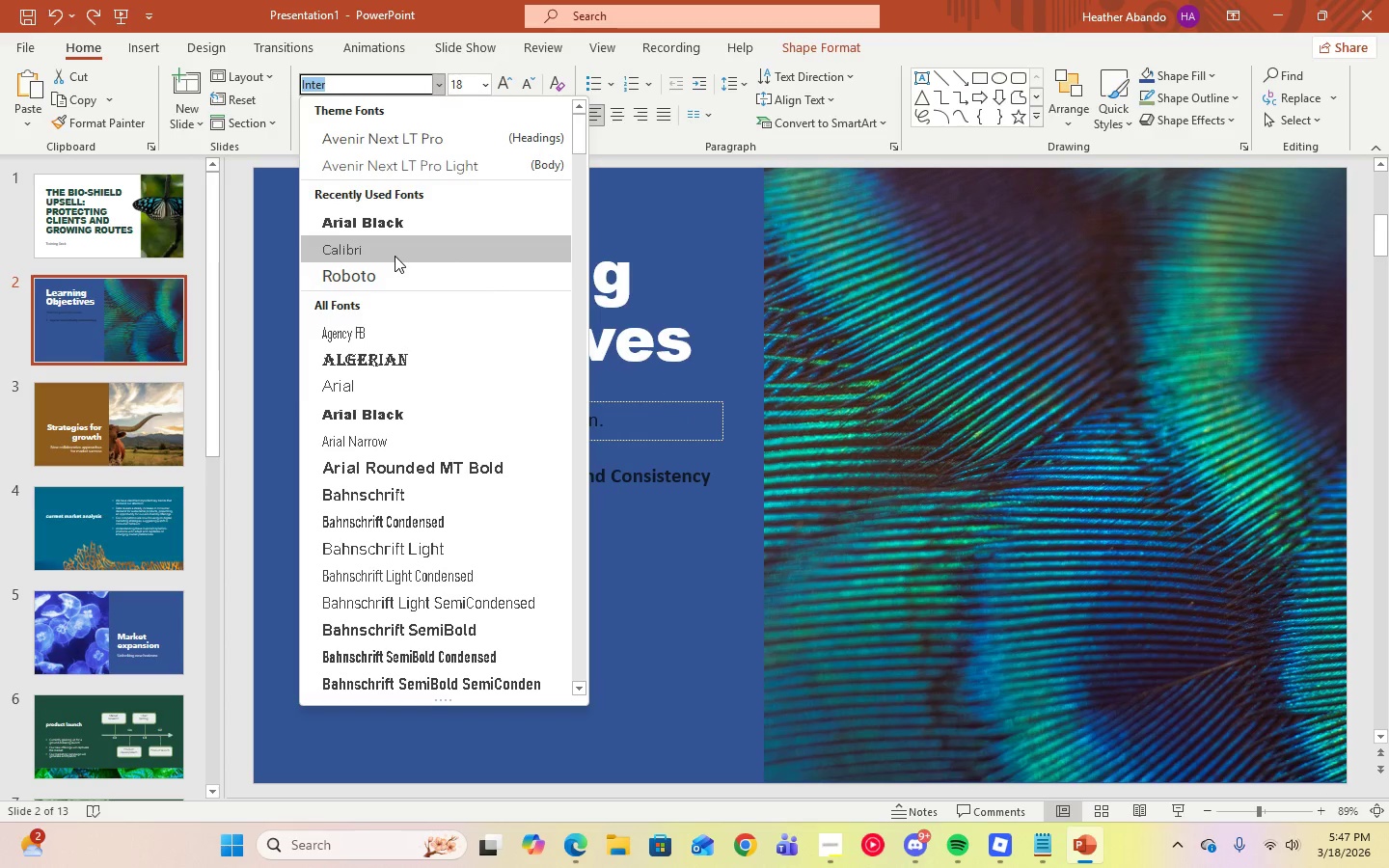 
left_click([395, 256])
 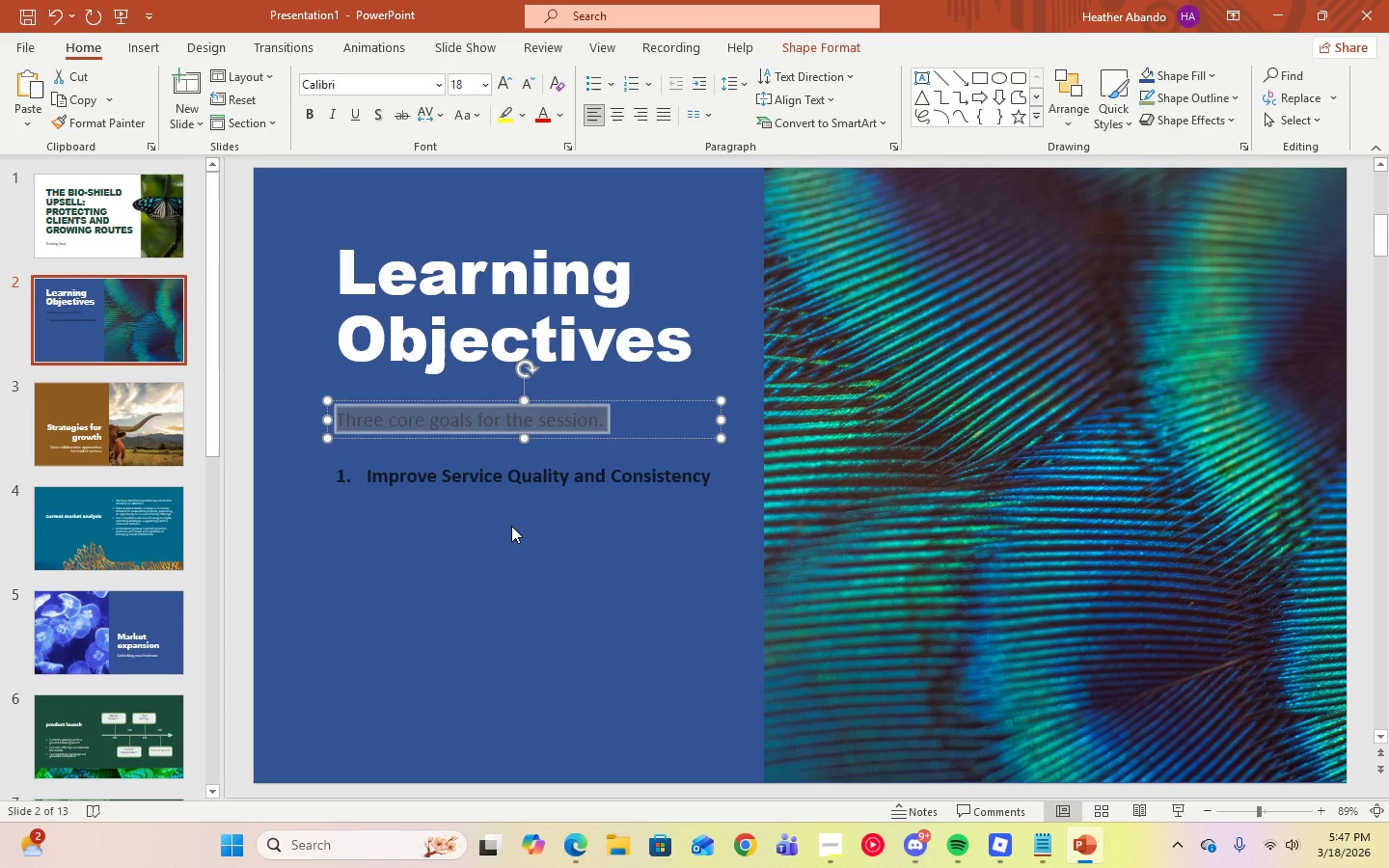 
left_click([511, 526])
 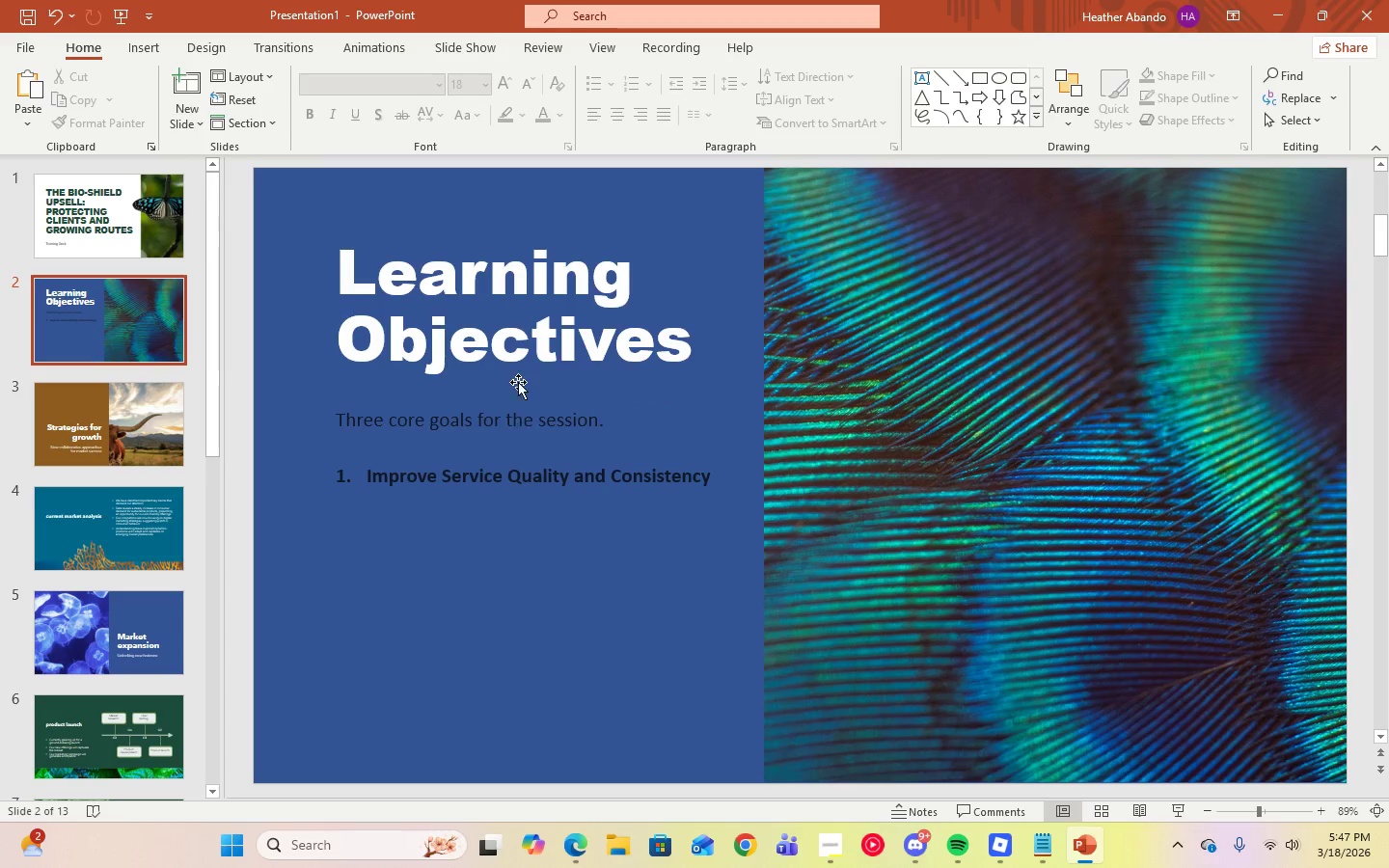 
left_click([513, 340])
 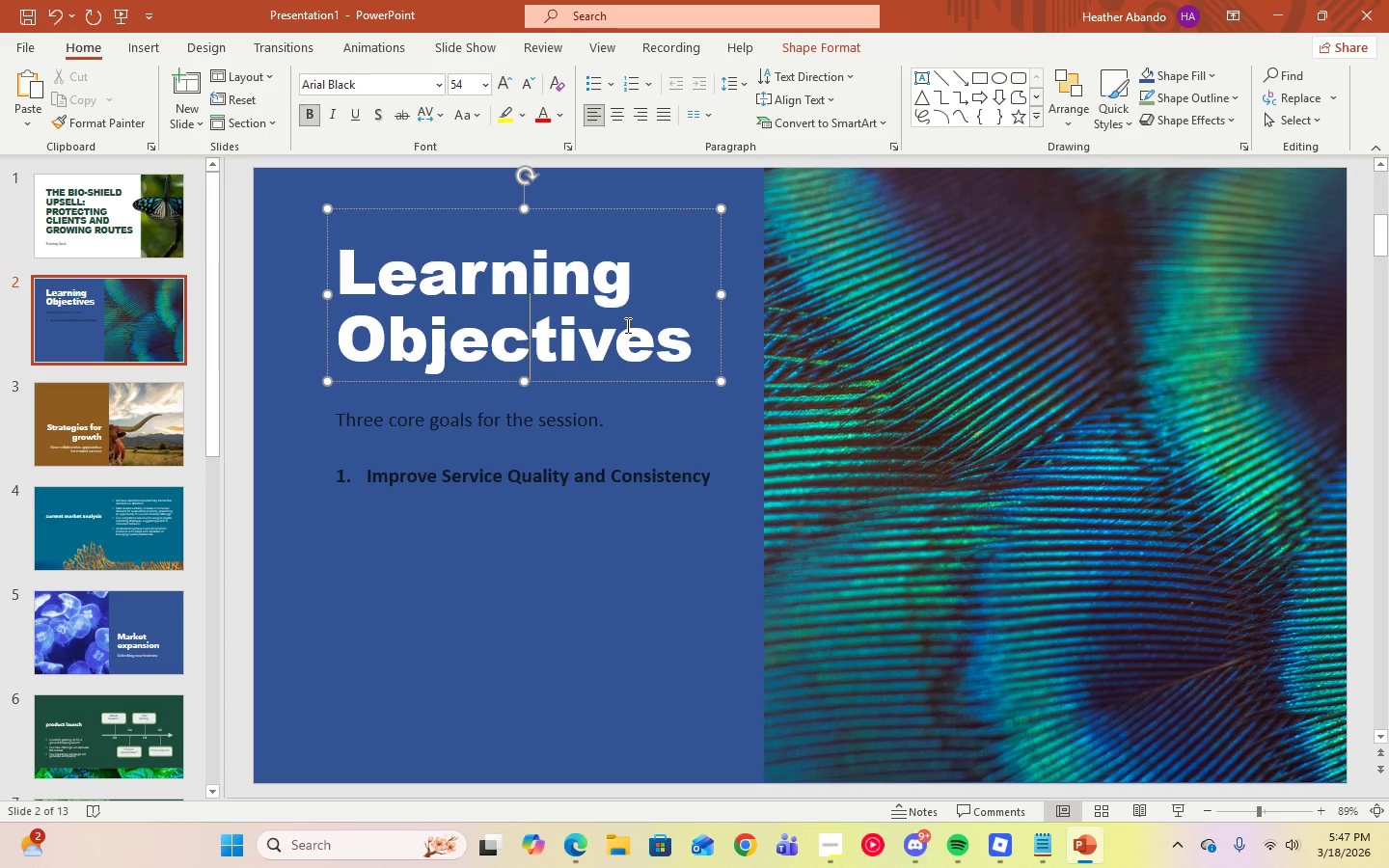 
double_click([671, 339])
 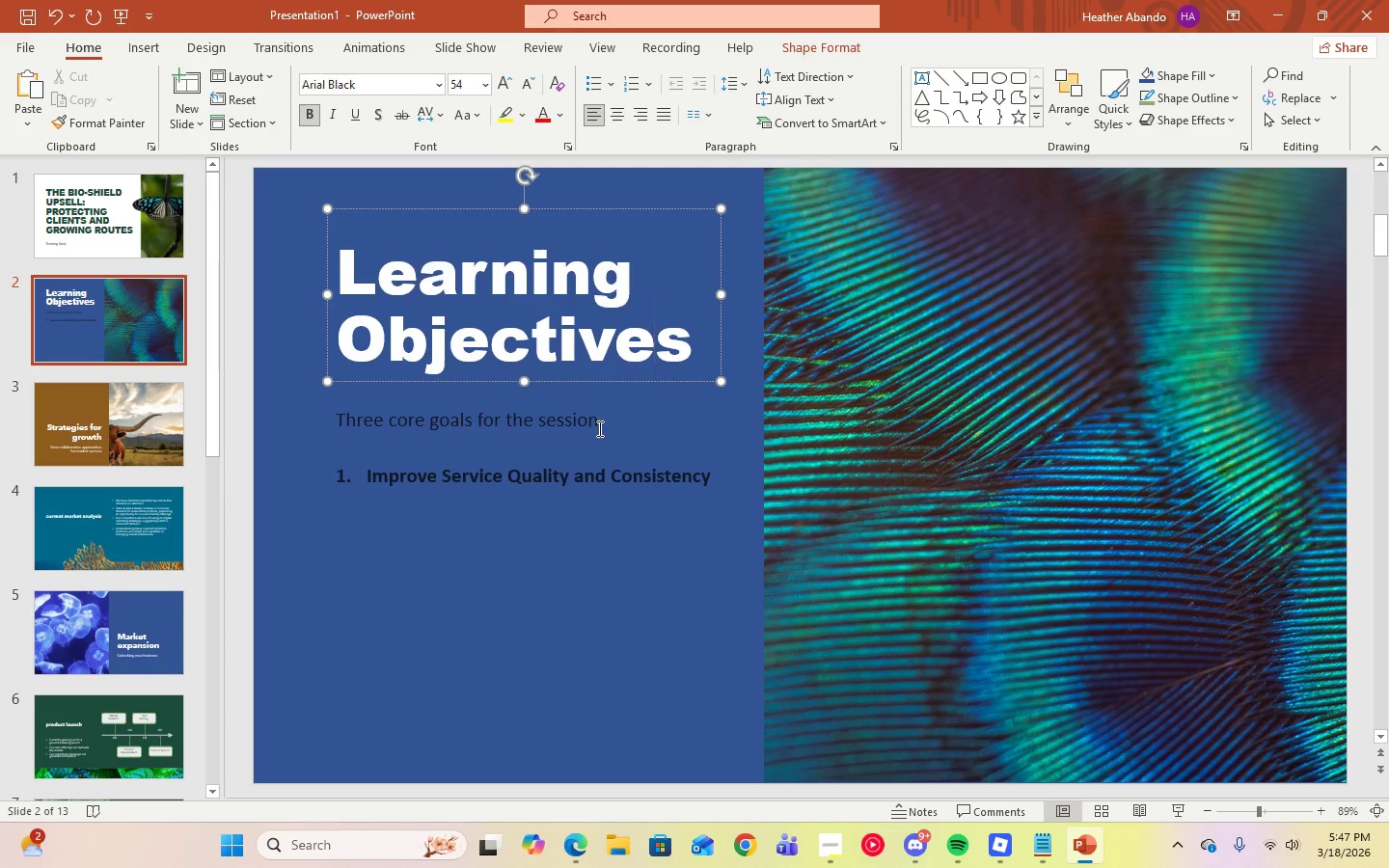 
left_click([598, 429])
 